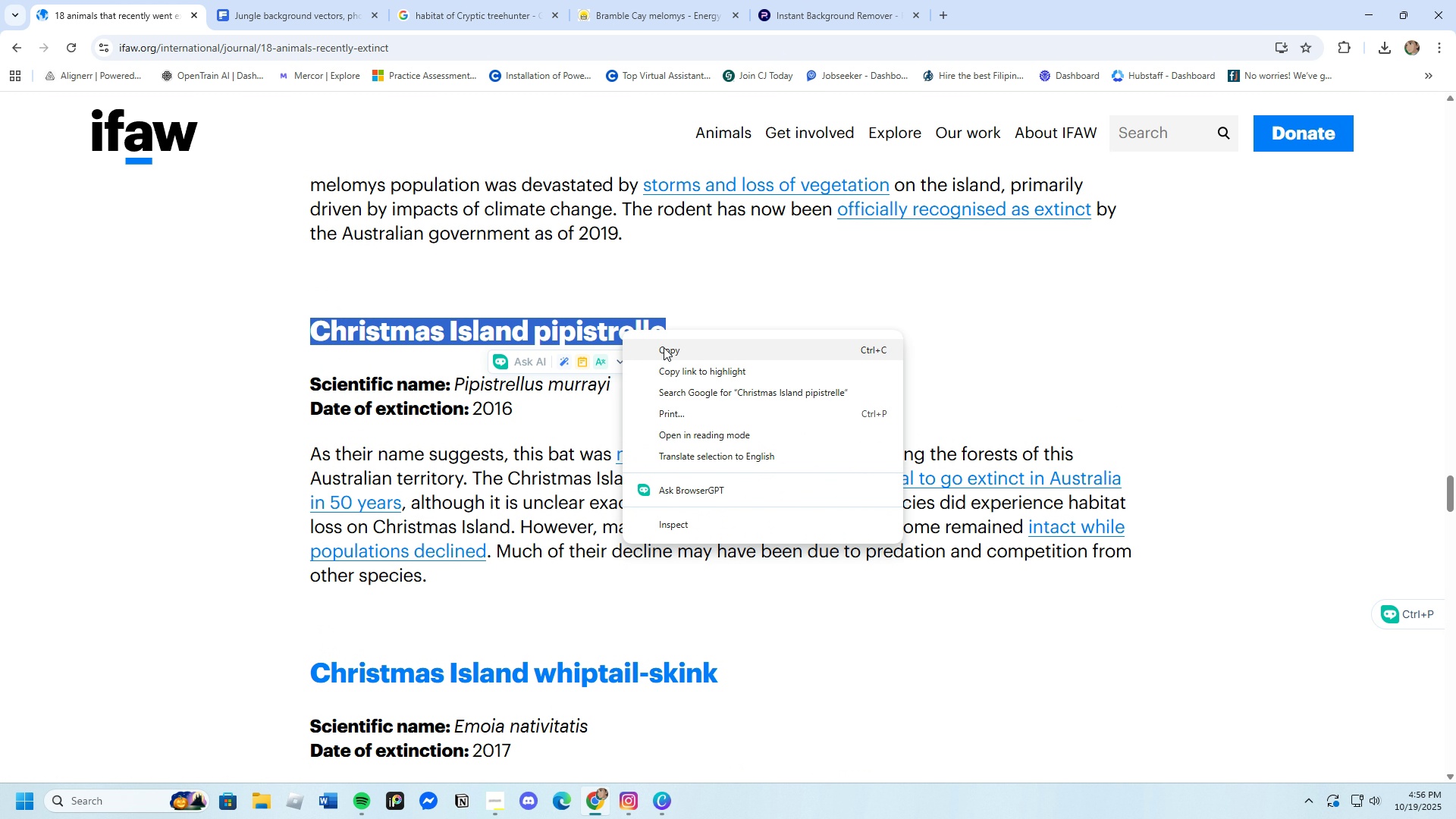 
left_click([666, 350])
 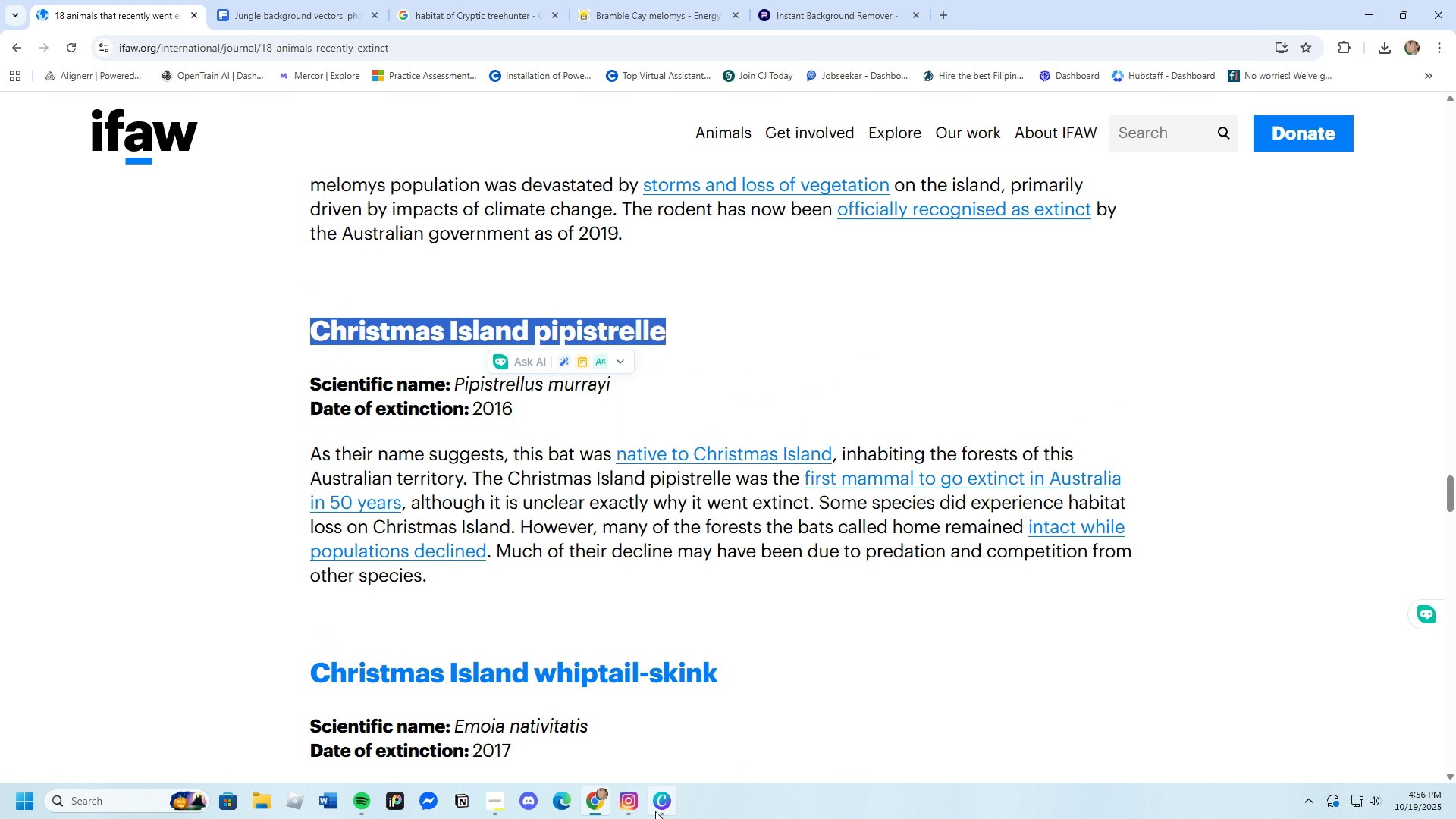 
left_click([657, 808])
 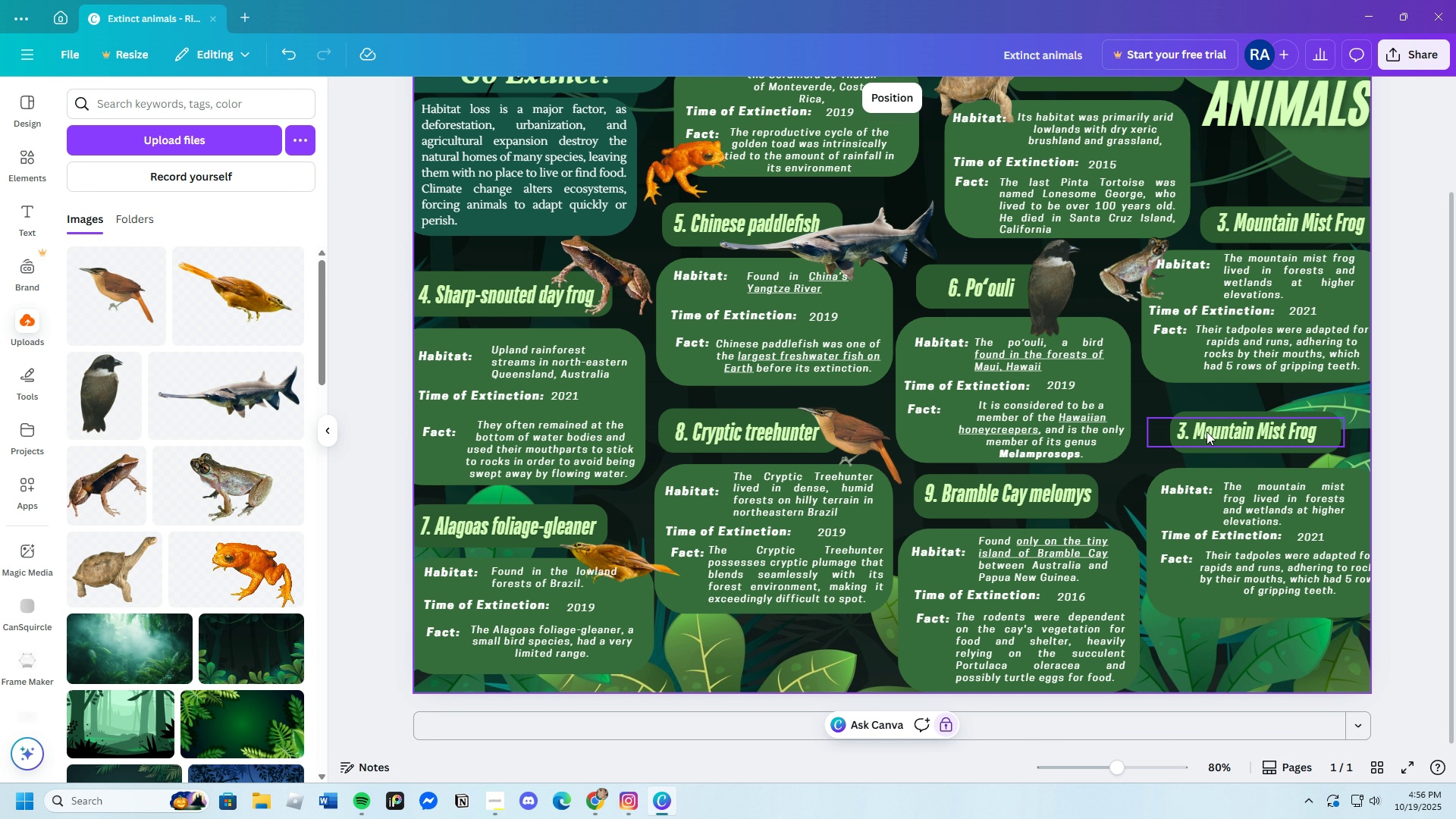 
left_click([1207, 427])
 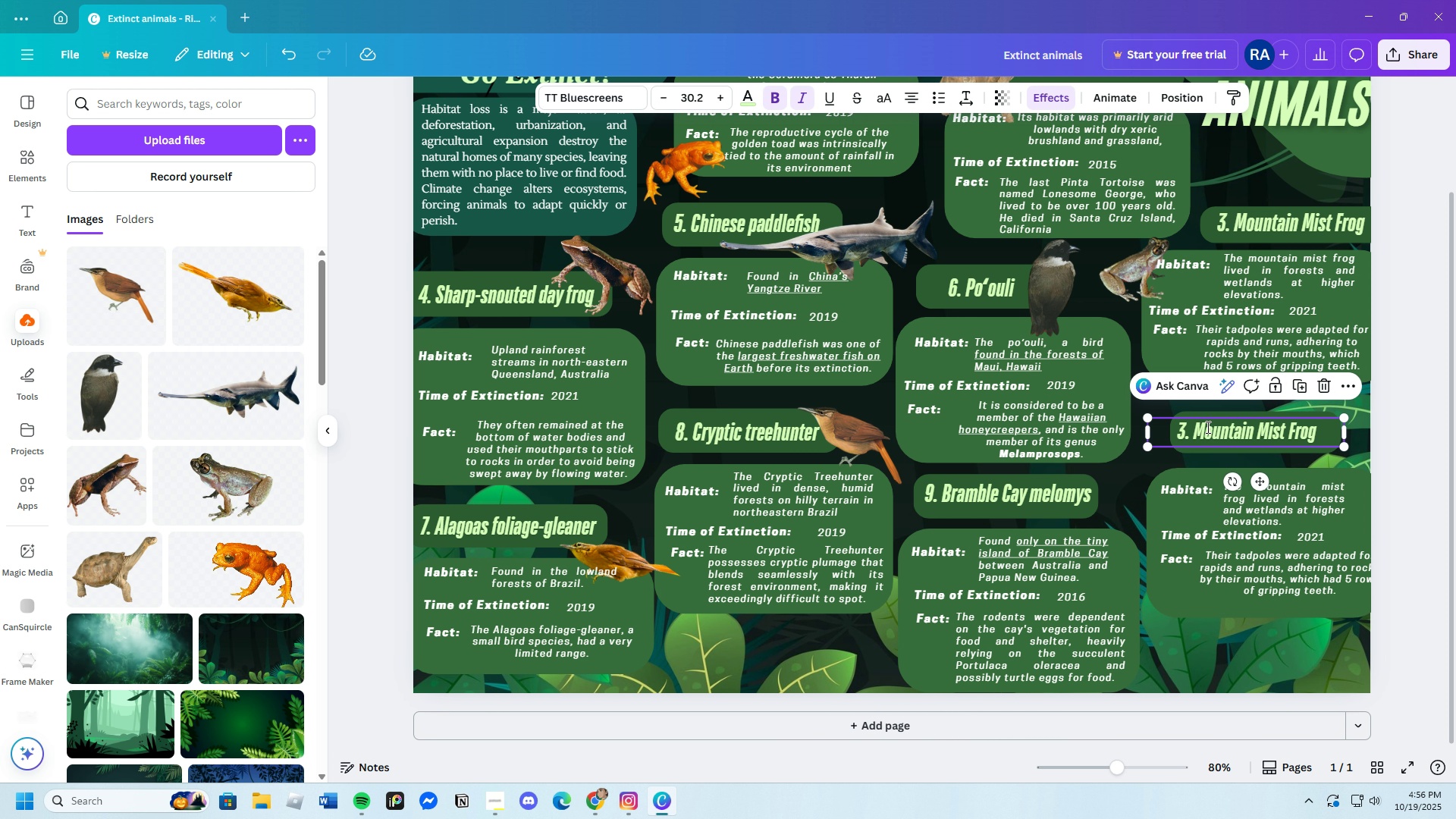 
left_click([1207, 427])
 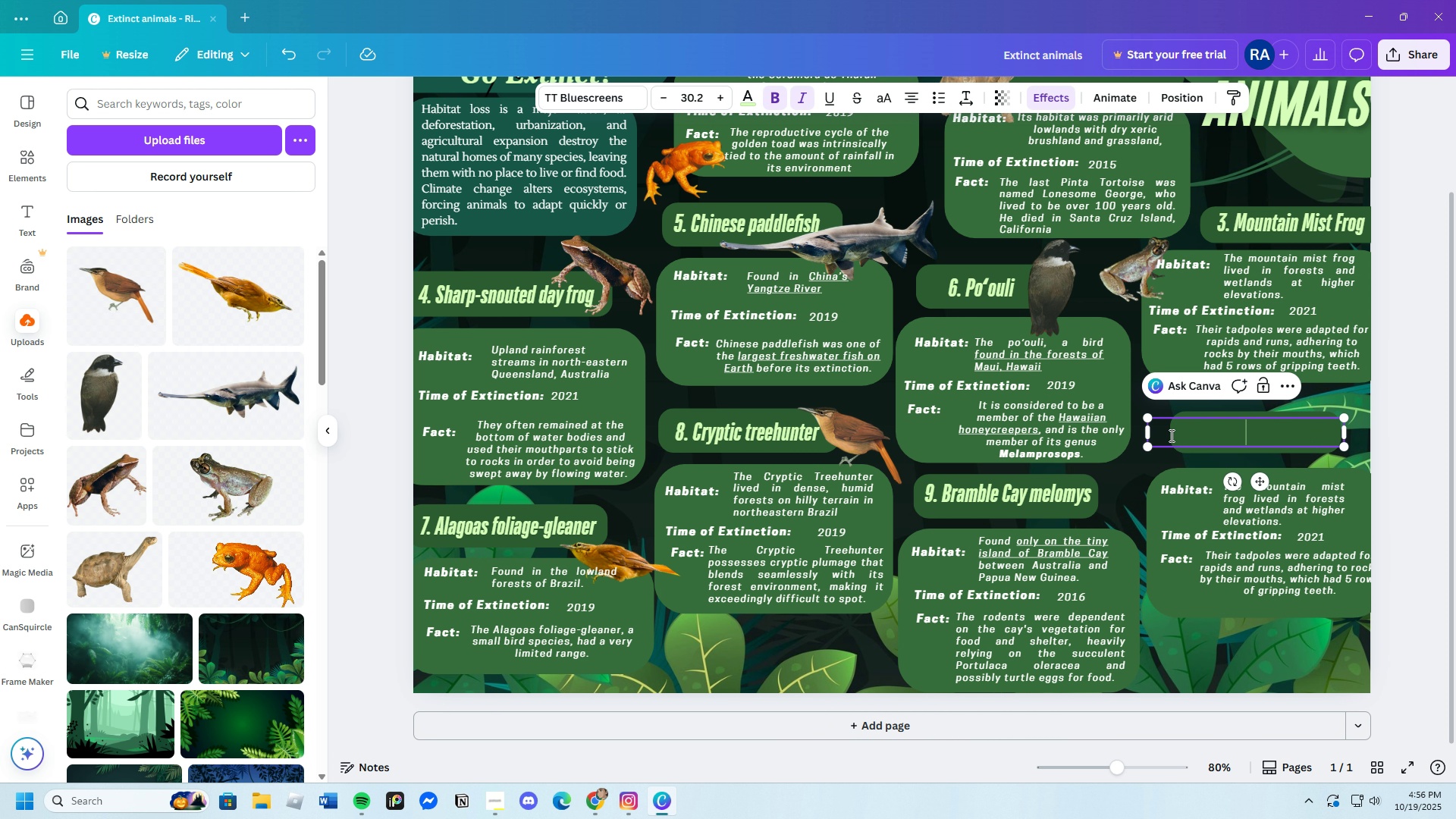 
key(Backspace)
 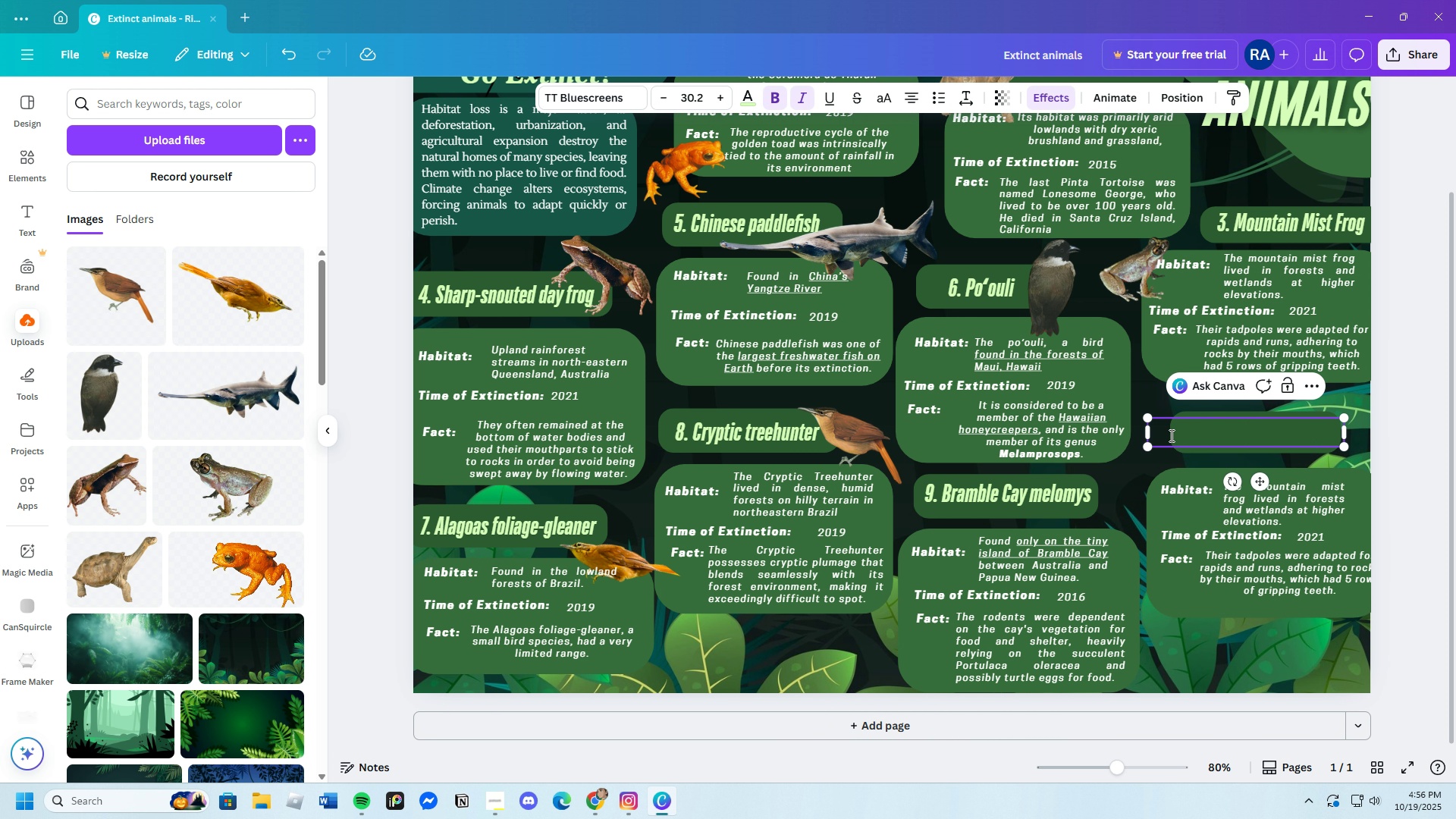 
key(Control+V)
 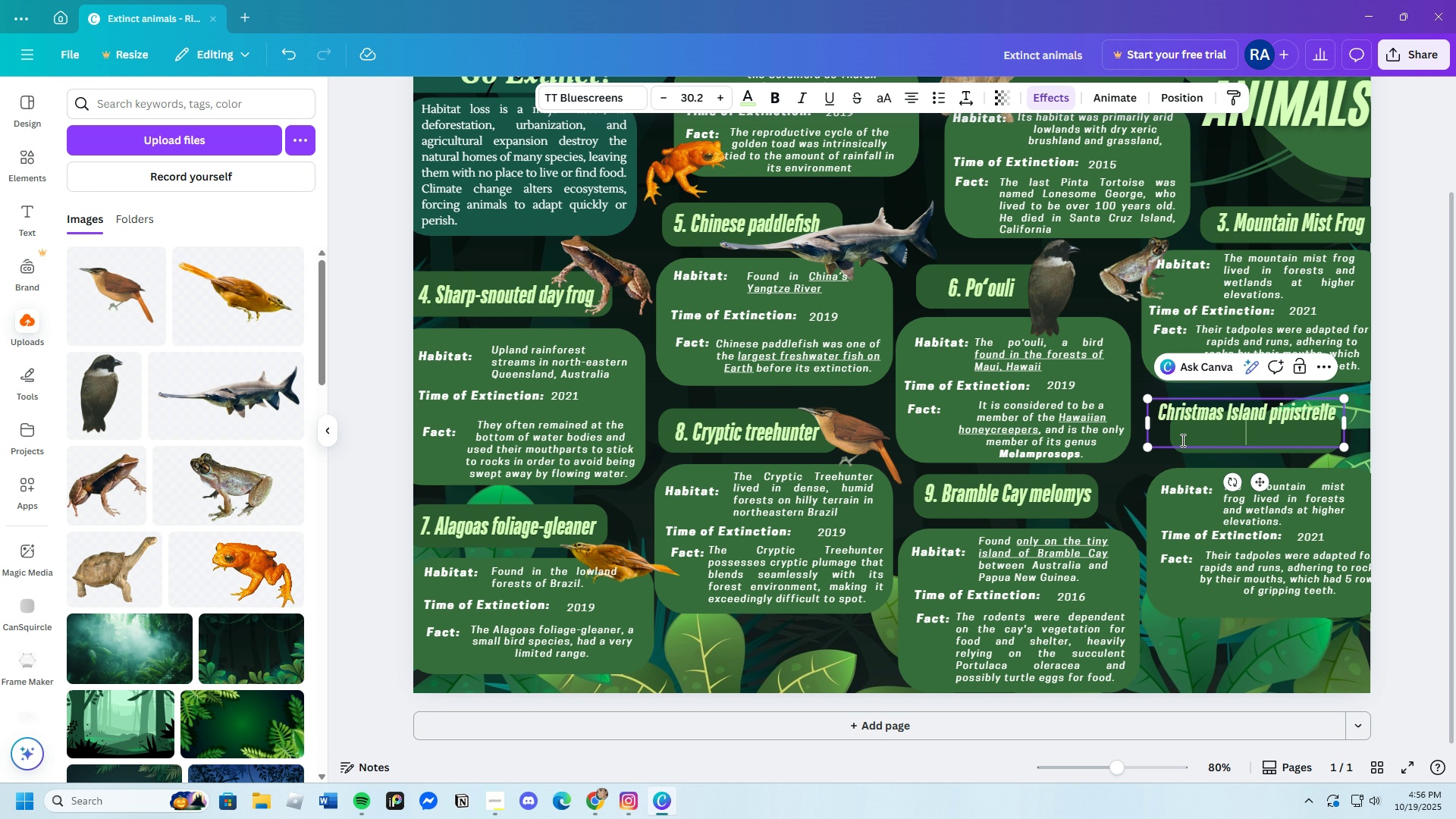 
key(Backspace)
 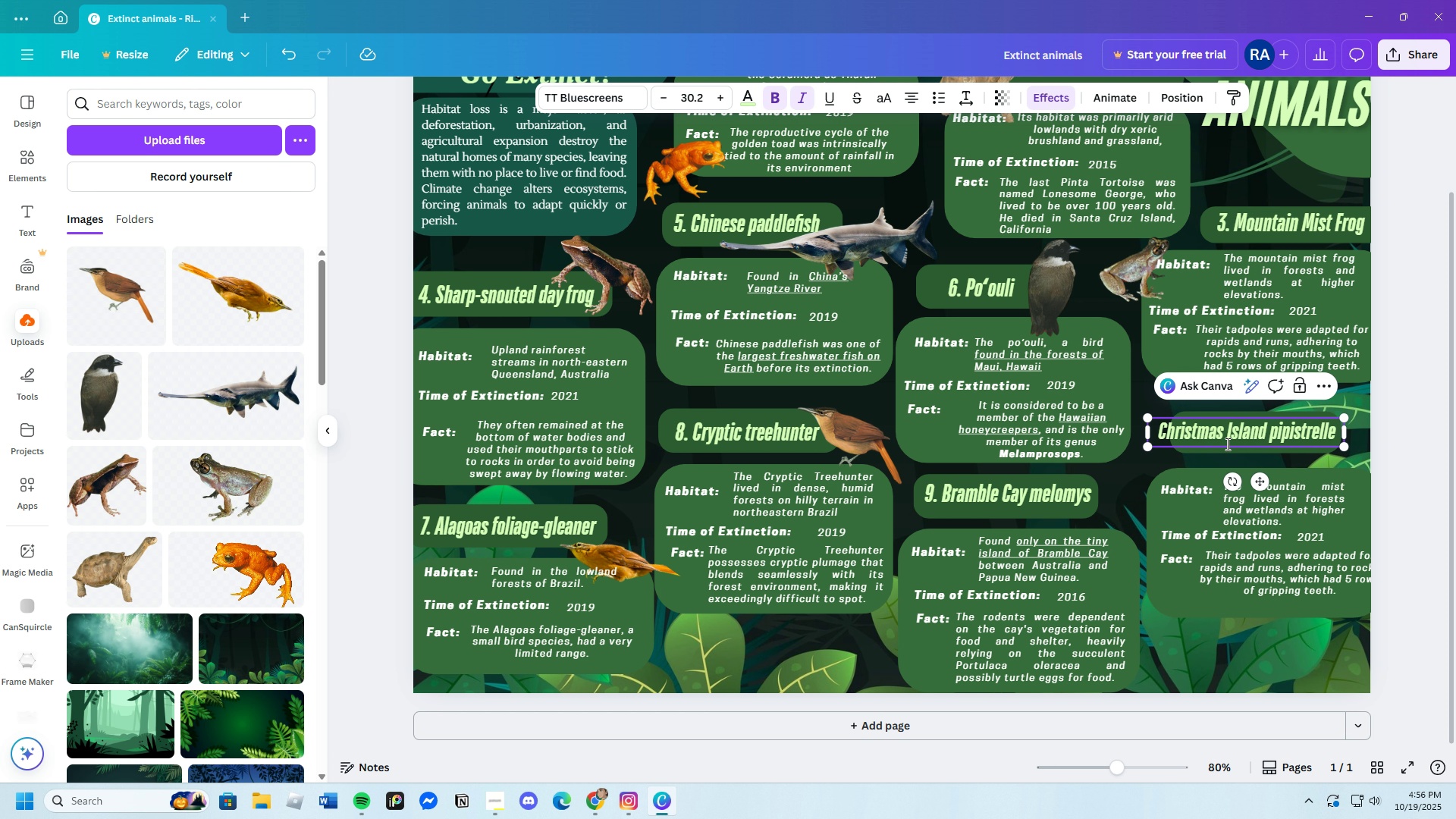 
left_click([1226, 432])
 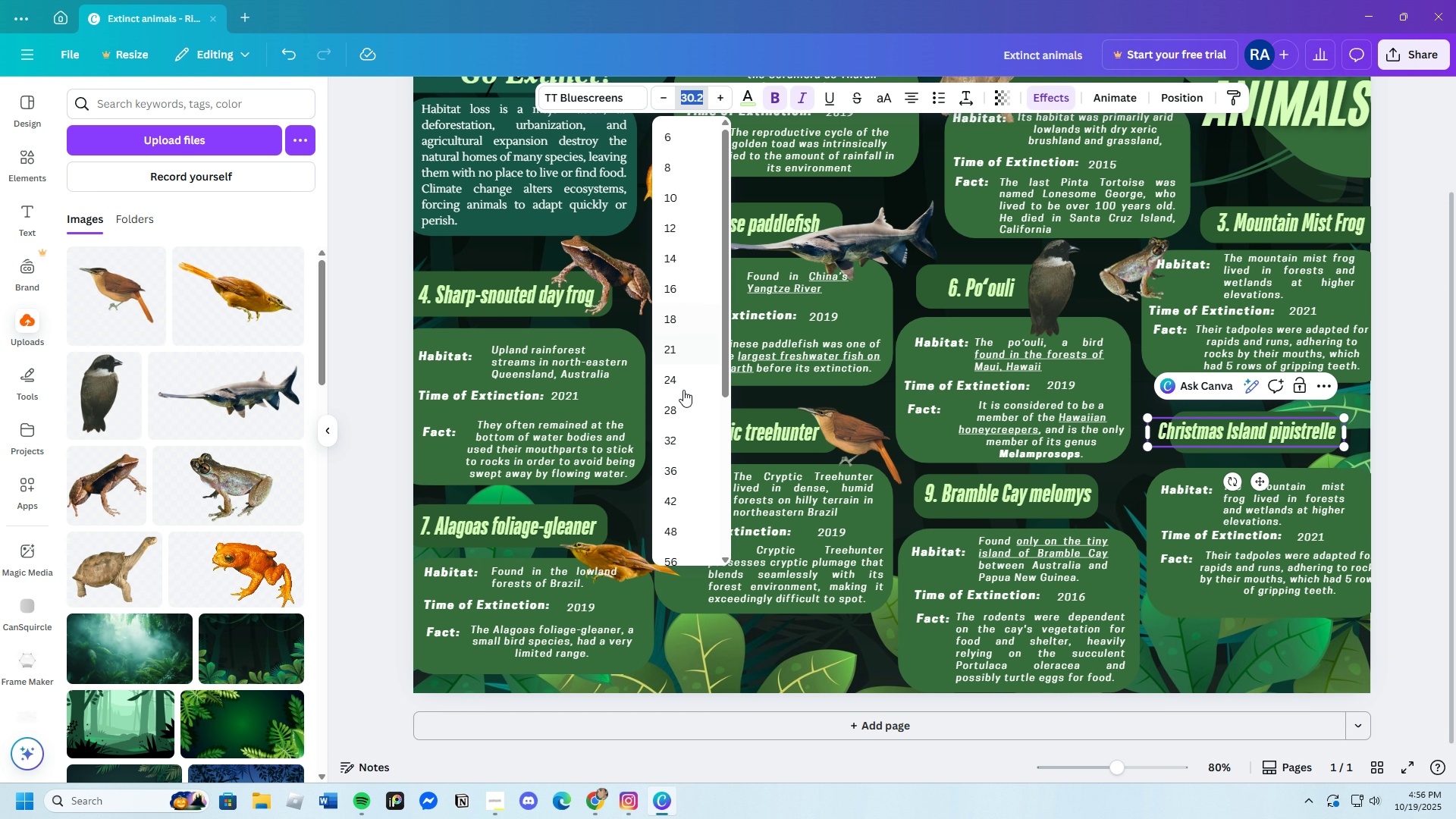 
left_click([676, 440])
 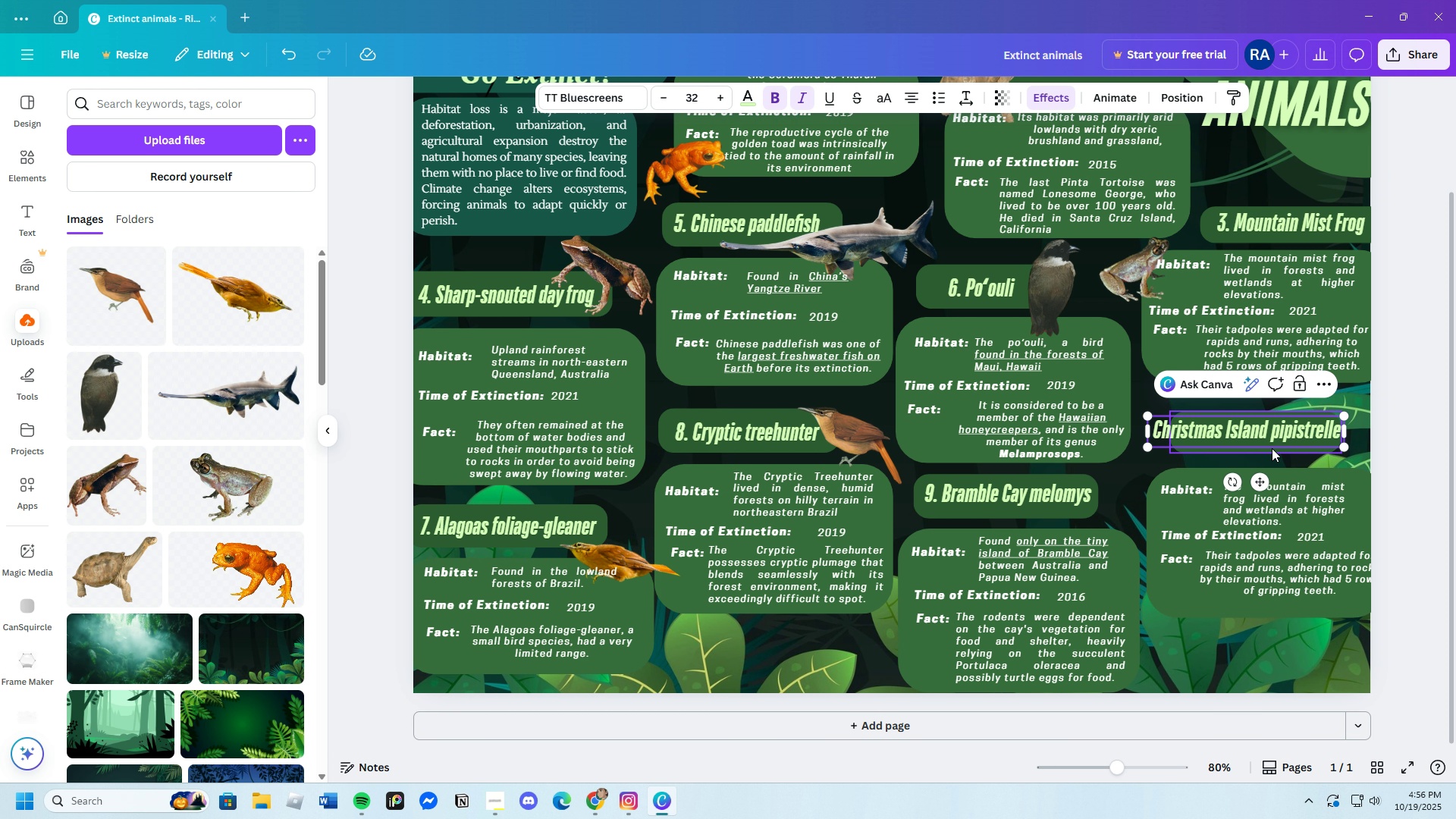 
left_click([1272, 448])
 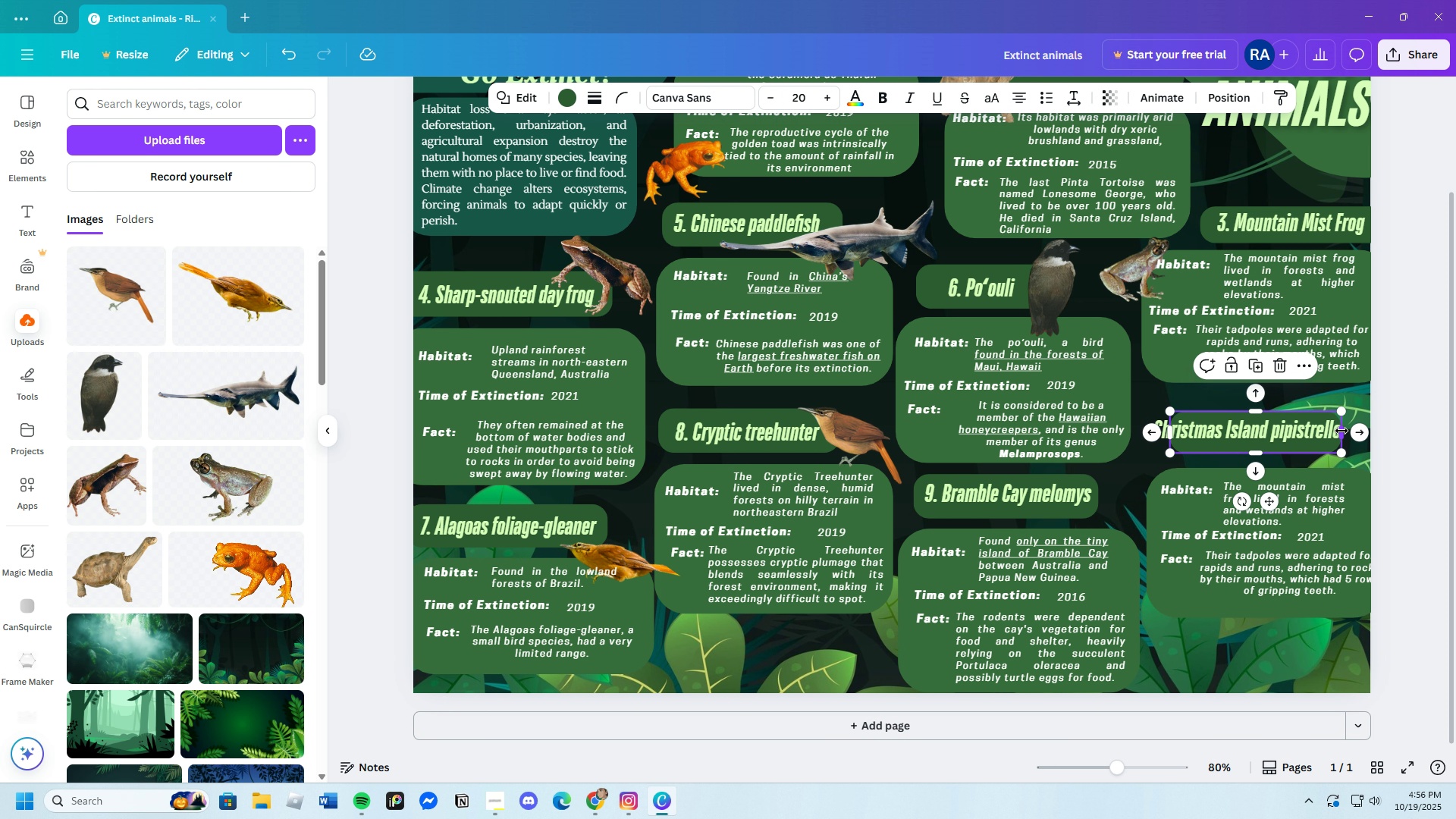 
left_click_drag(start_coordinate=[1341, 431], to_coordinate=[1380, 434])
 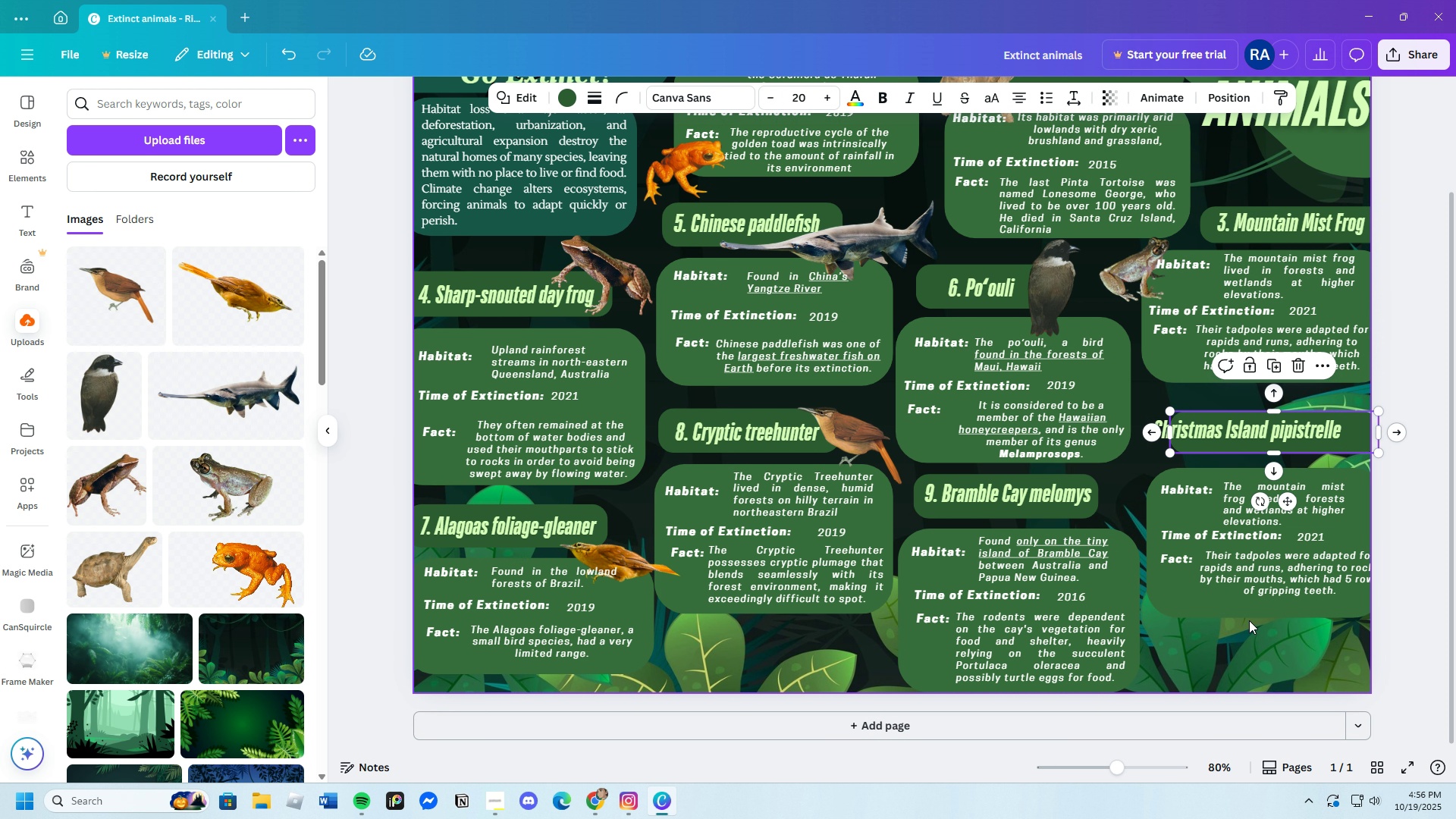 
left_click([1247, 614])
 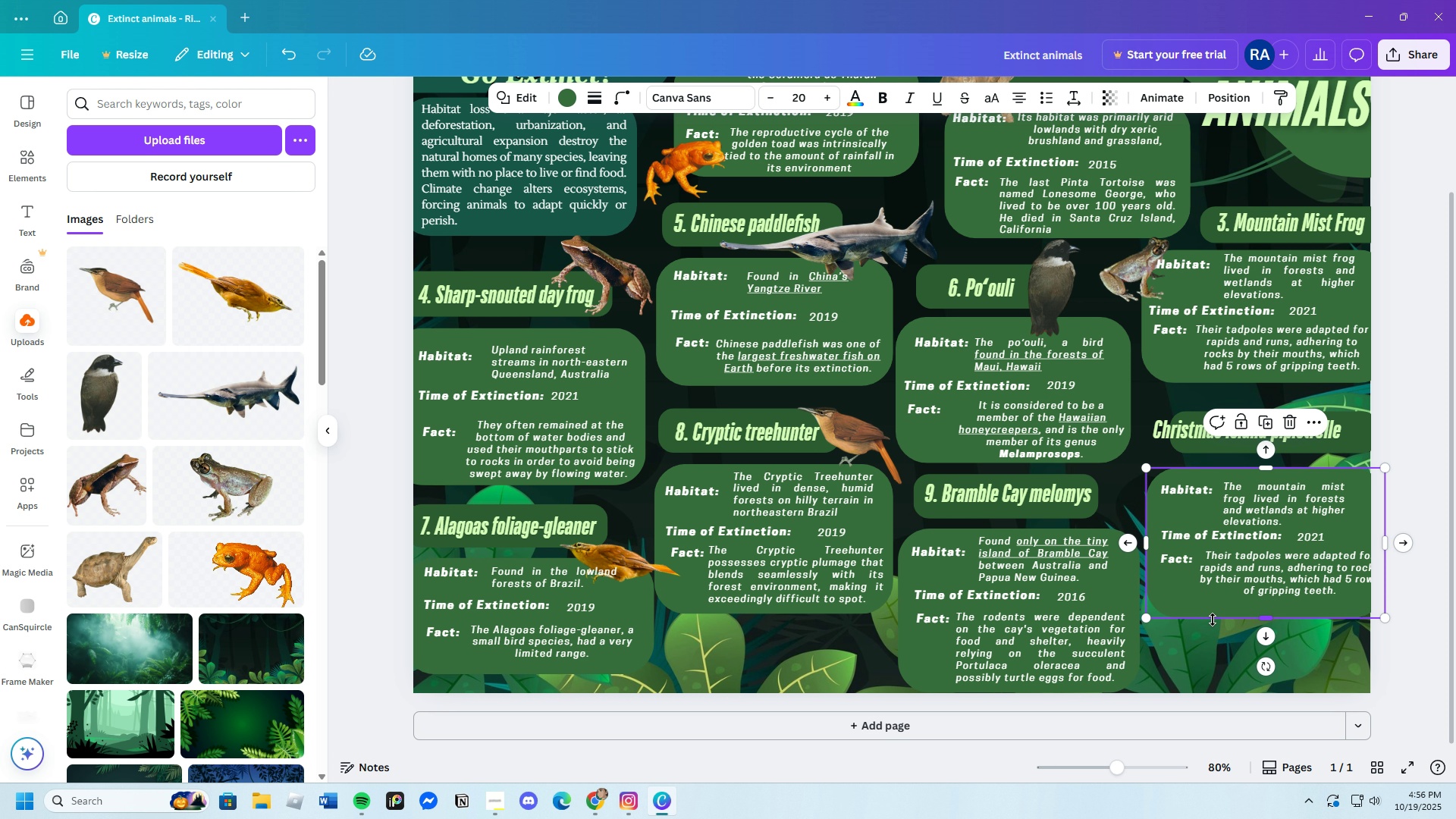 
left_click_drag(start_coordinate=[1219, 610], to_coordinate=[1230, 631])
 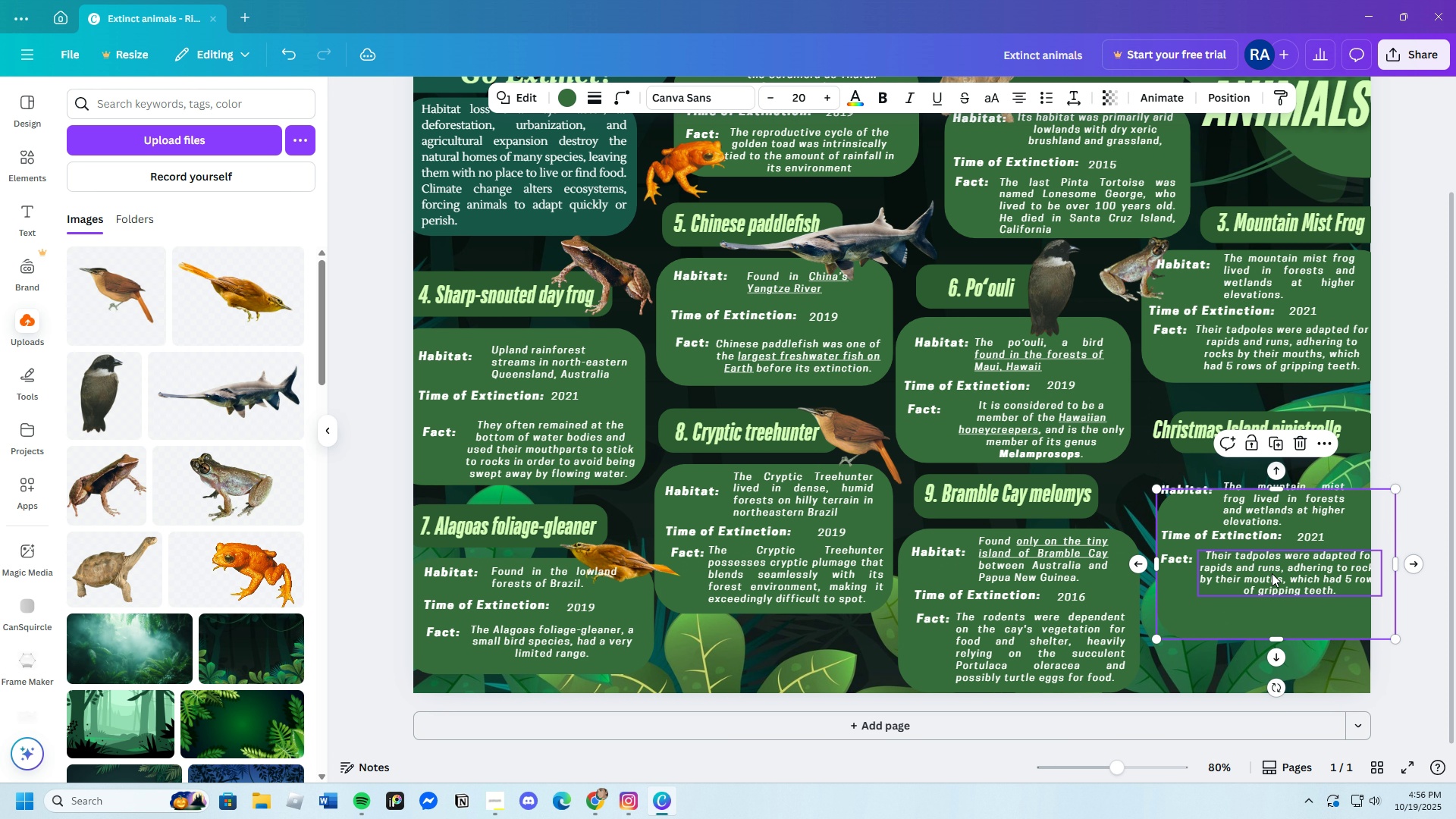 
left_click_drag(start_coordinate=[1272, 573], to_coordinate=[1263, 595])
 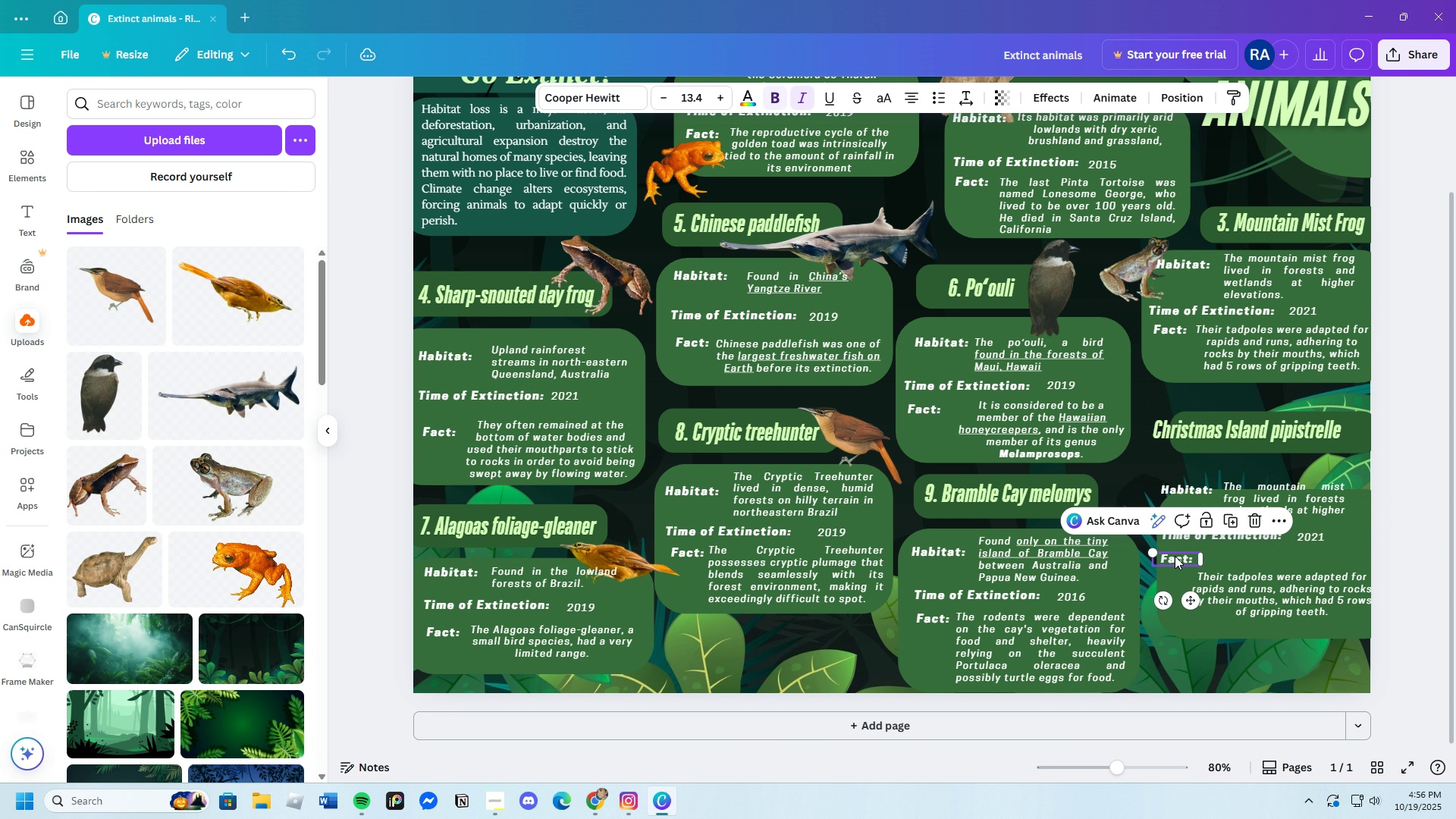 
left_click_drag(start_coordinate=[1175, 556], to_coordinate=[1175, 573])
 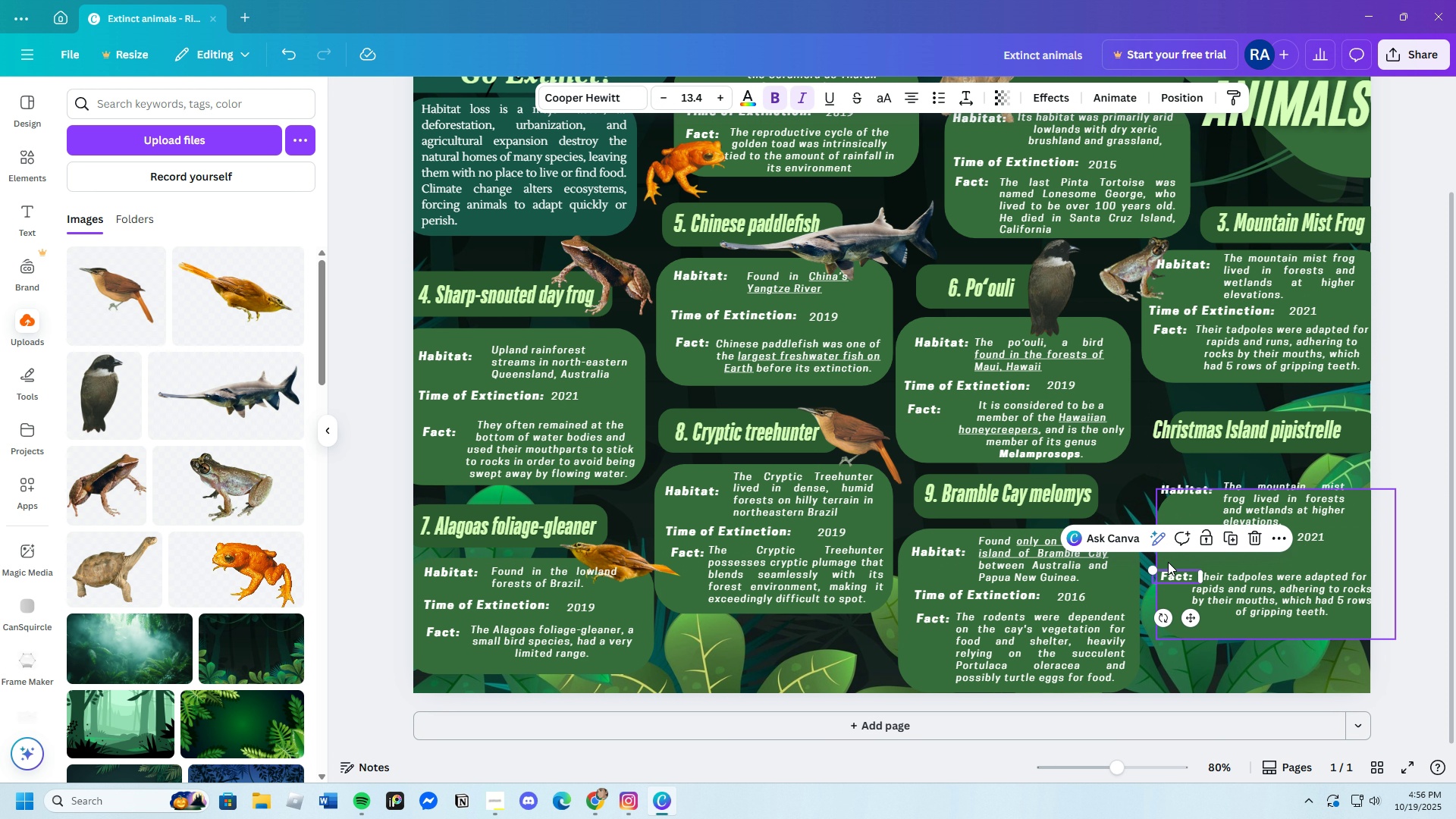 
left_click([1168, 562])
 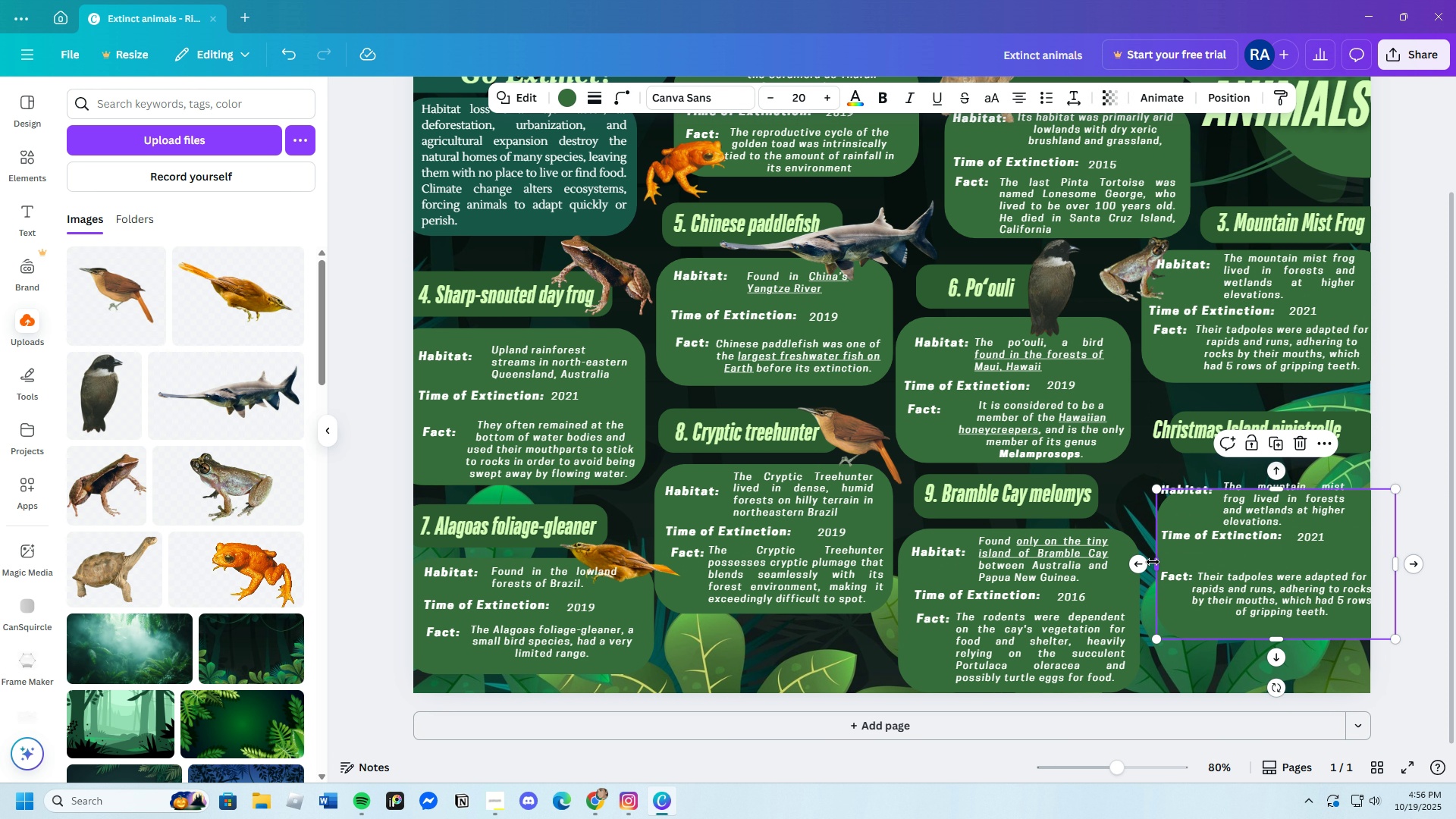 
left_click_drag(start_coordinate=[1153, 562], to_coordinate=[1150, 566])
 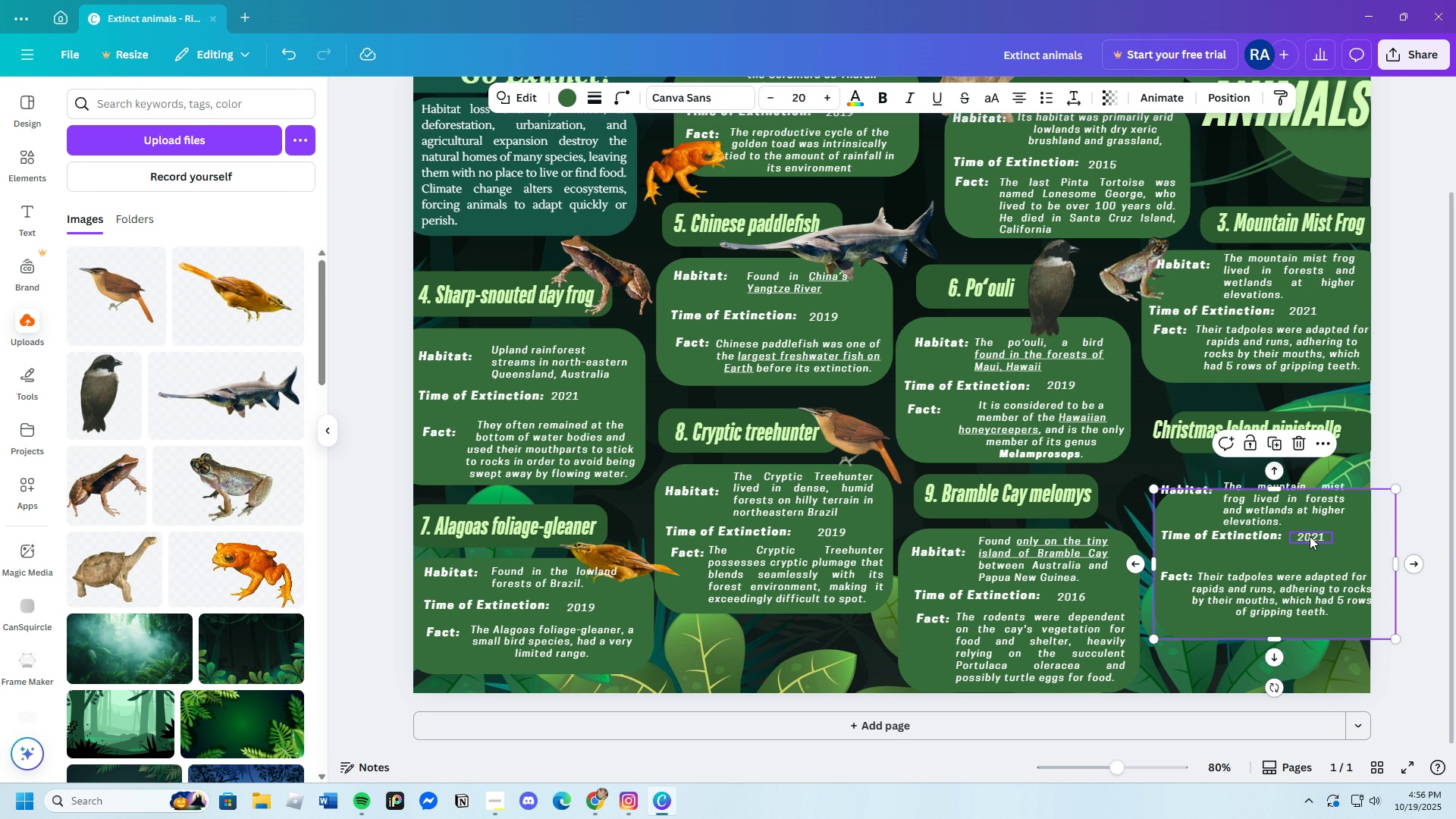 
left_click([1310, 536])
 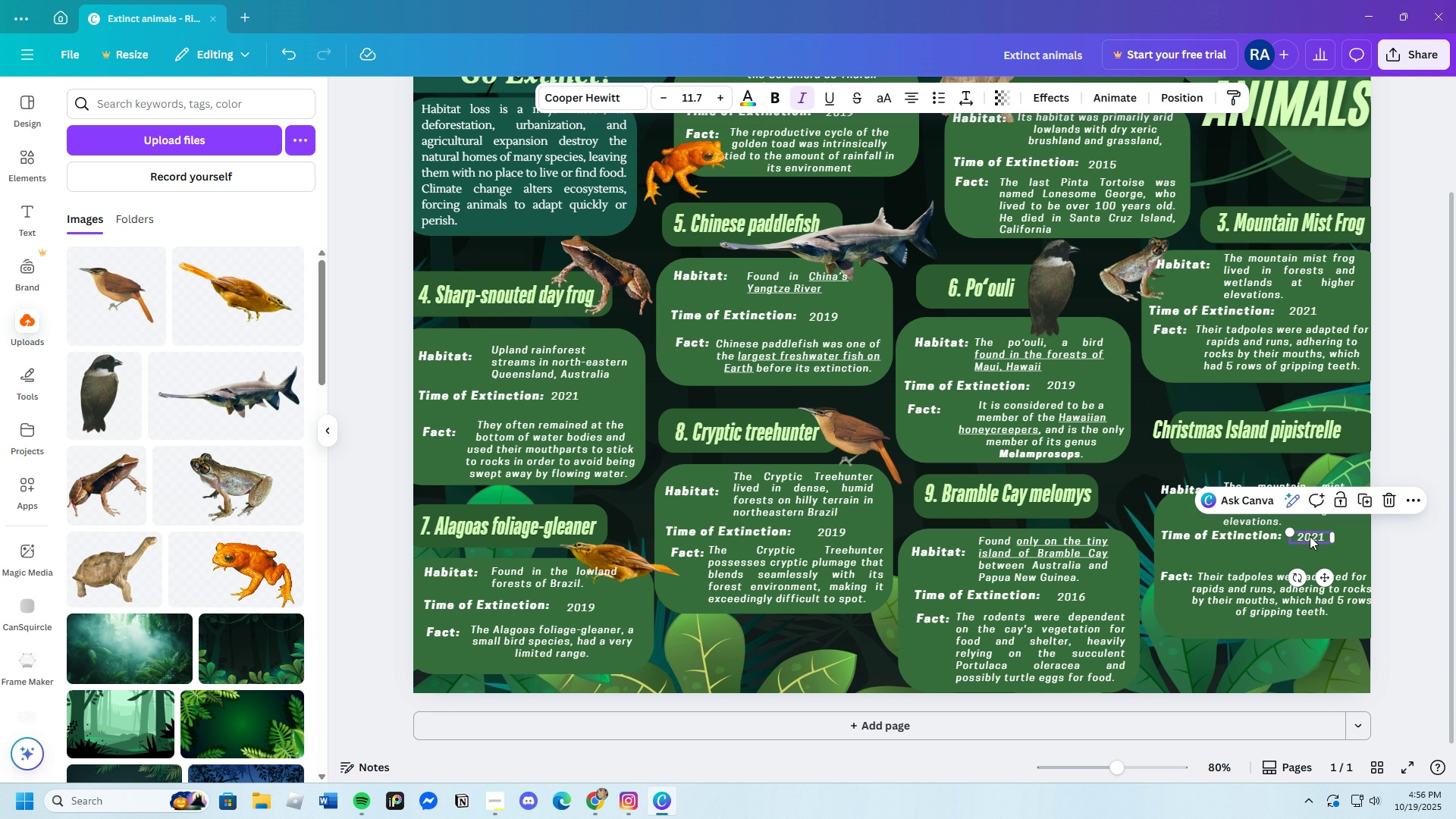 
left_click_drag(start_coordinate=[1310, 536], to_coordinate=[1316, 547])
 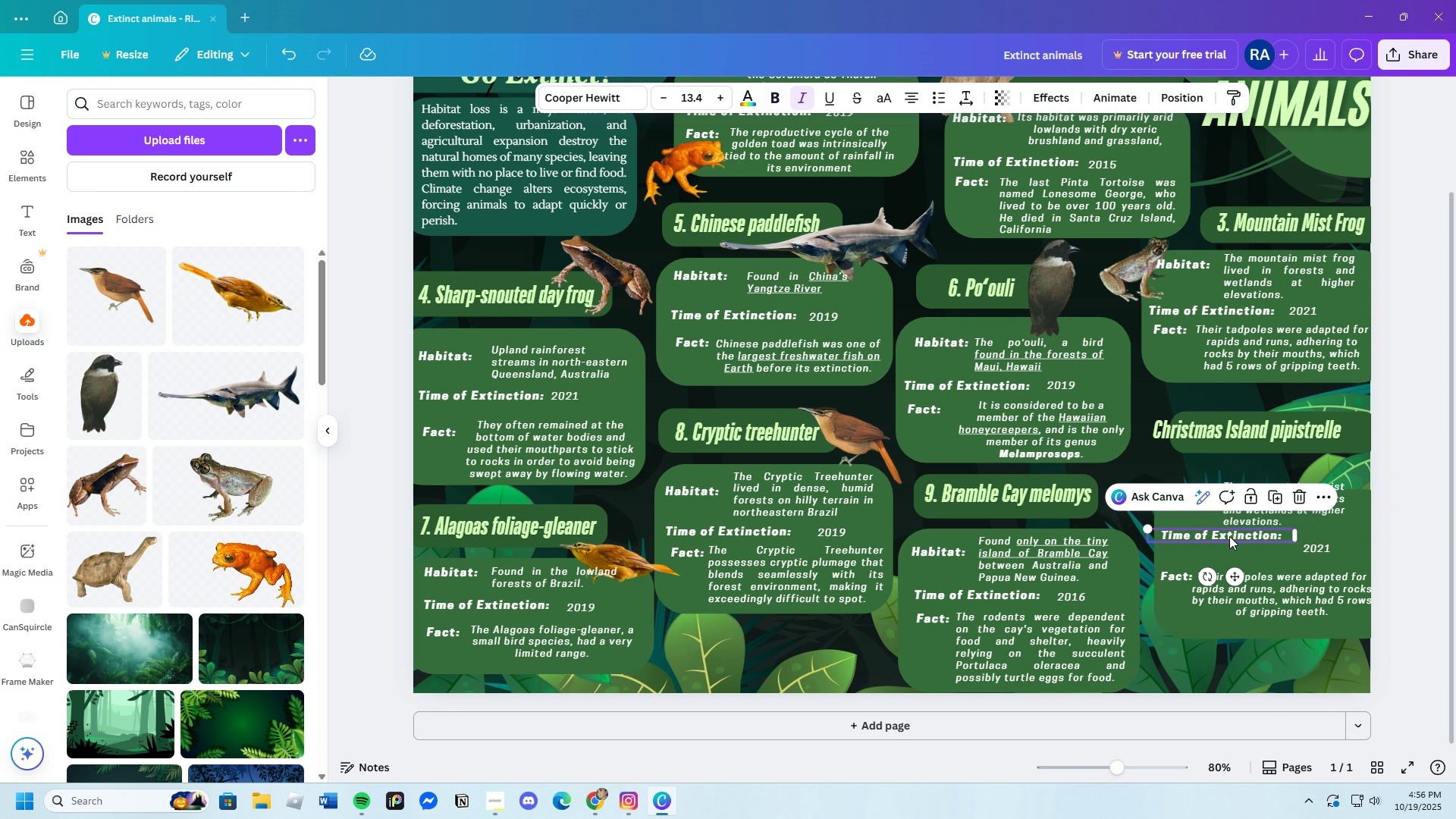 
left_click([1229, 536])
 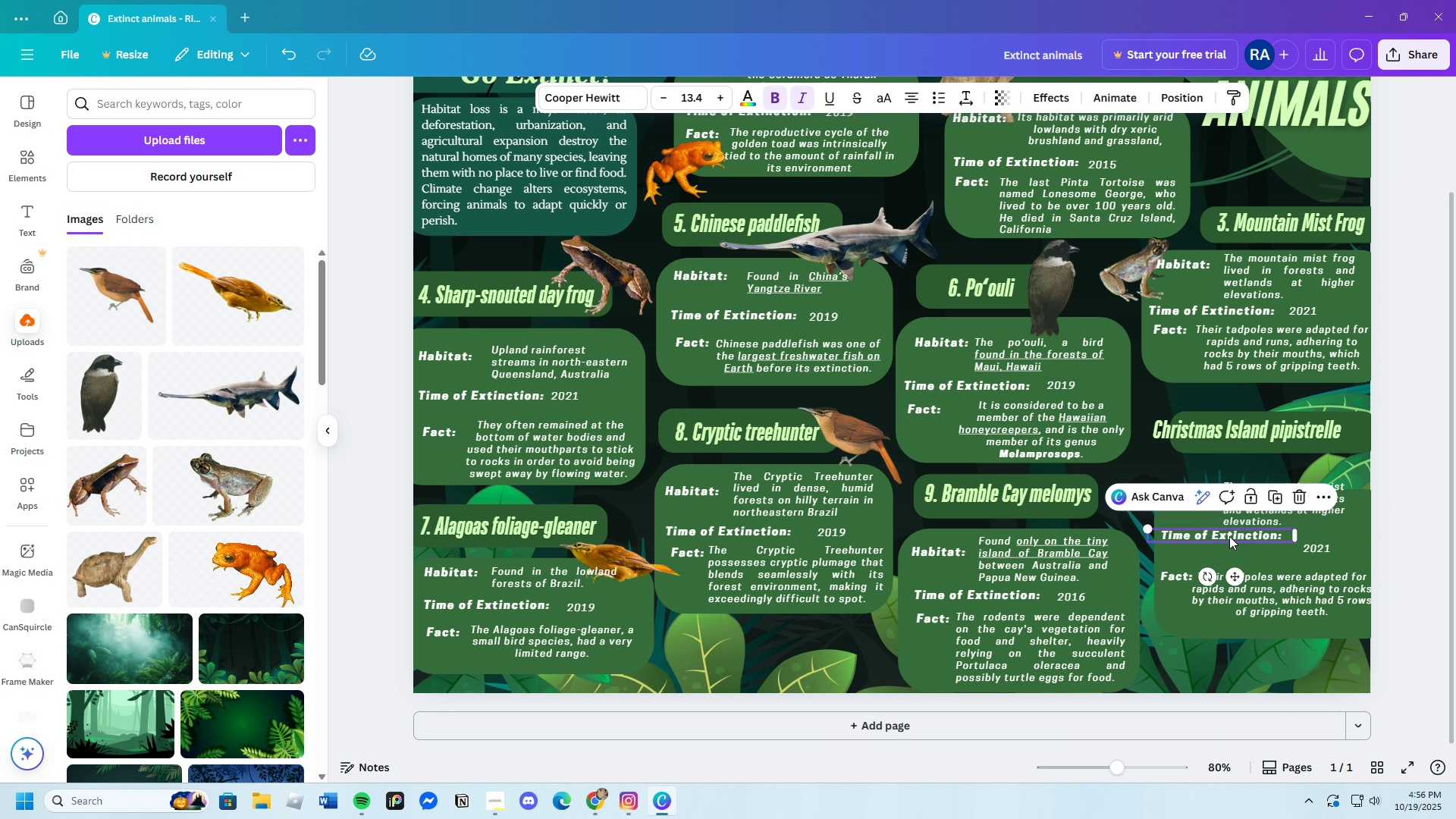 
left_click_drag(start_coordinate=[1229, 536], to_coordinate=[1232, 557])
 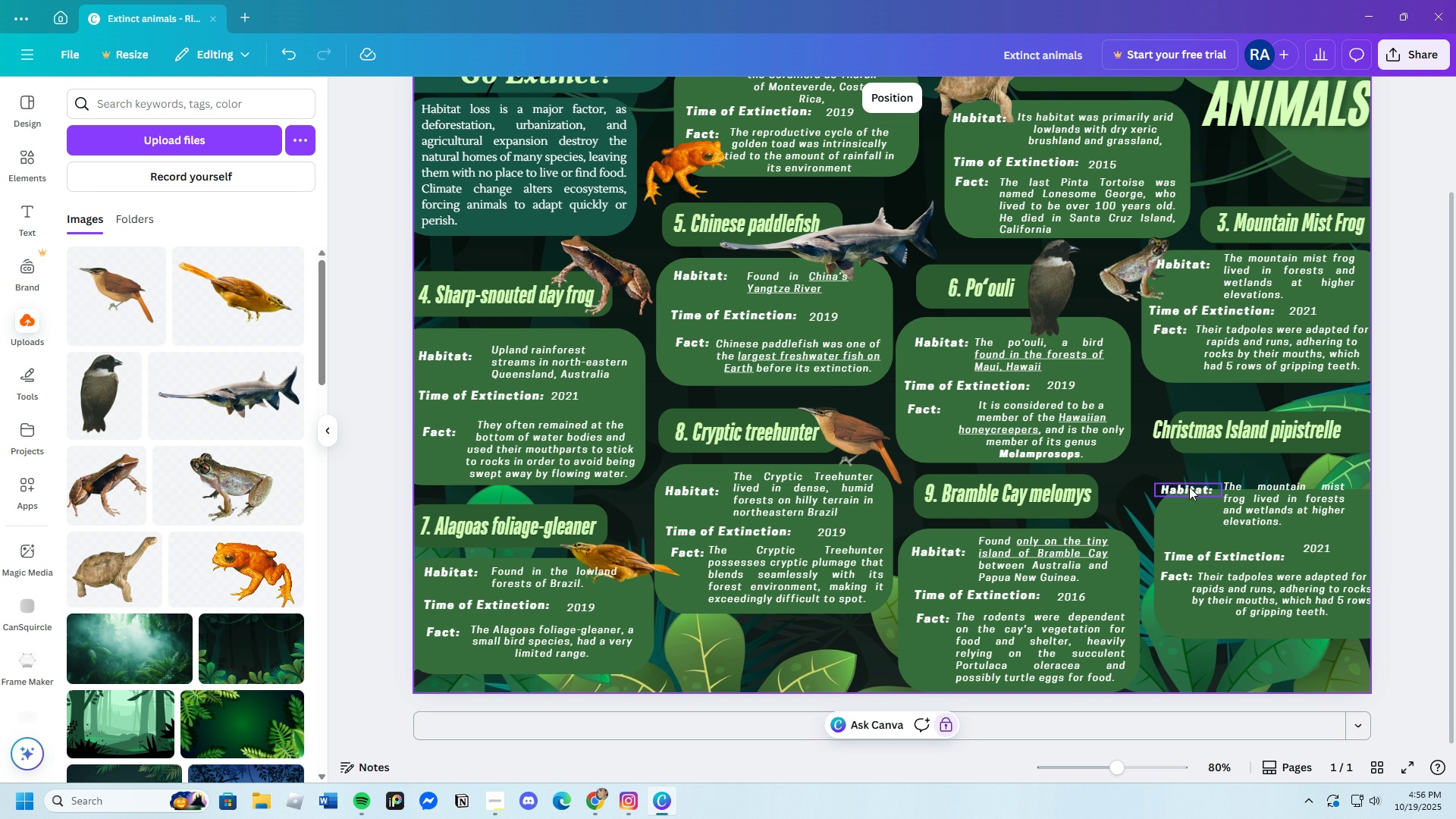 
double_click([1189, 488])
 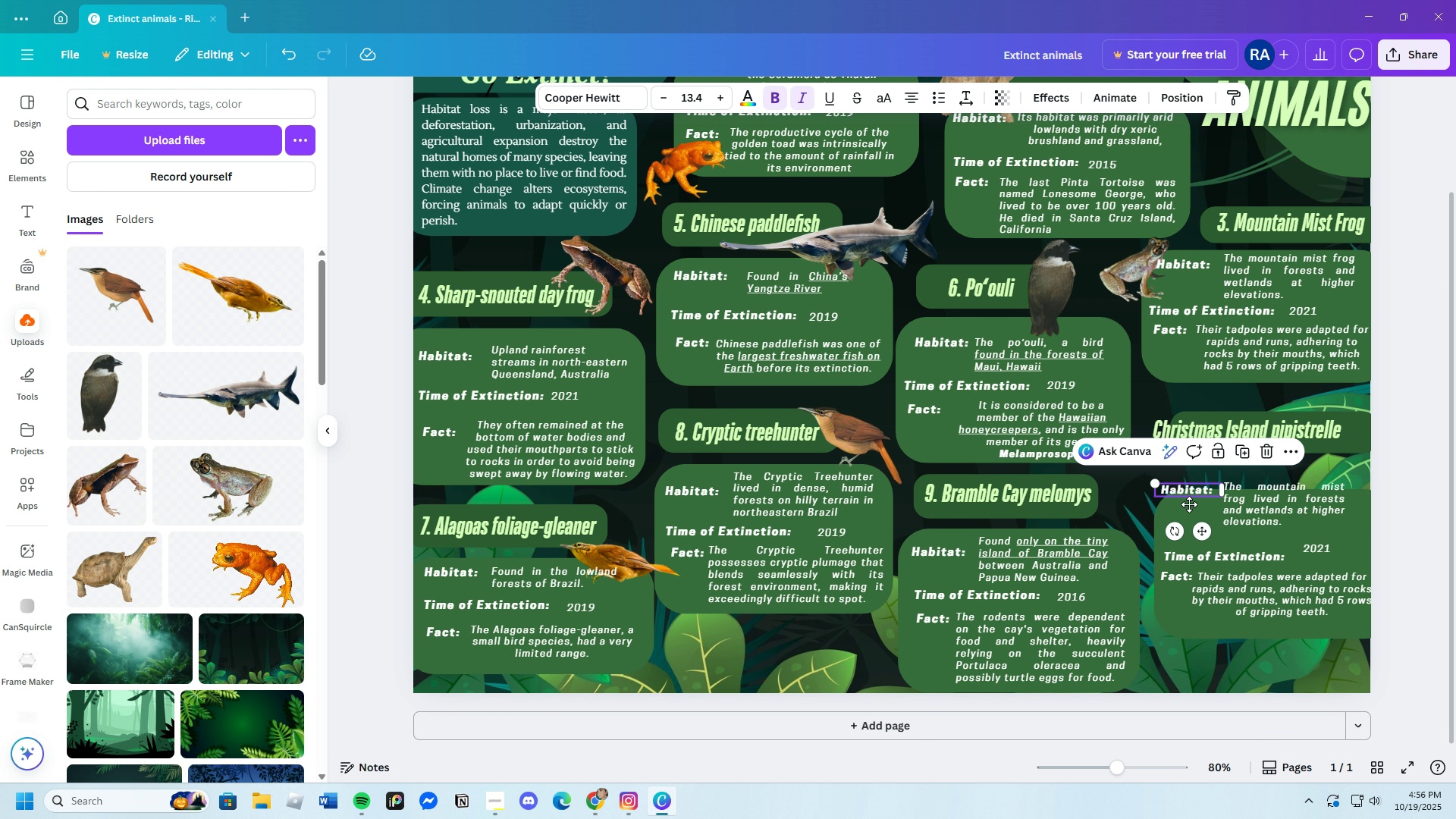 
left_click_drag(start_coordinate=[1189, 492], to_coordinate=[1191, 519])
 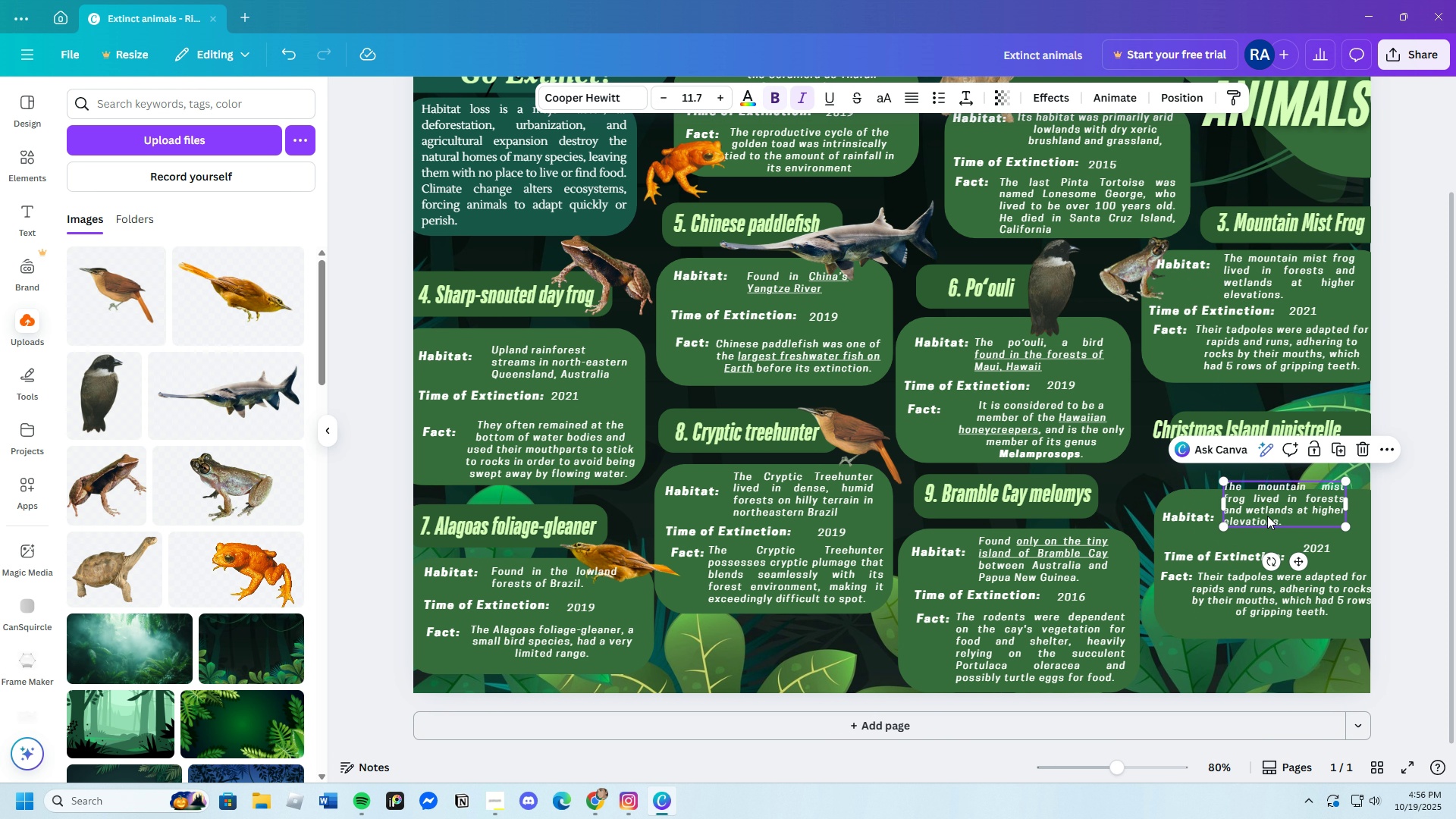 
left_click([1267, 516])
 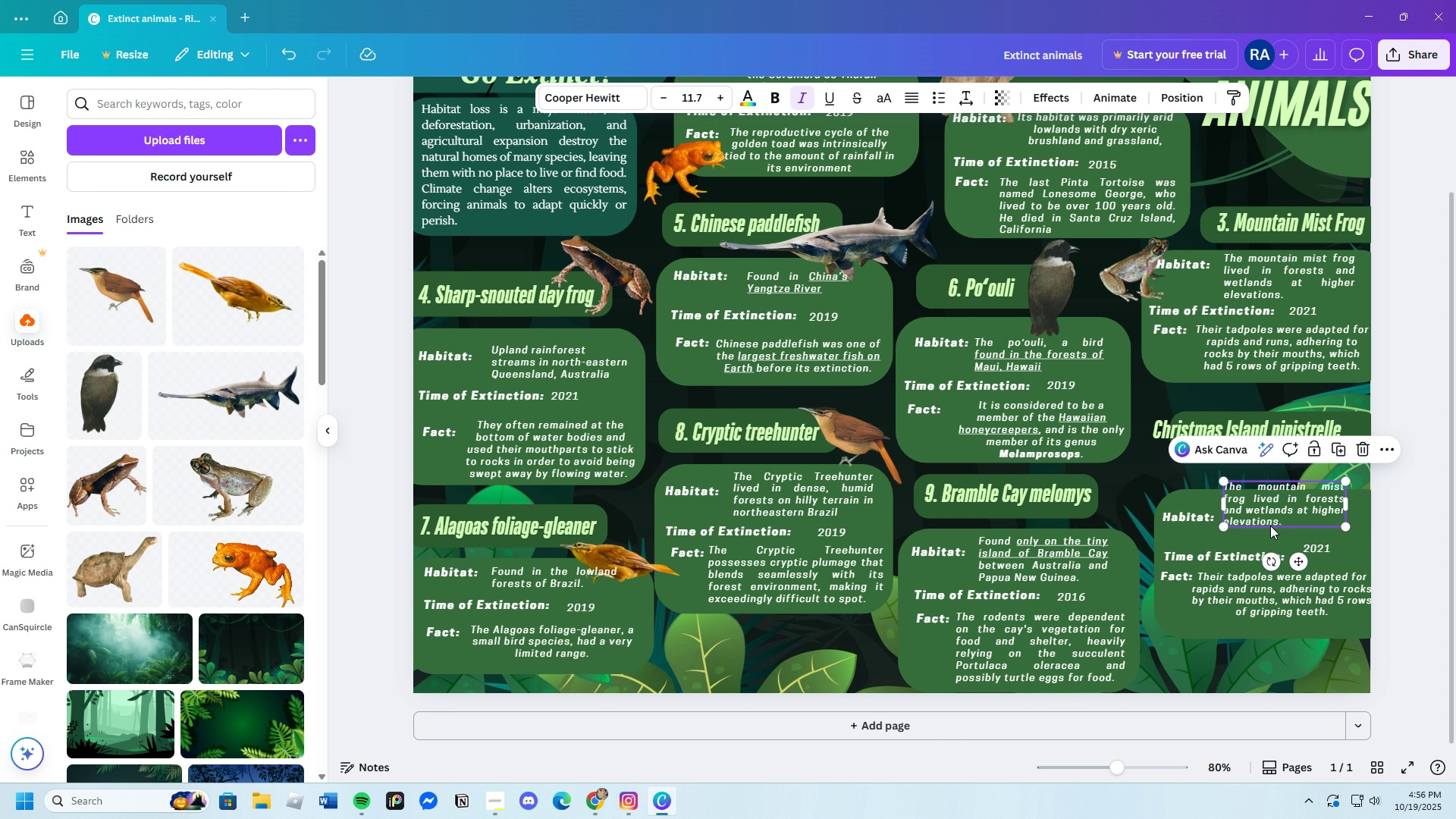 
left_click_drag(start_coordinate=[1267, 516], to_coordinate=[1274, 535])
 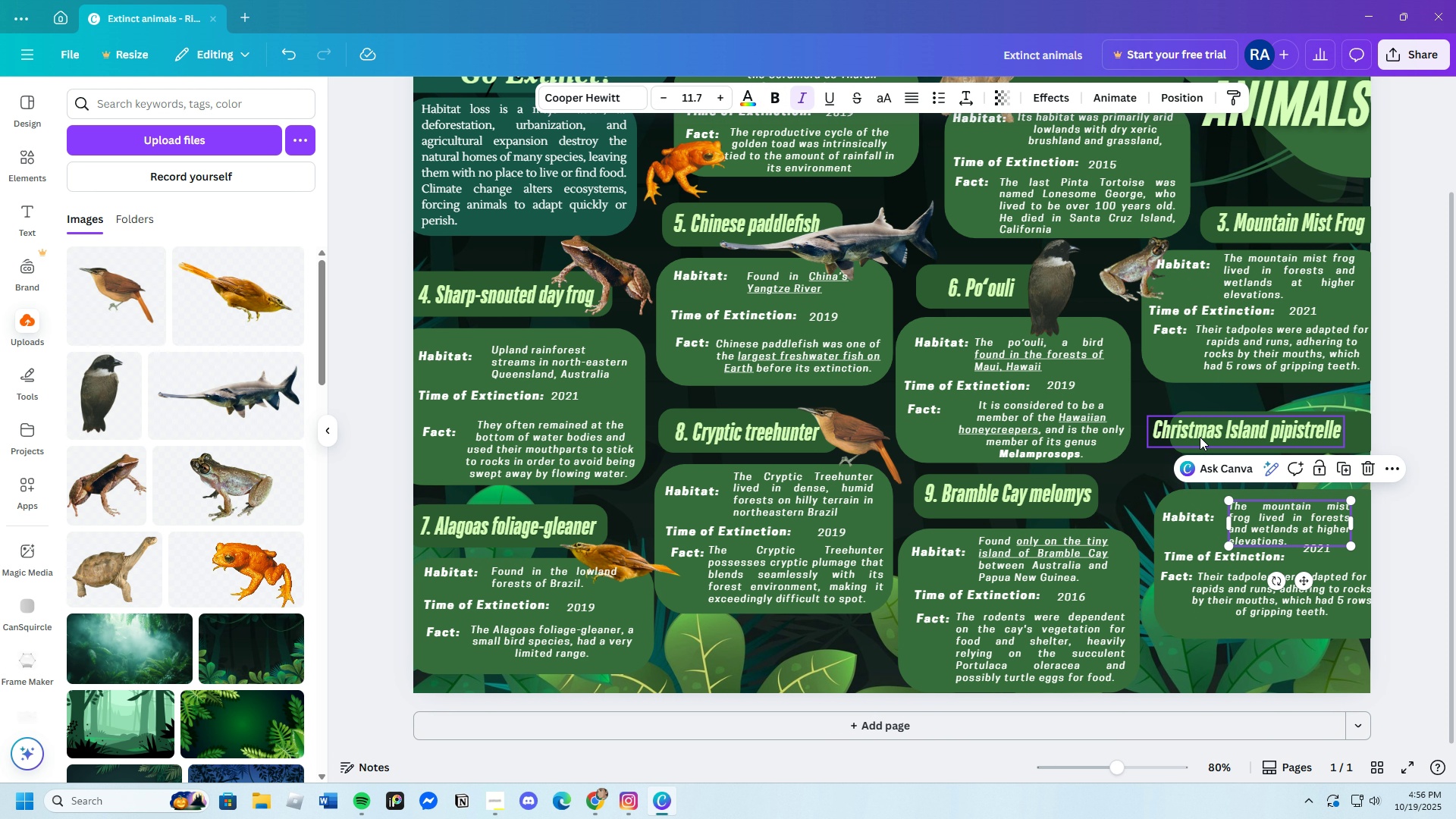 
left_click([1200, 437])
 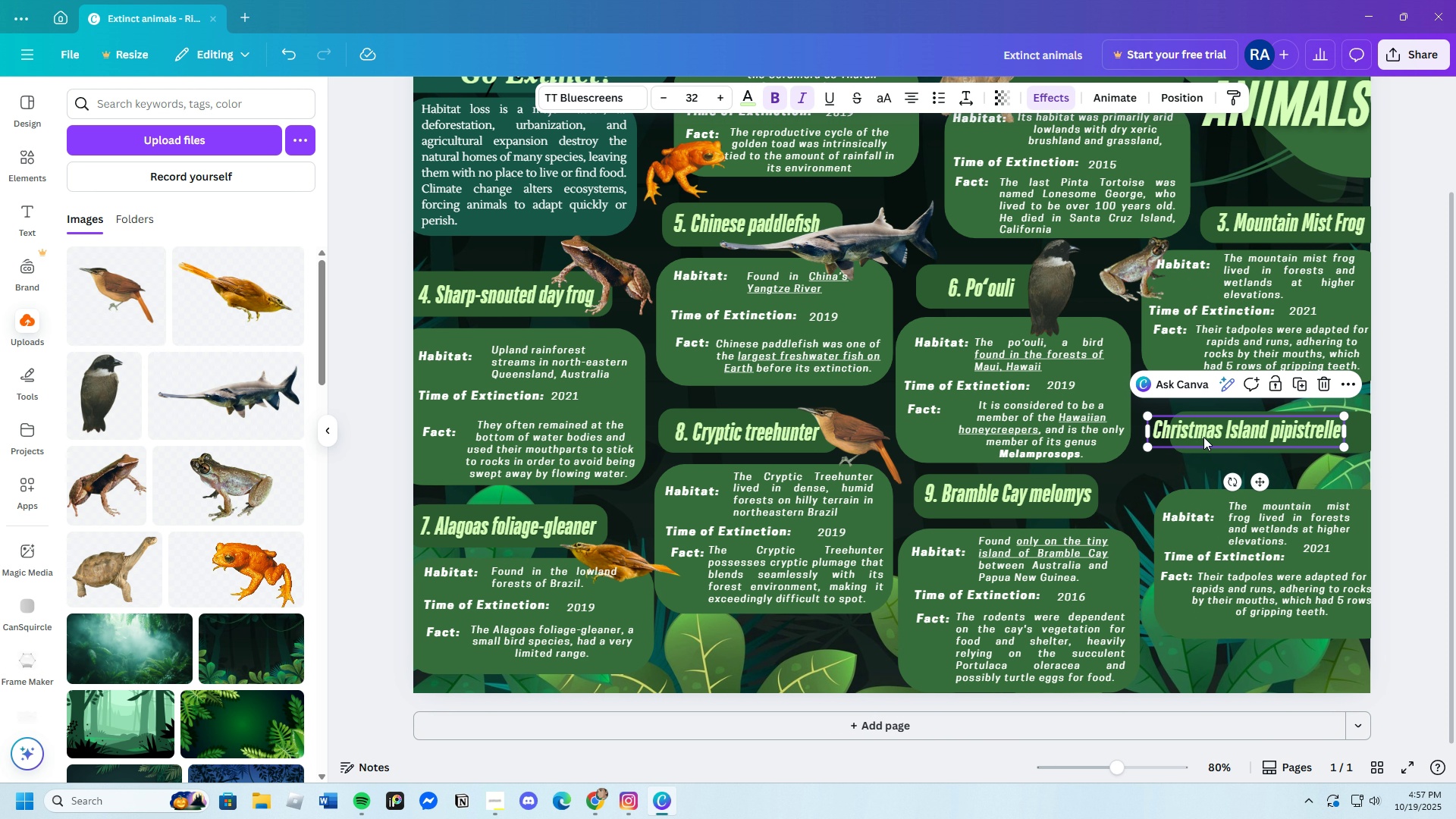 
left_click_drag(start_coordinate=[1200, 437], to_coordinate=[1219, 460])
 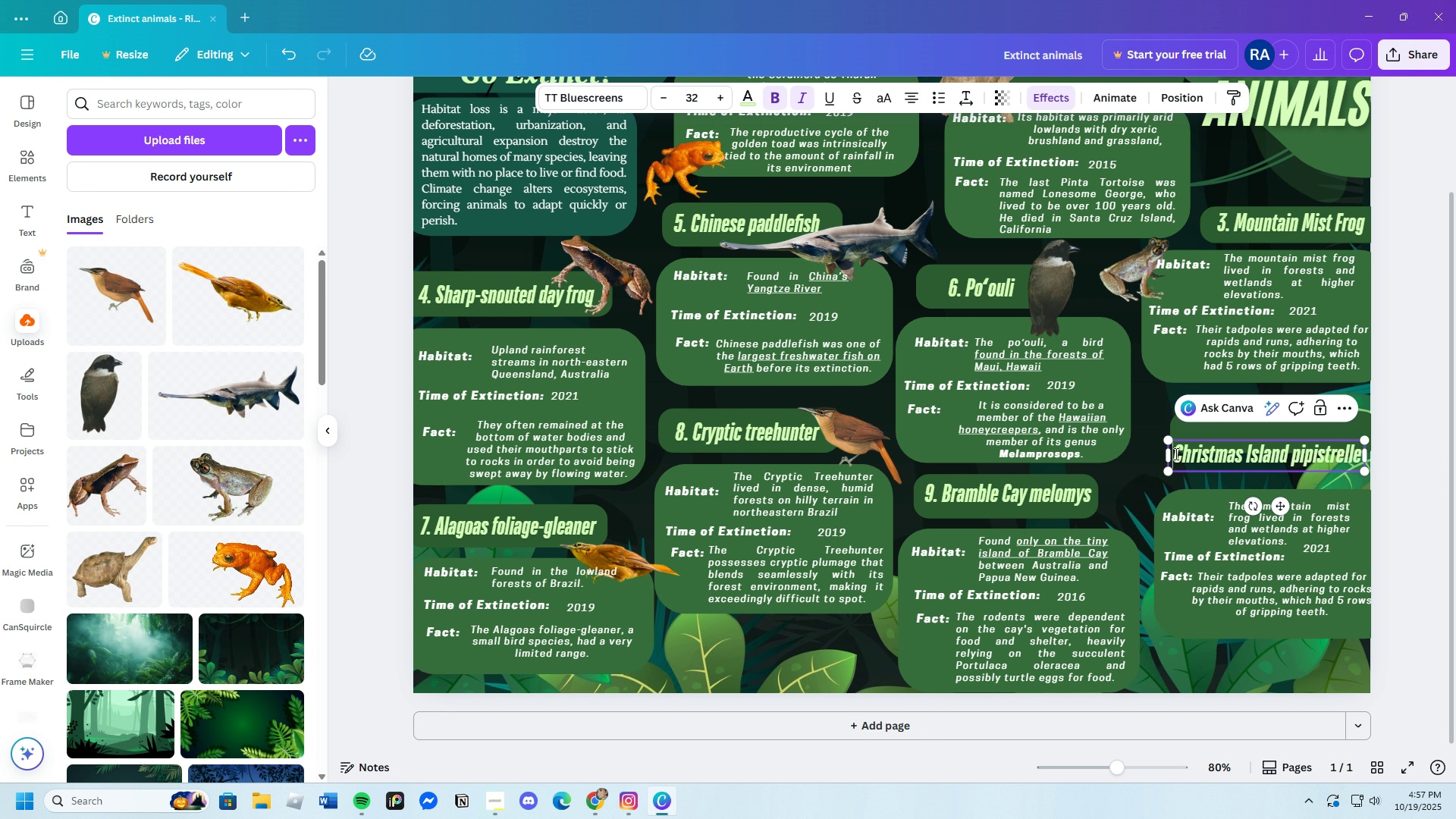 
double_click([1175, 453])
 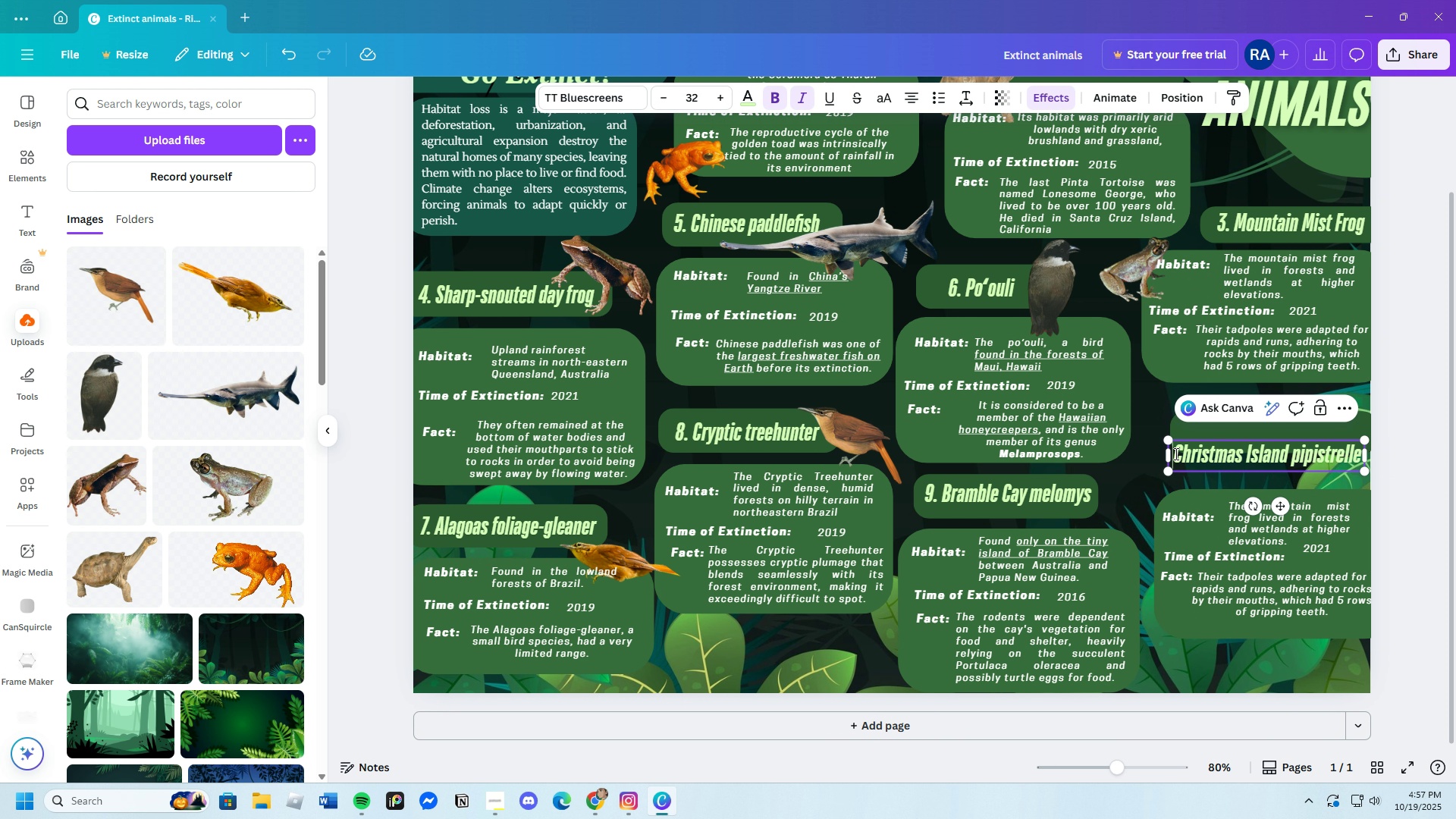 
left_click([1175, 453])
 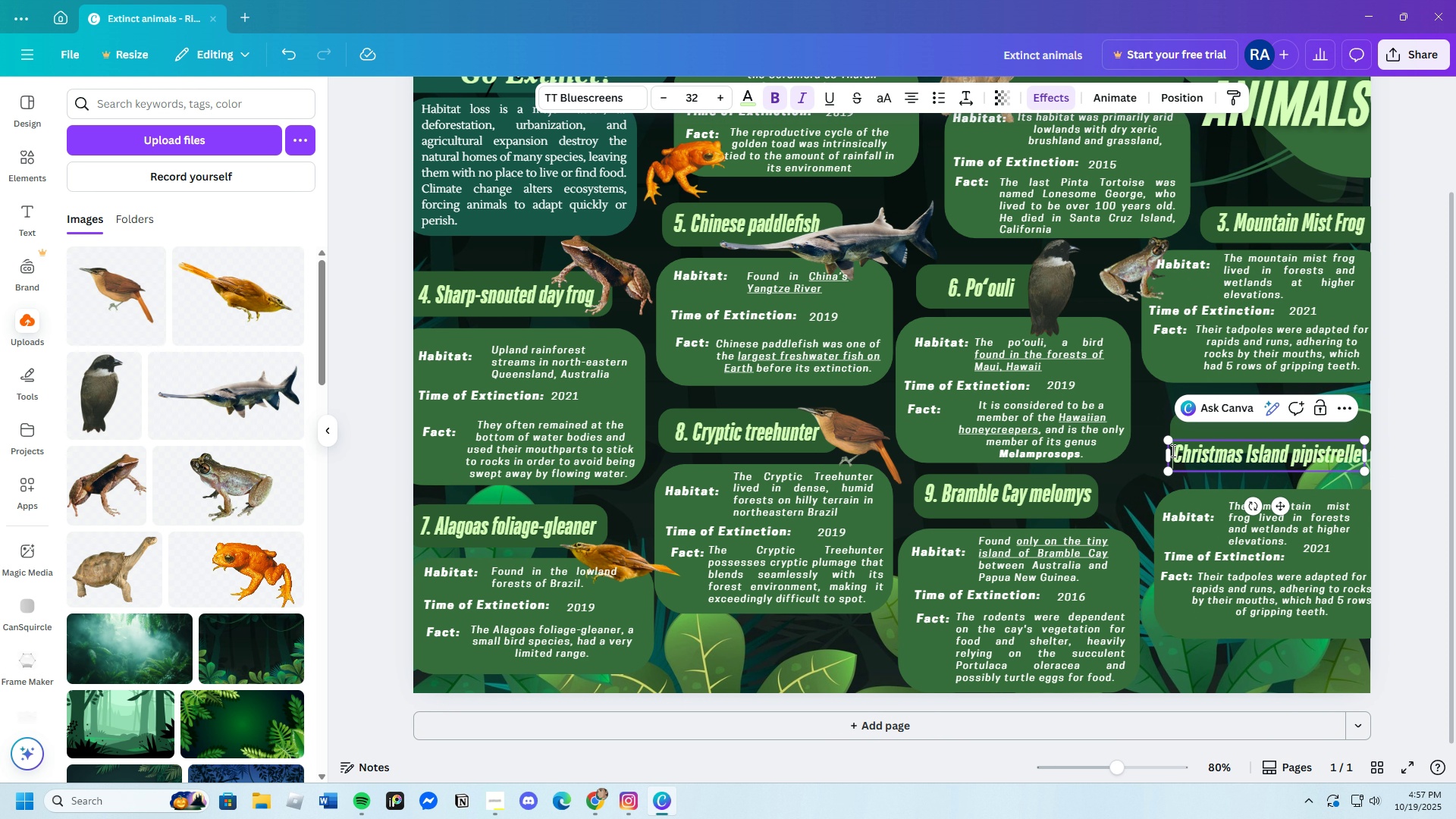 
type(10. )
 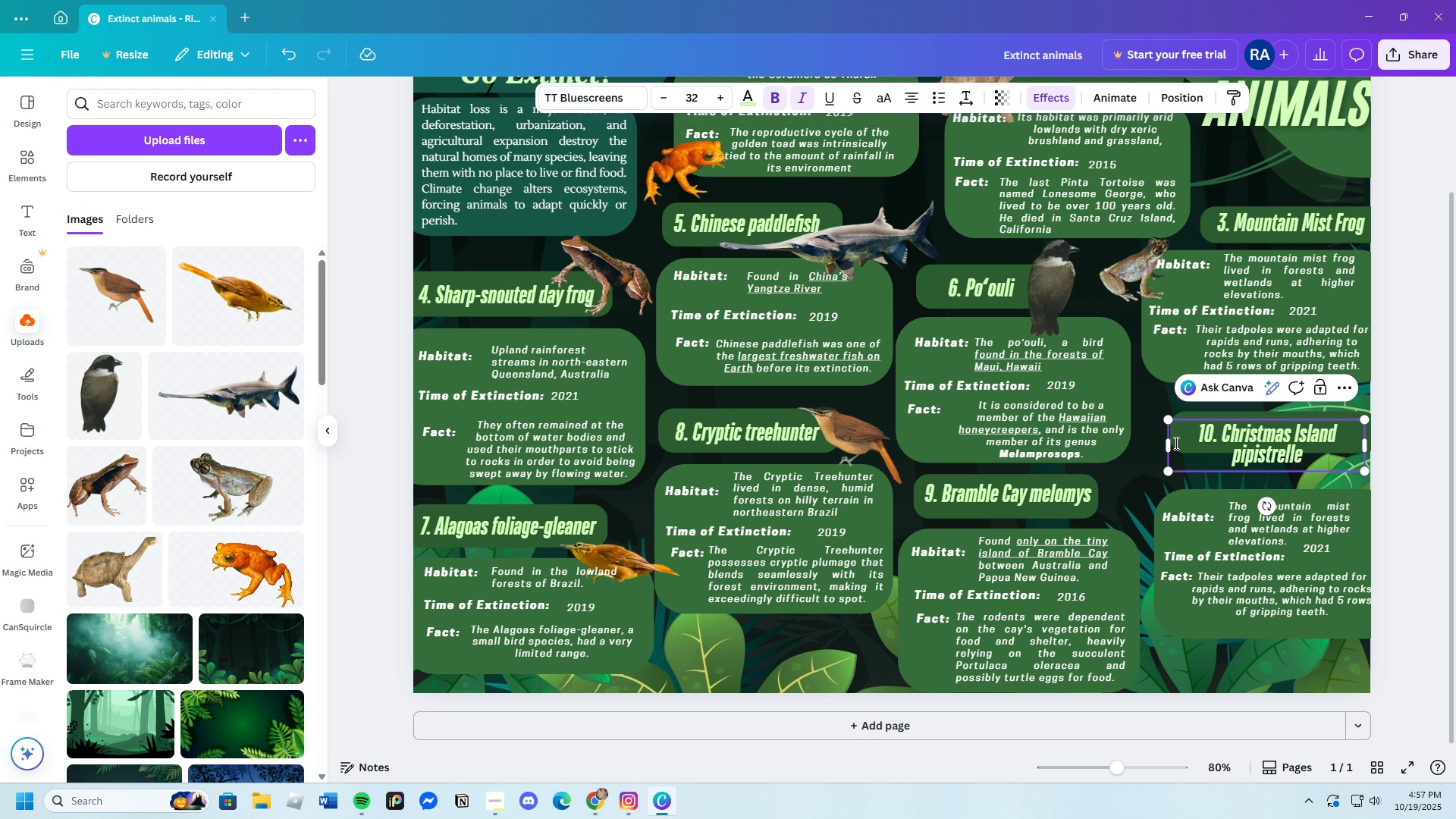 
wait(5.06)
 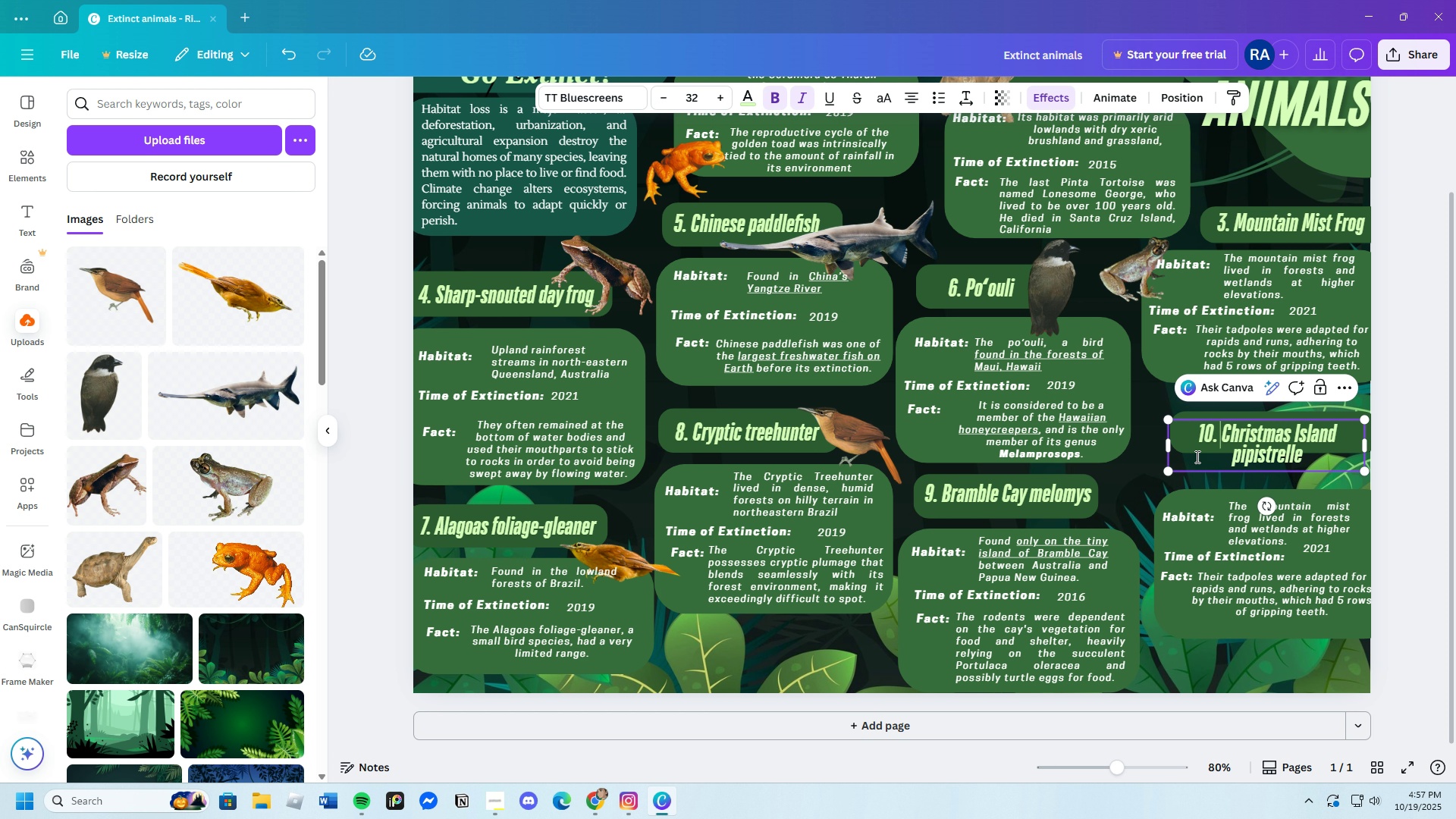 
left_click([1186, 413])
 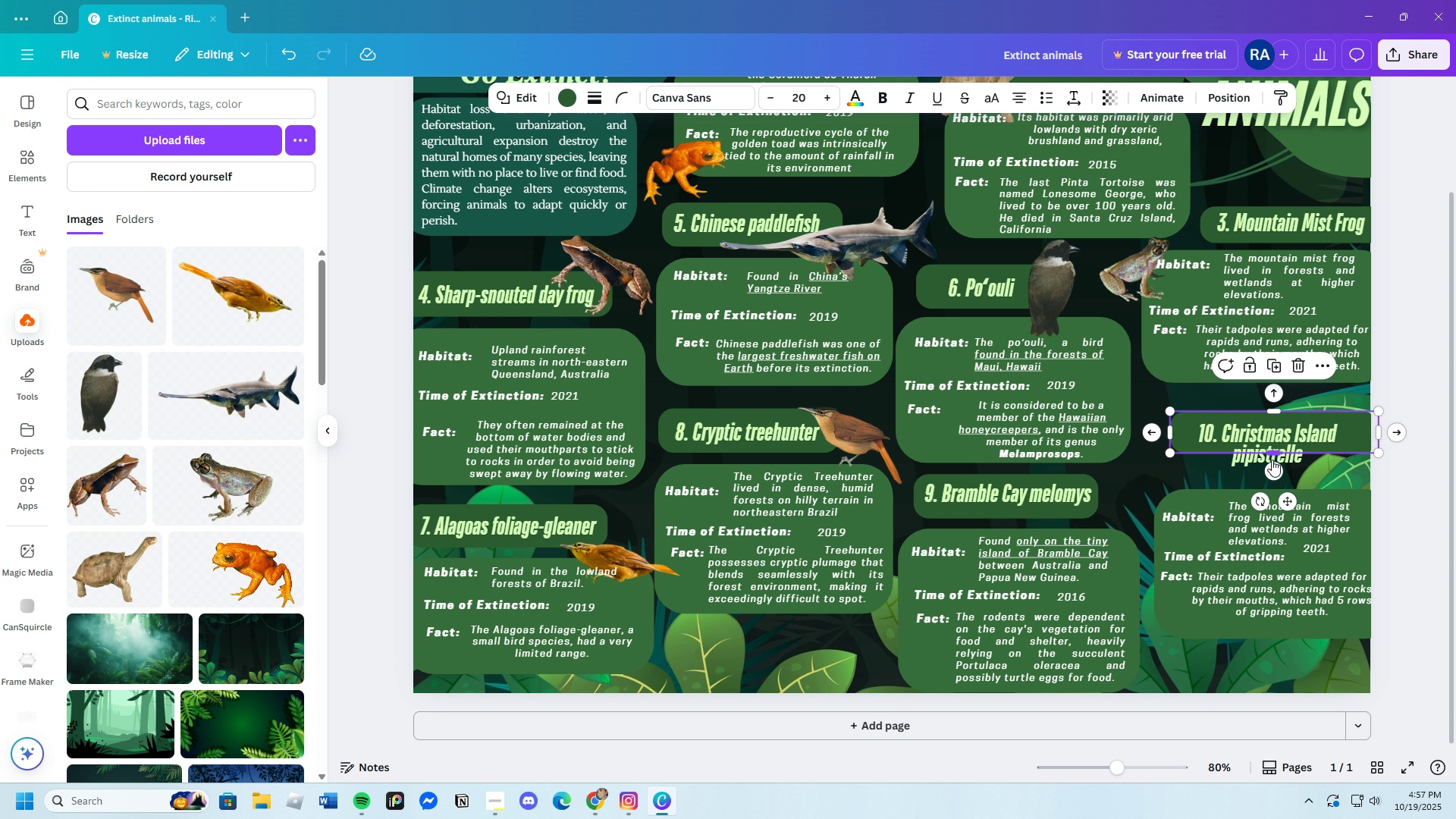 
left_click_drag(start_coordinate=[1270, 455], to_coordinate=[1272, 472])
 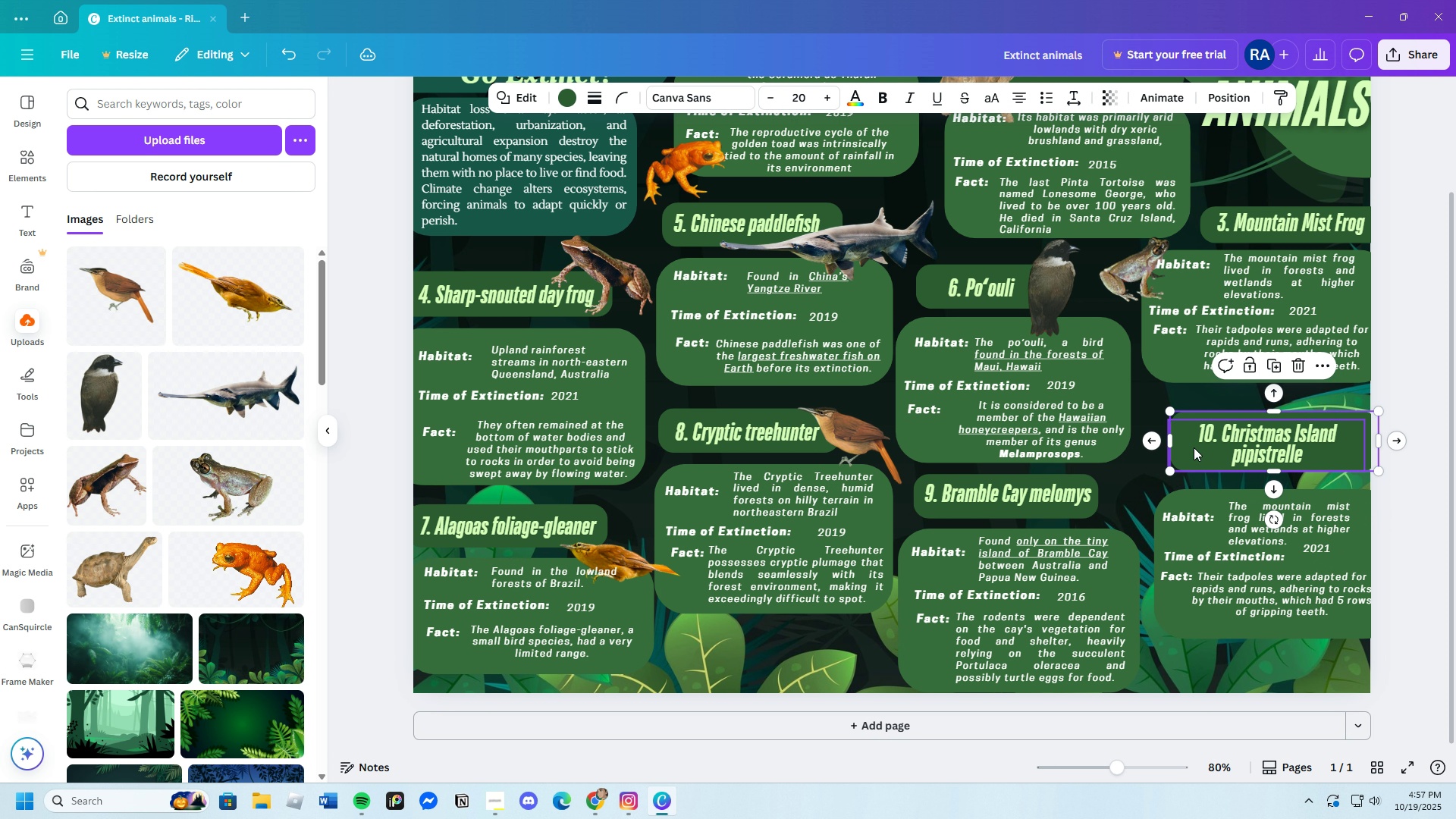 
left_click_drag(start_coordinate=[1194, 447], to_coordinate=[1192, 455])
 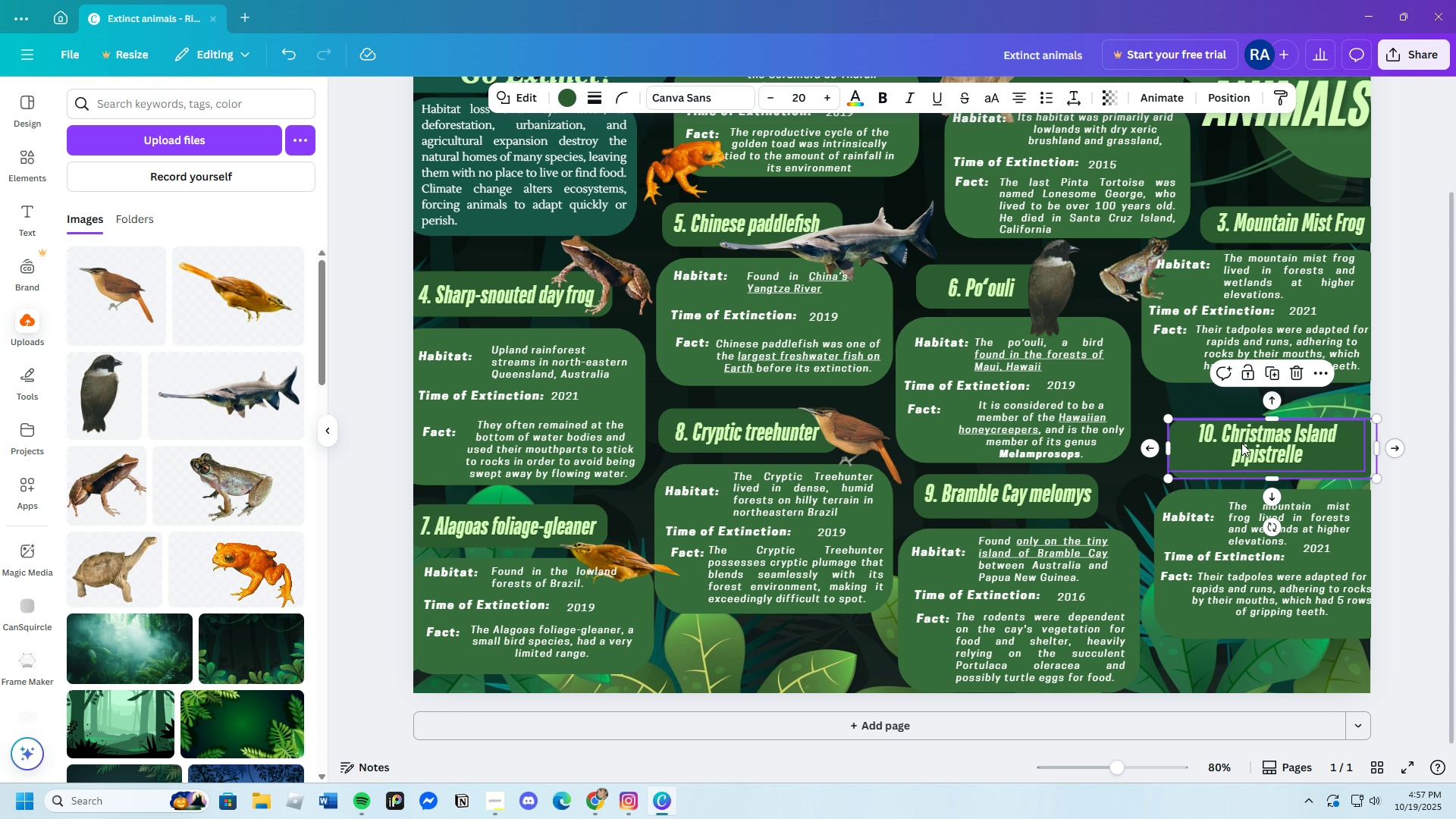 
left_click_drag(start_coordinate=[1241, 443], to_coordinate=[1245, 448])
 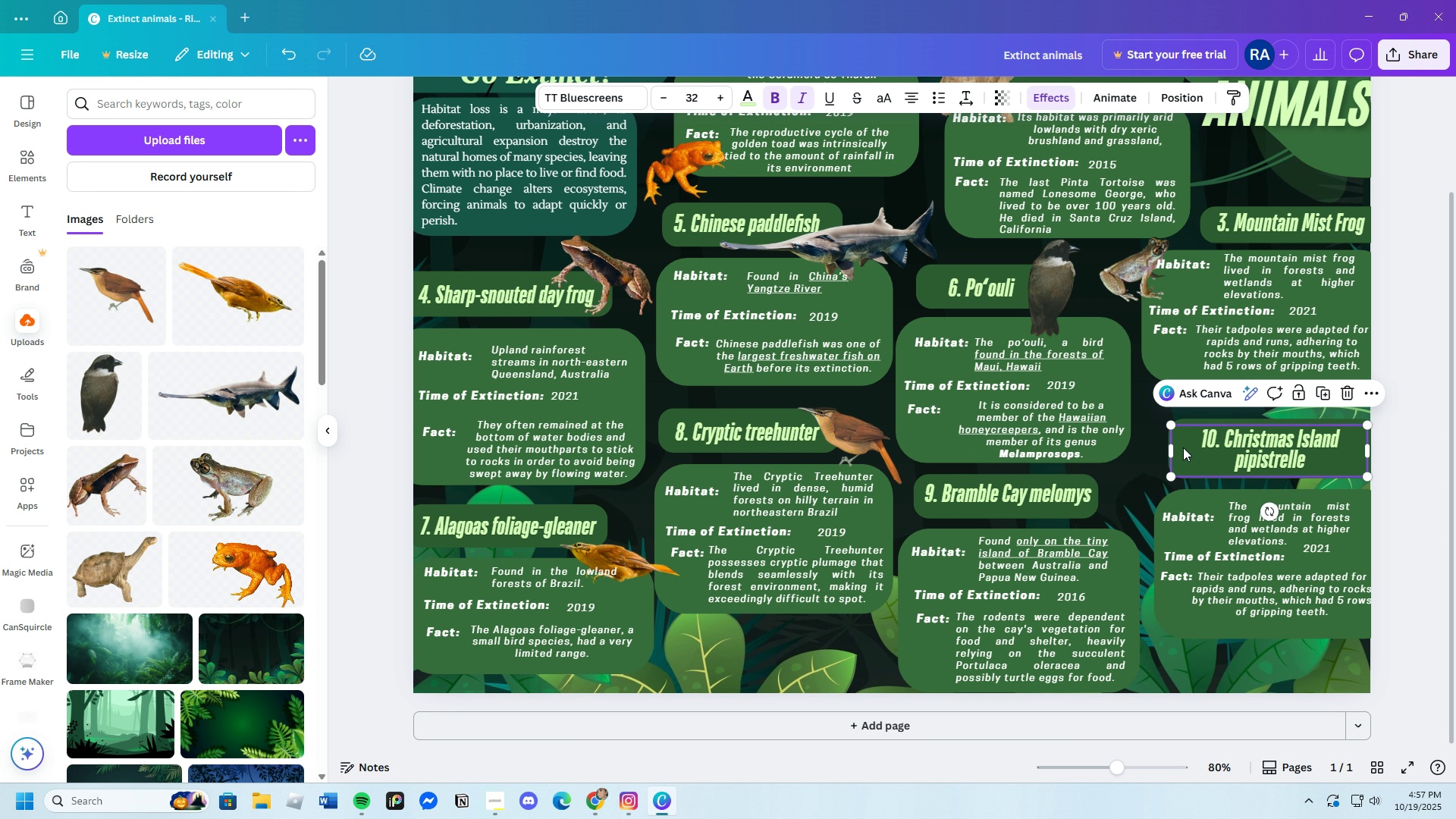 
left_click_drag(start_coordinate=[1183, 447], to_coordinate=[1201, 449])
 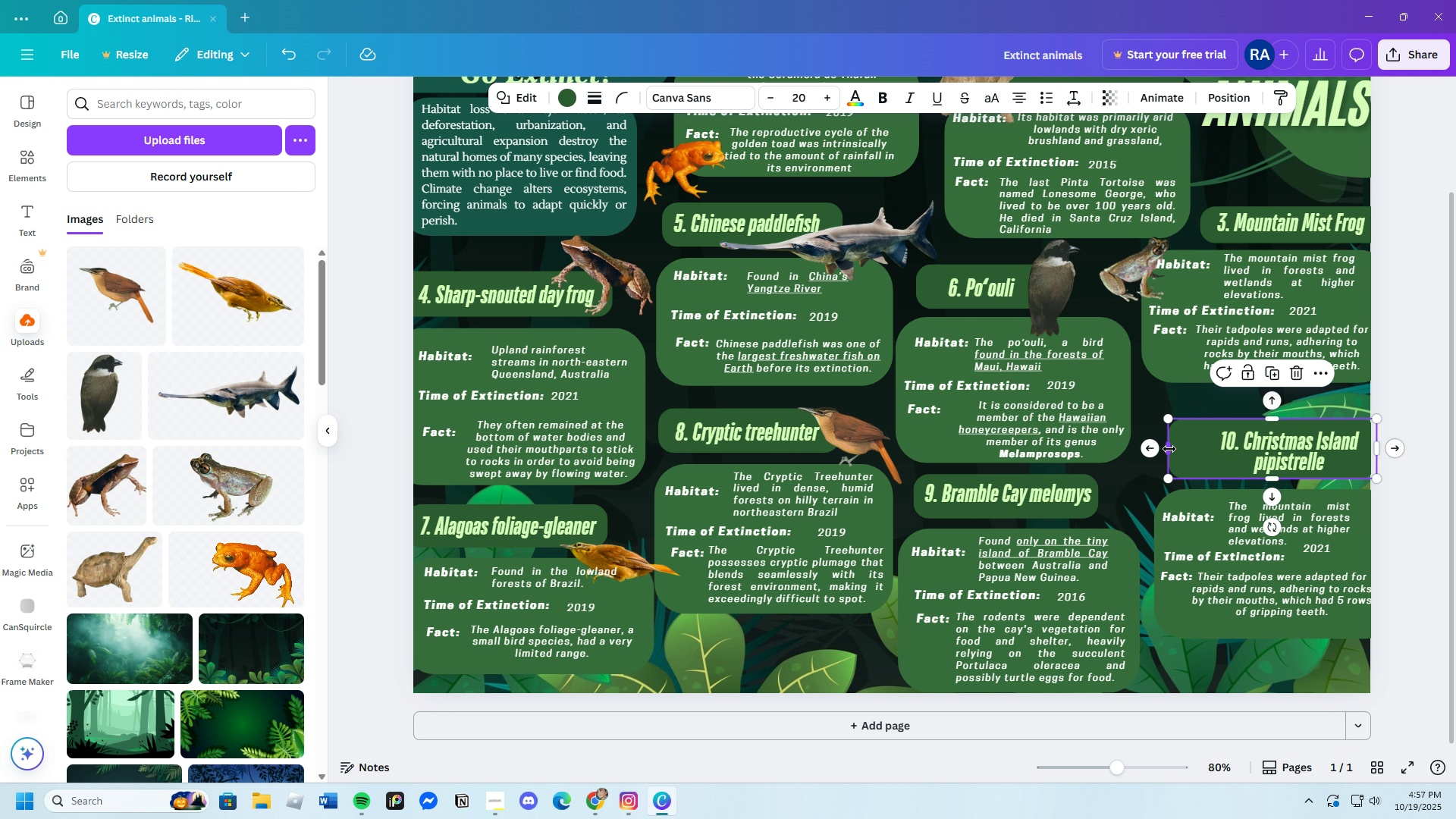 
left_click_drag(start_coordinate=[1169, 449], to_coordinate=[1197, 450])
 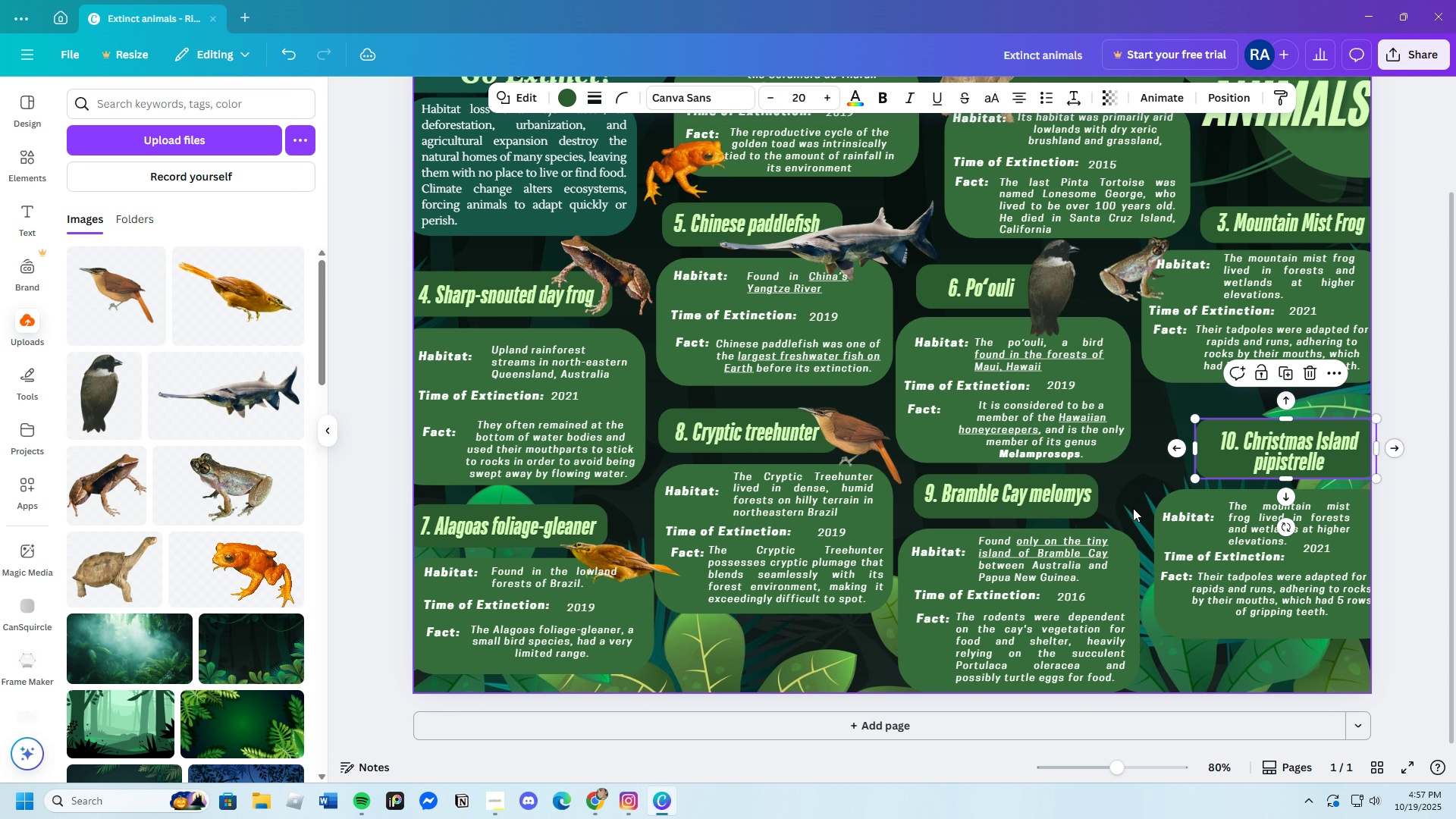 
left_click([1133, 508])
 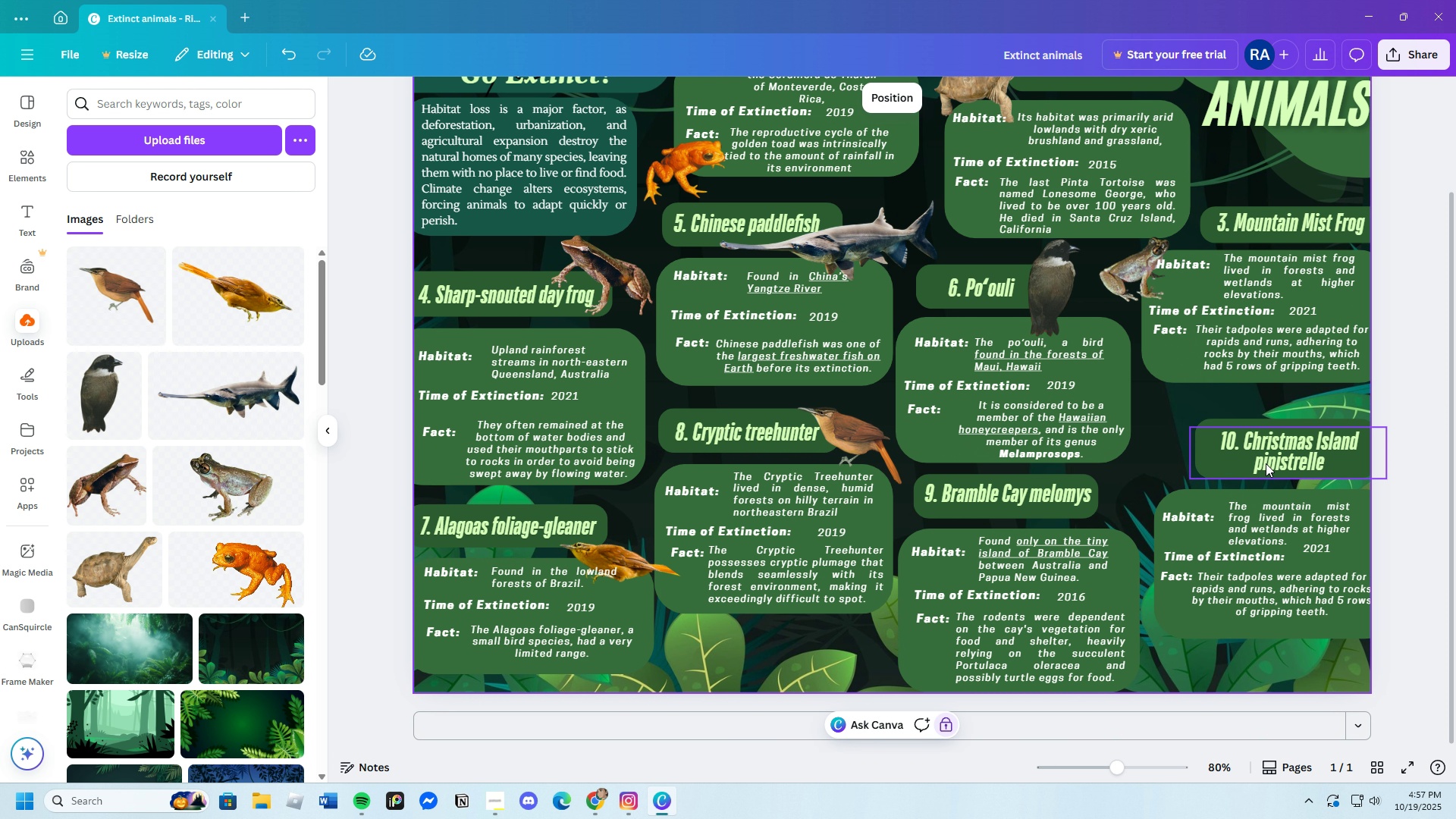 
left_click([1266, 463])
 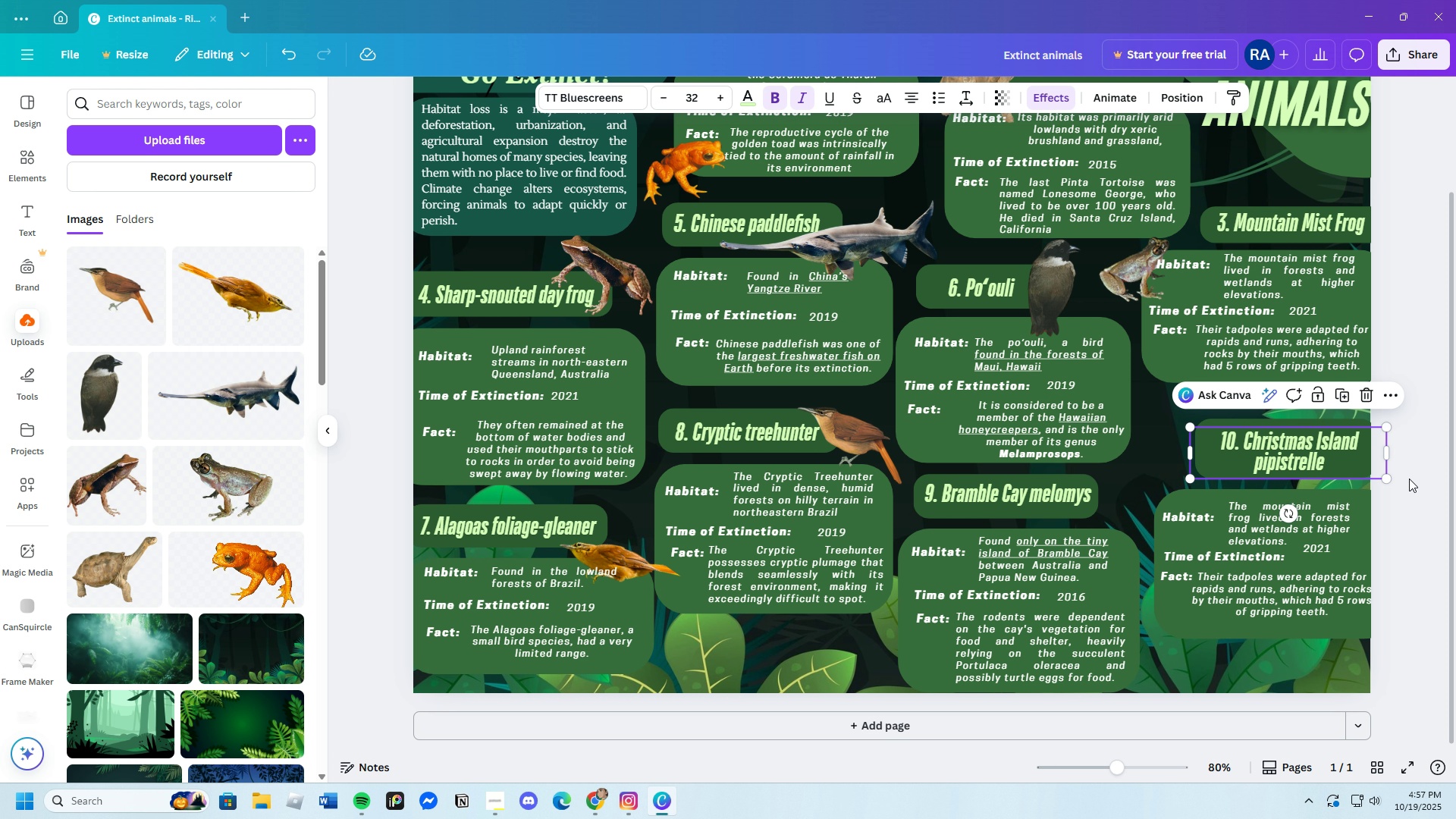 
left_click([1401, 522])
 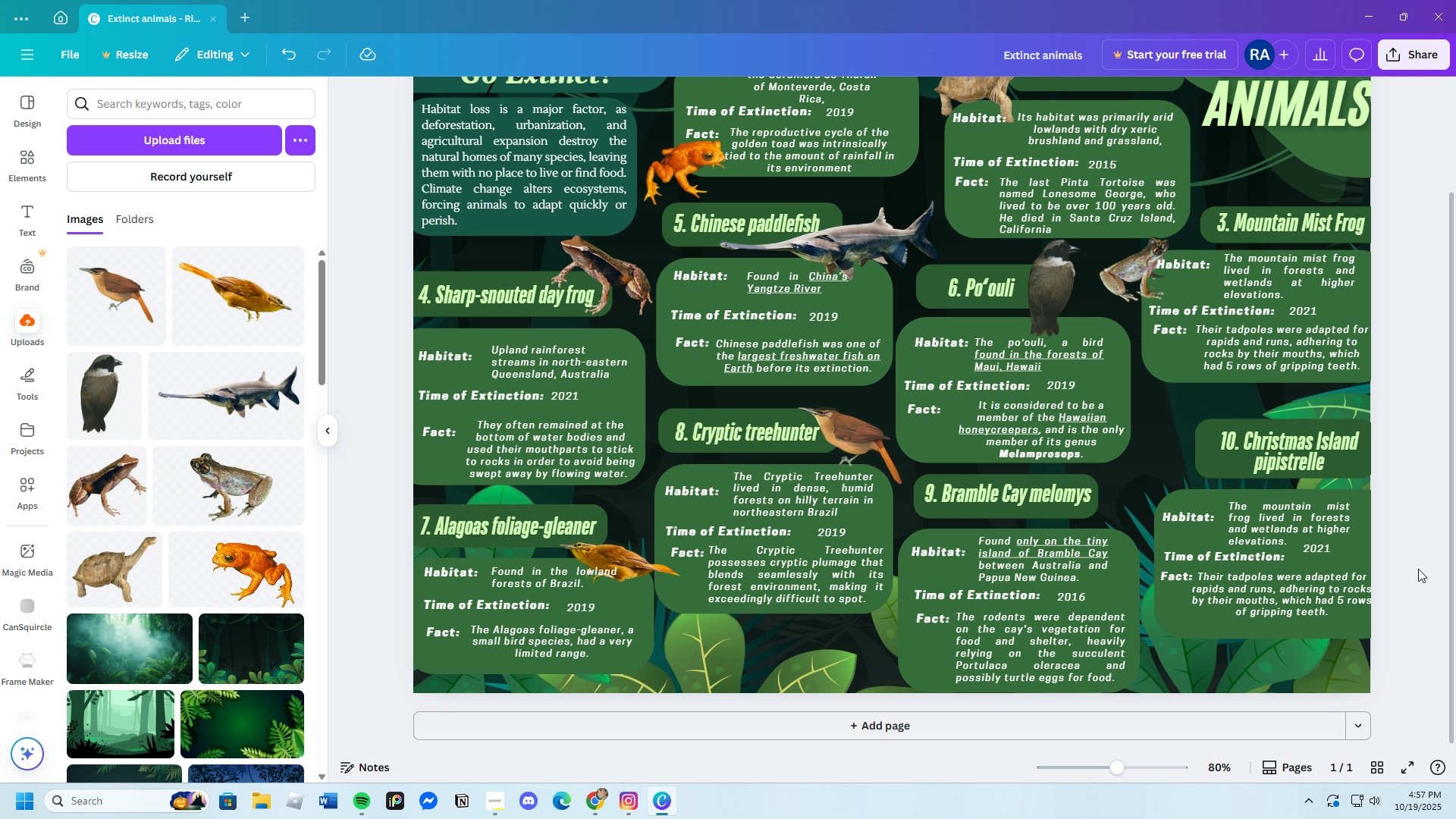 
scroll: coordinate [1411, 573], scroll_direction: down, amount: 1.0
 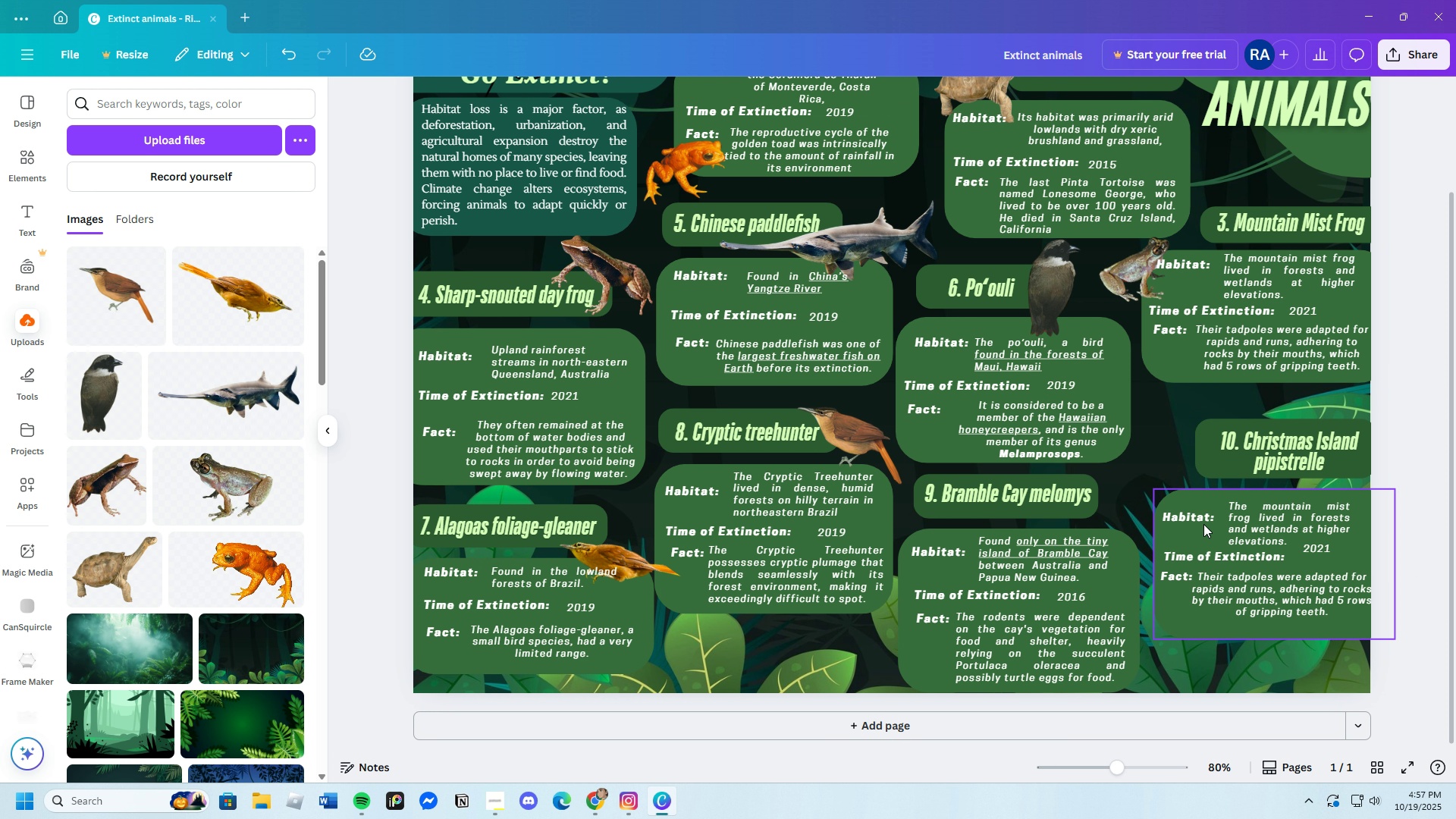 
left_click([1181, 520])
 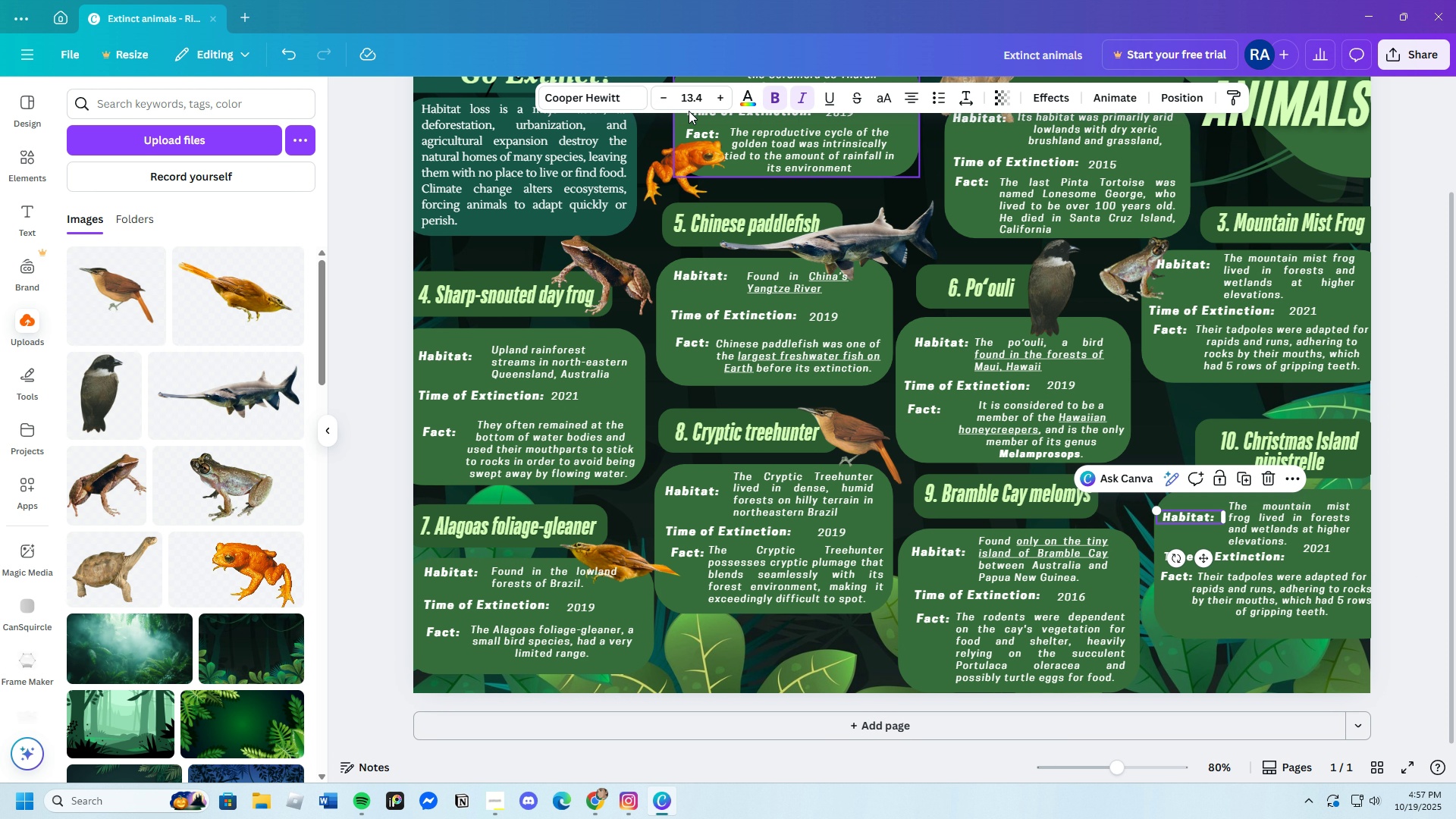 
left_click([682, 89])
 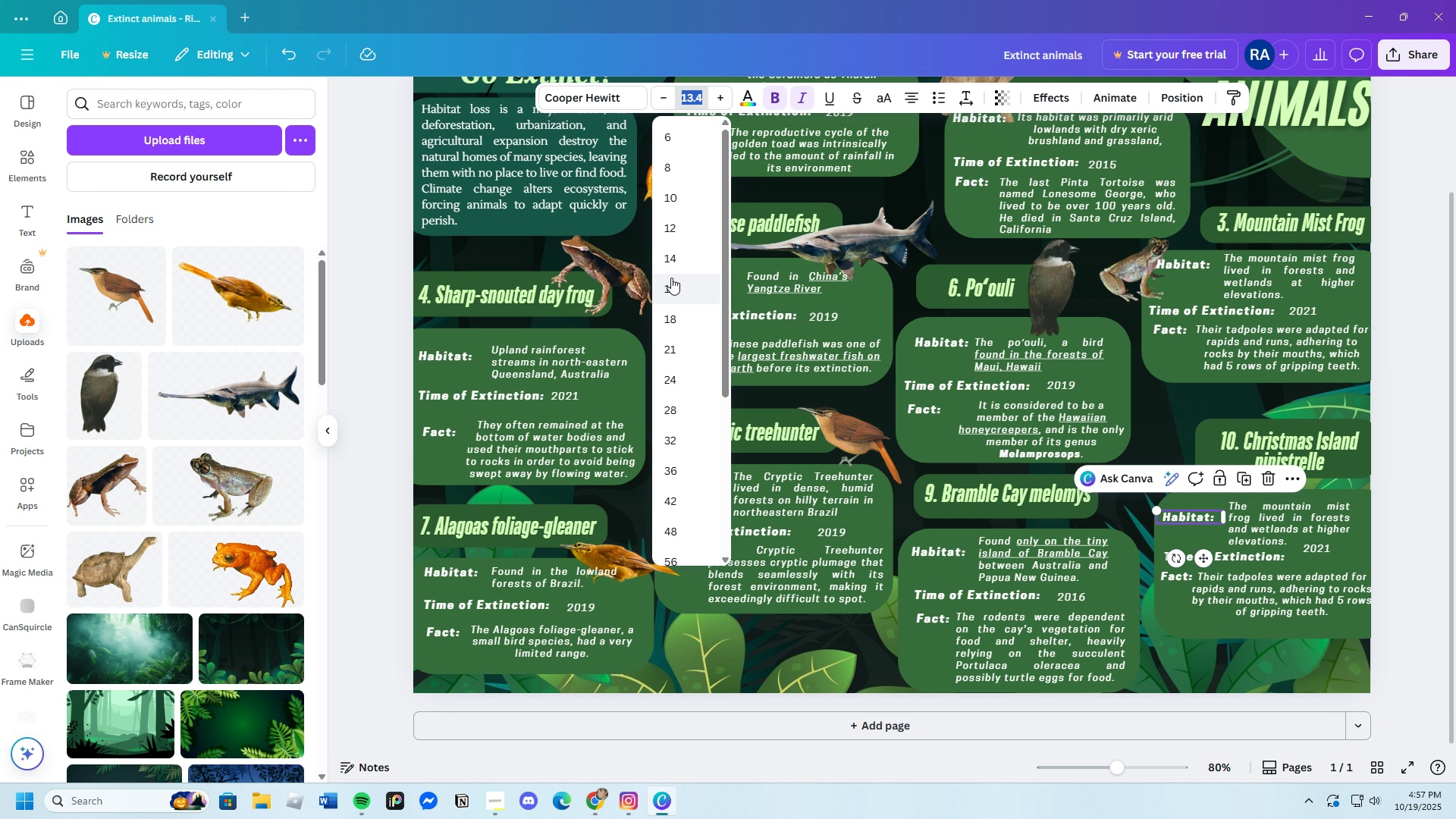 
left_click([671, 256])
 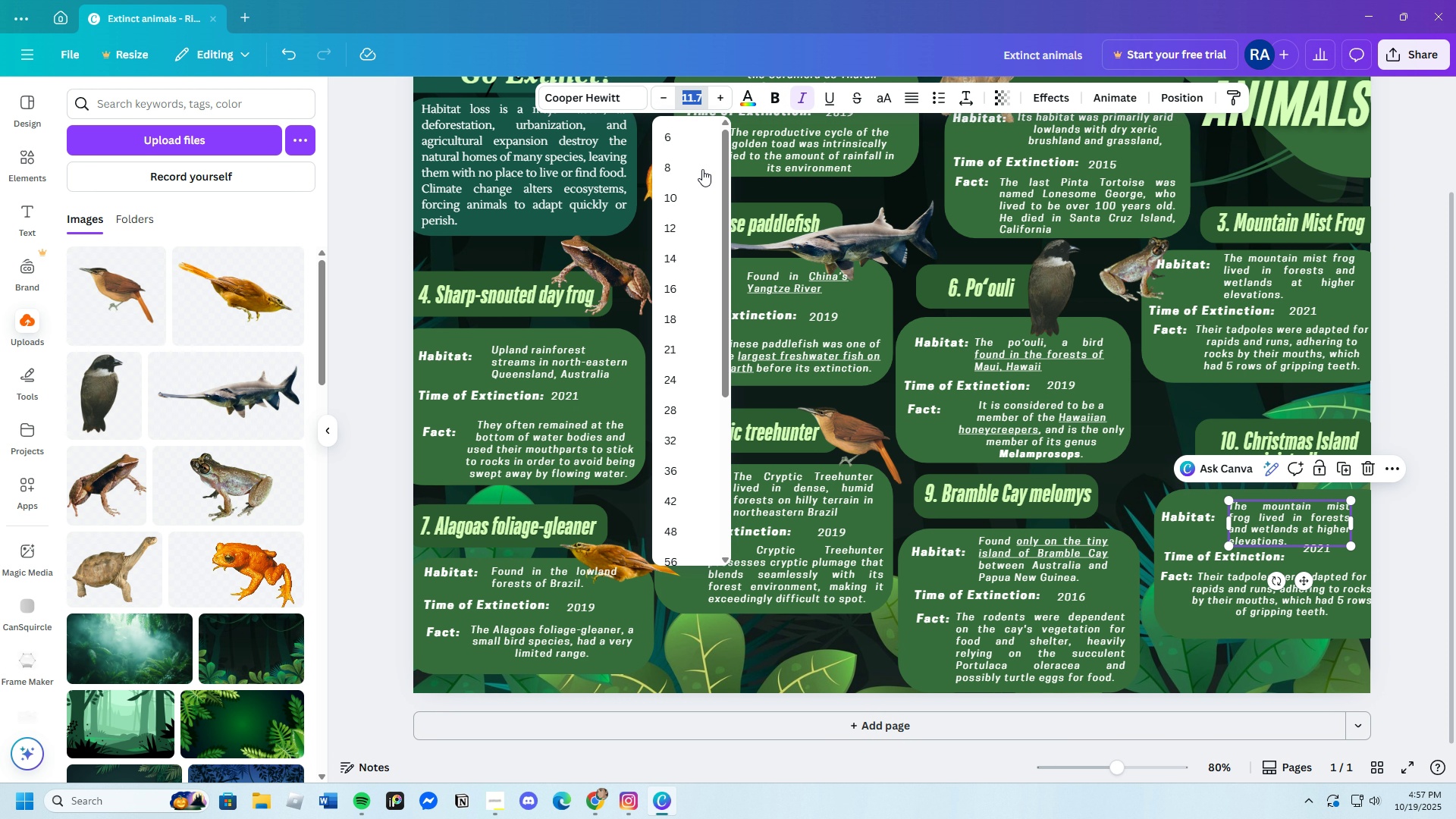 
left_click([670, 228])
 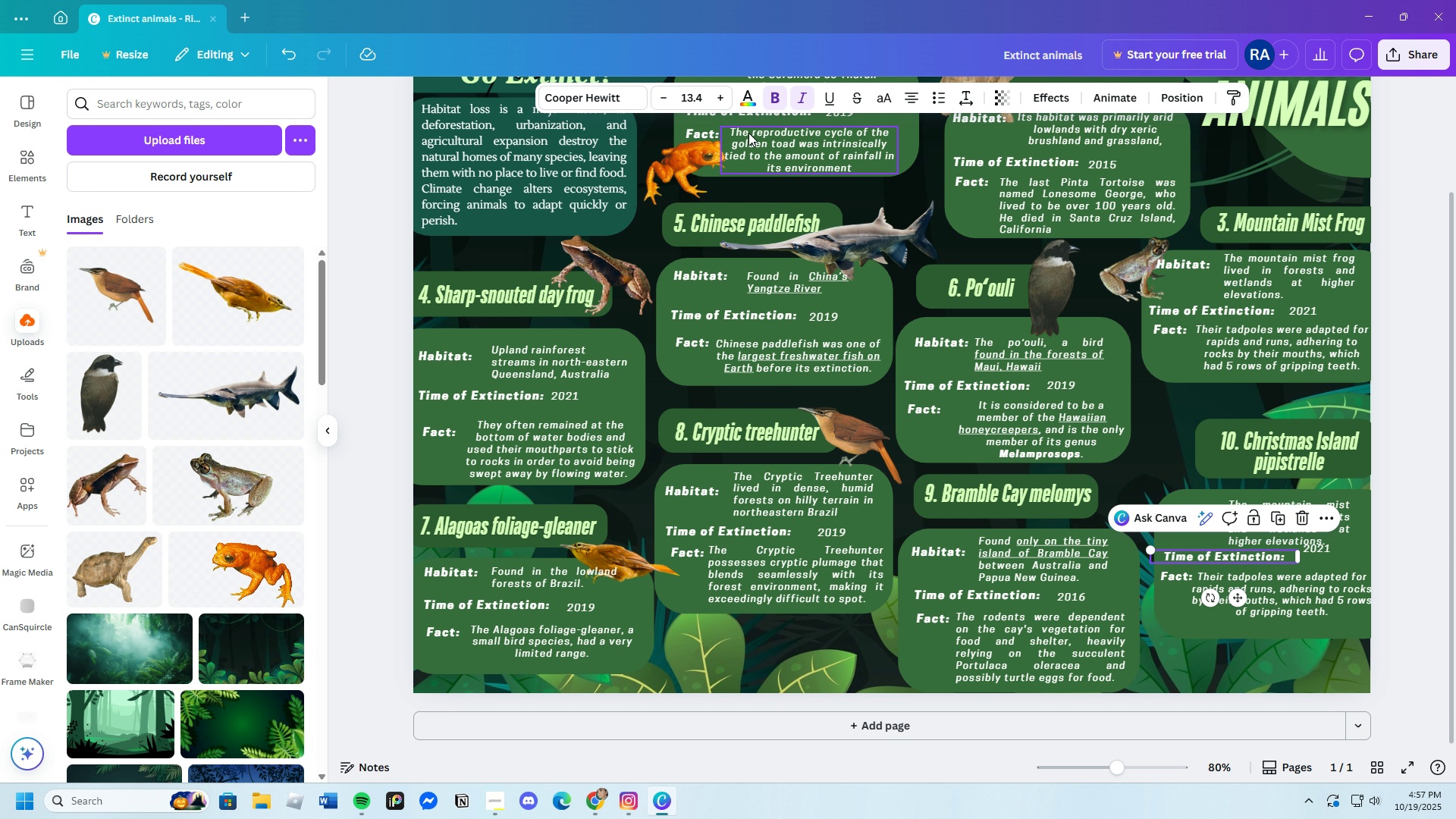 
left_click([684, 101])
 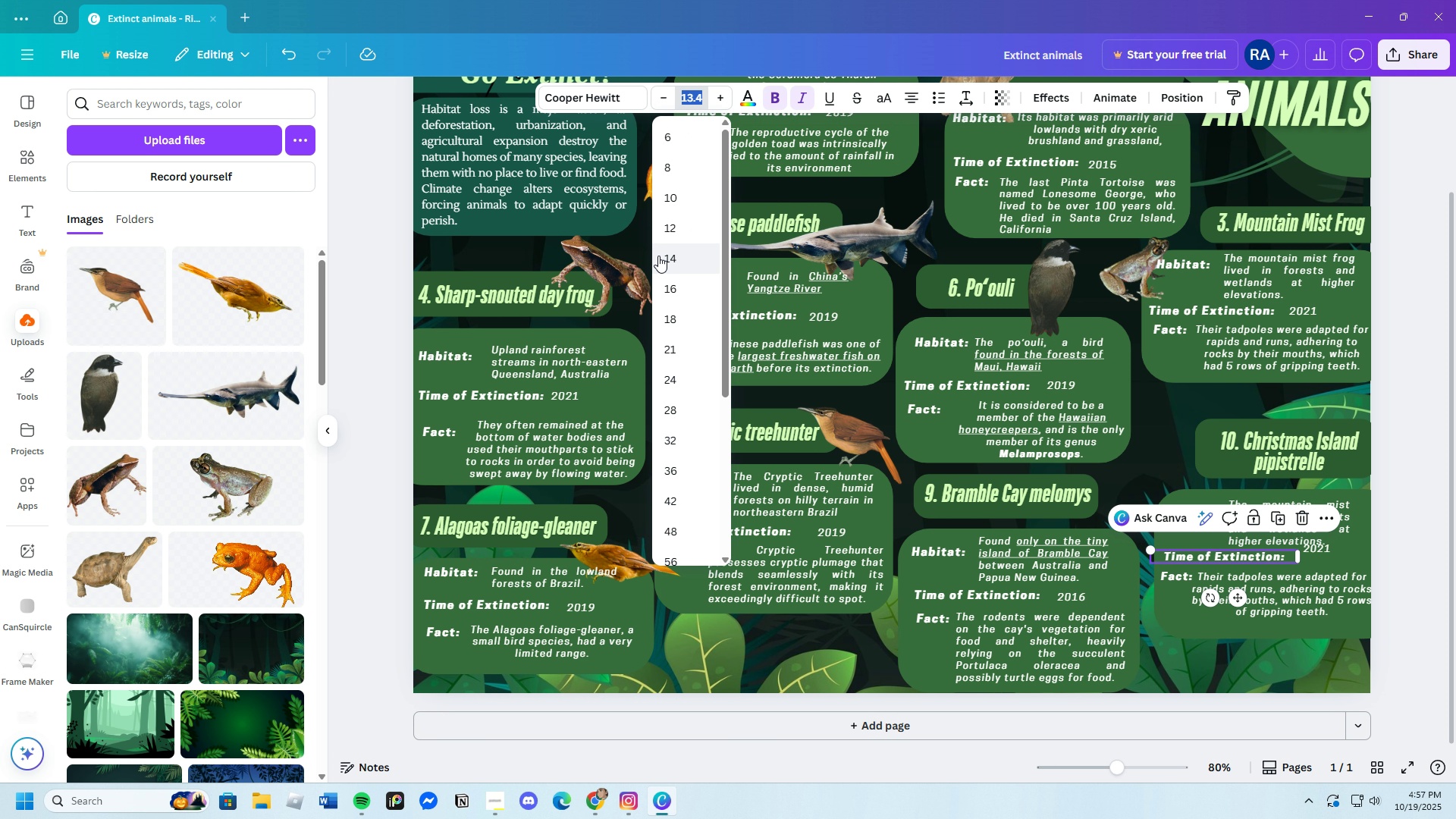 
left_click([658, 256])
 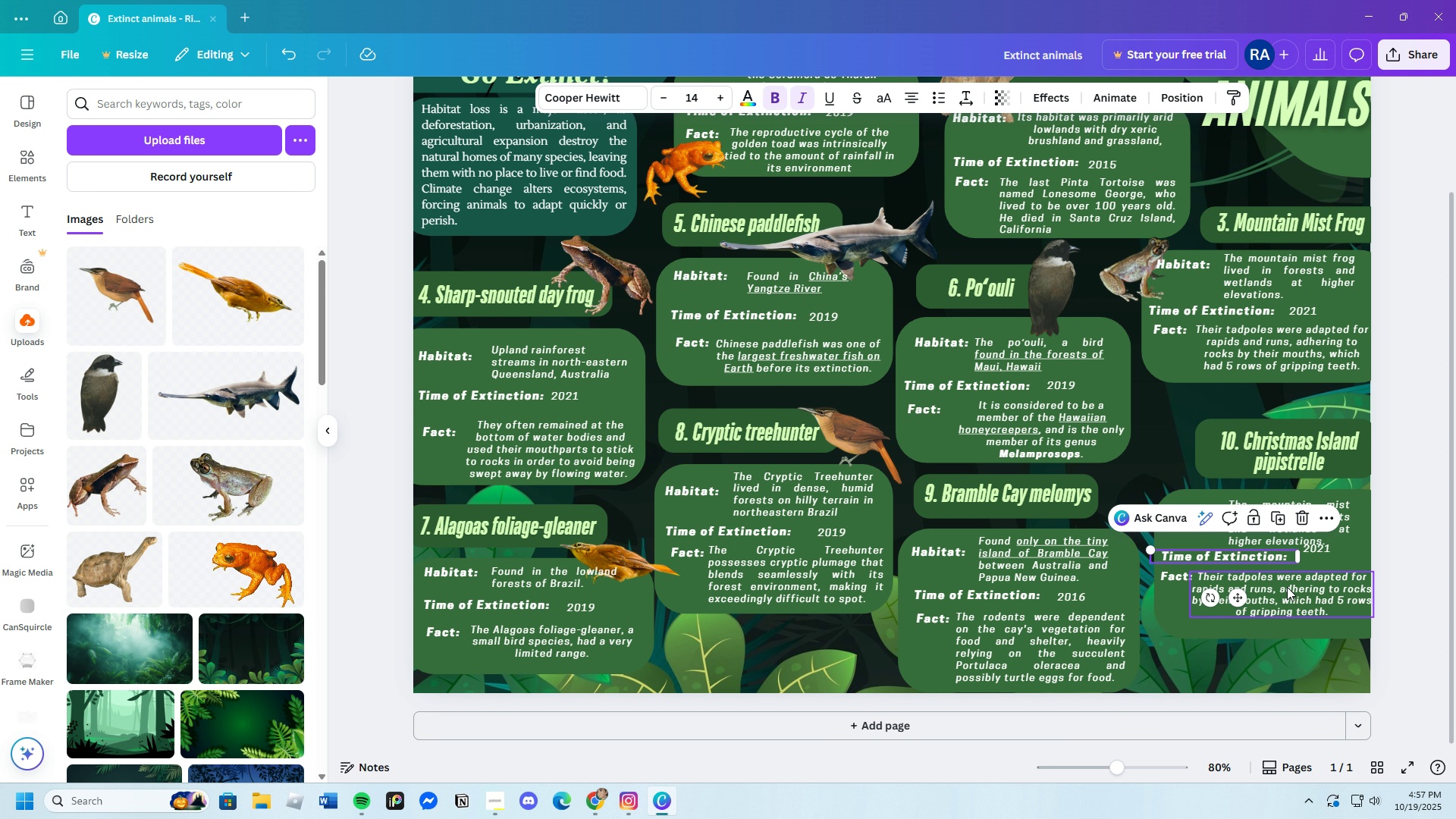 
left_click([1287, 587])
 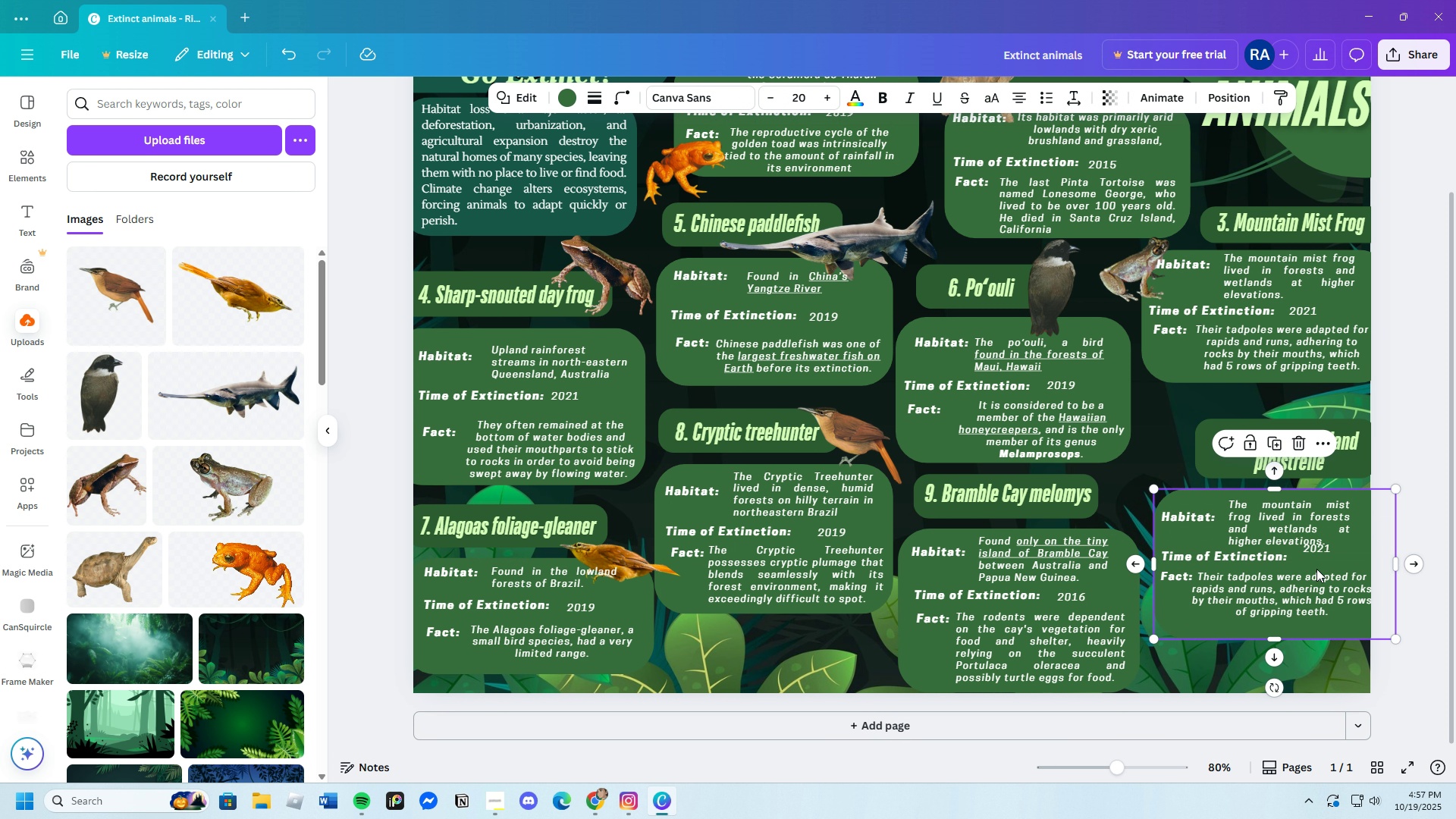 
left_click([1316, 569])
 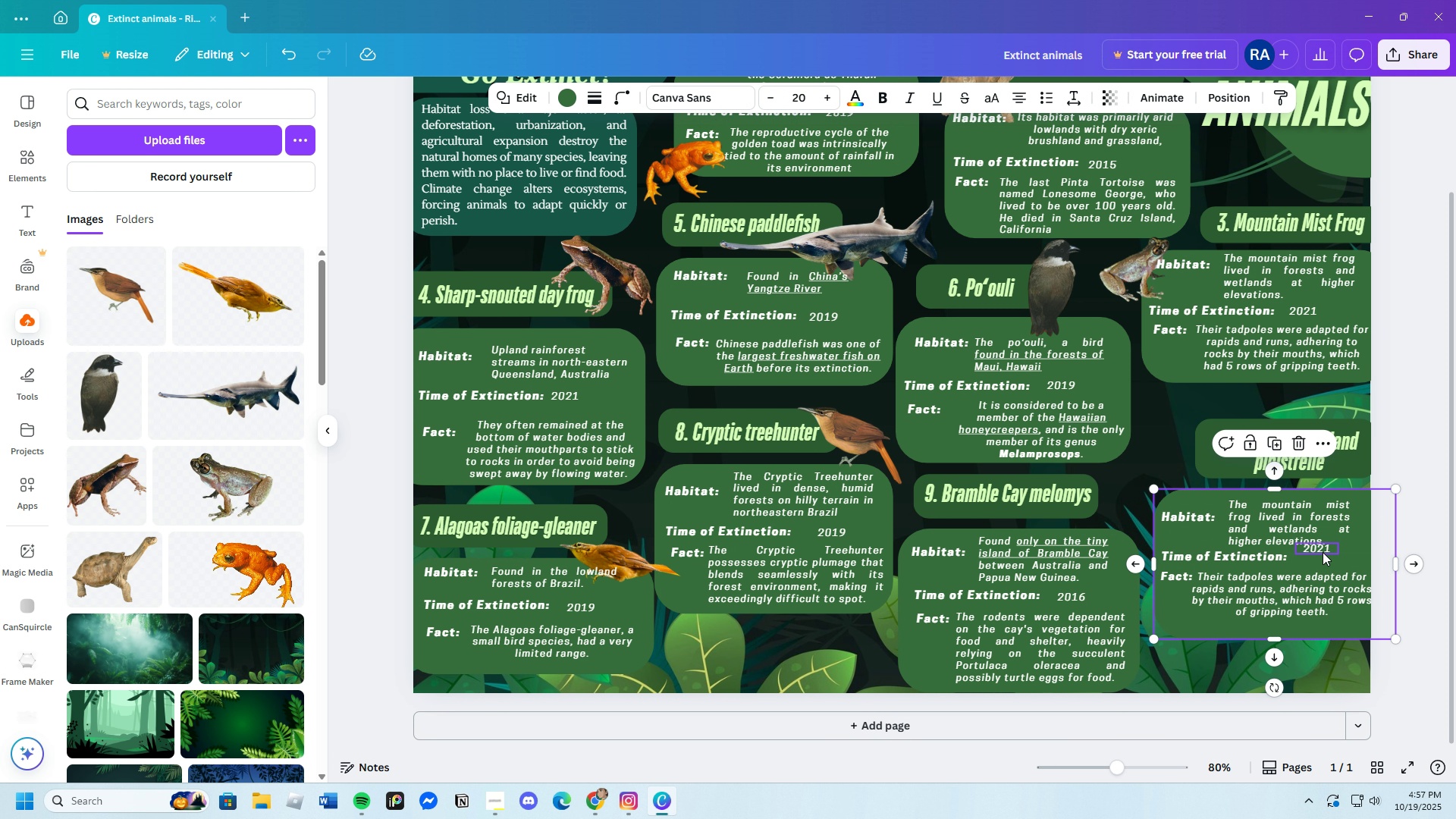 
left_click([1323, 552])
 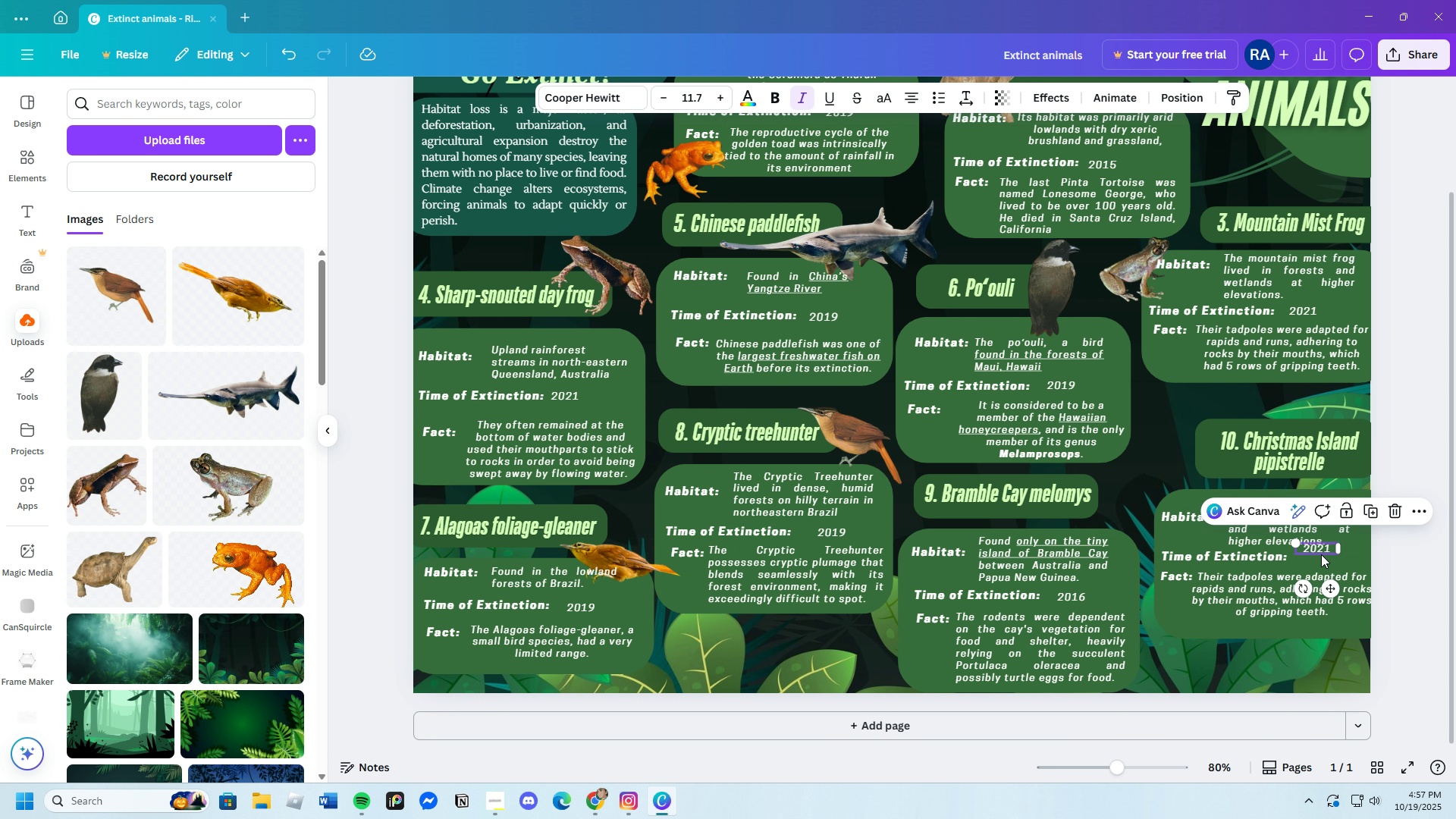 
left_click_drag(start_coordinate=[1321, 551], to_coordinate=[1320, 561])
 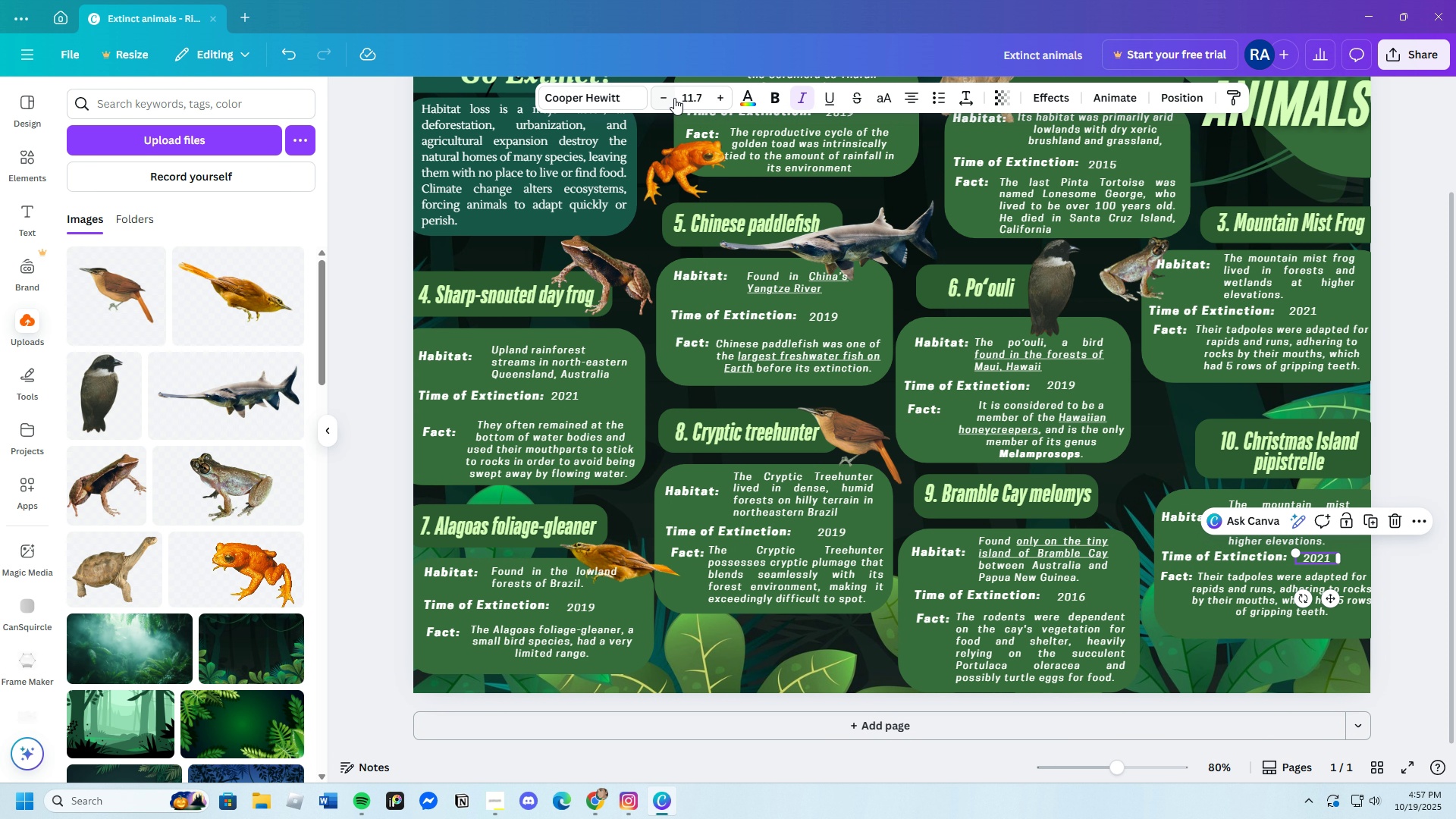 
left_click([682, 95])
 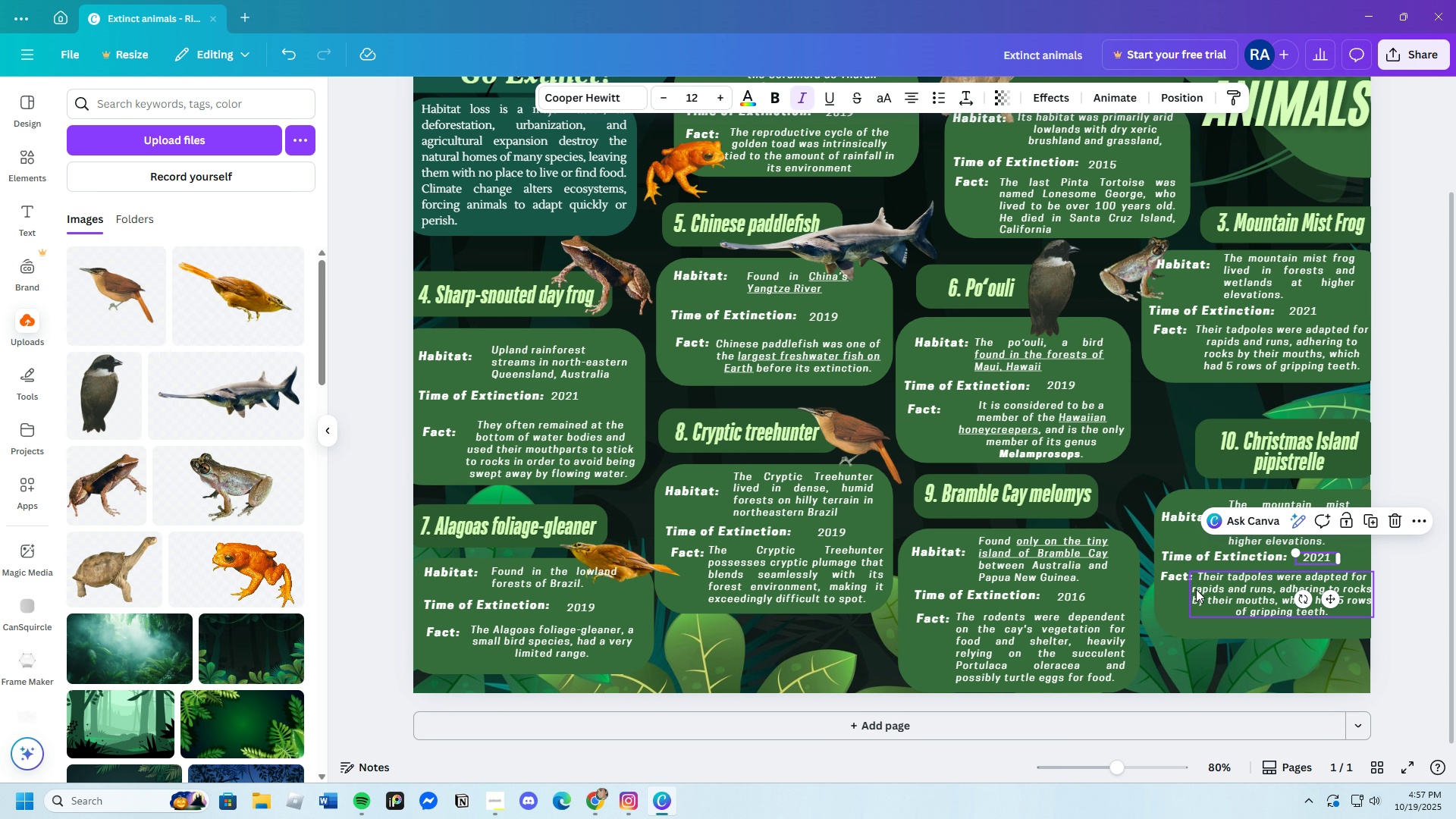 
left_click([1180, 580])
 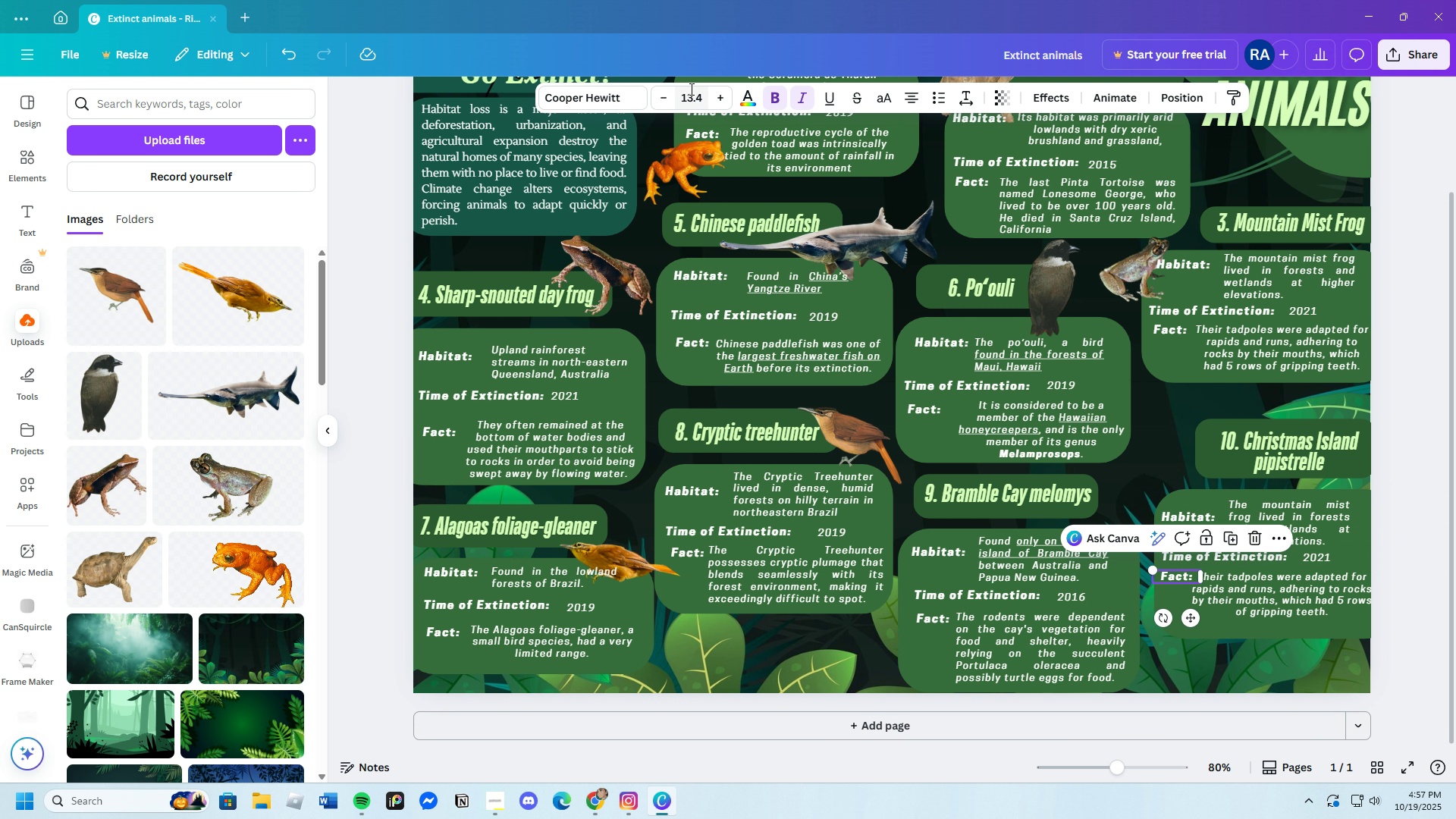 
left_click([689, 89])
 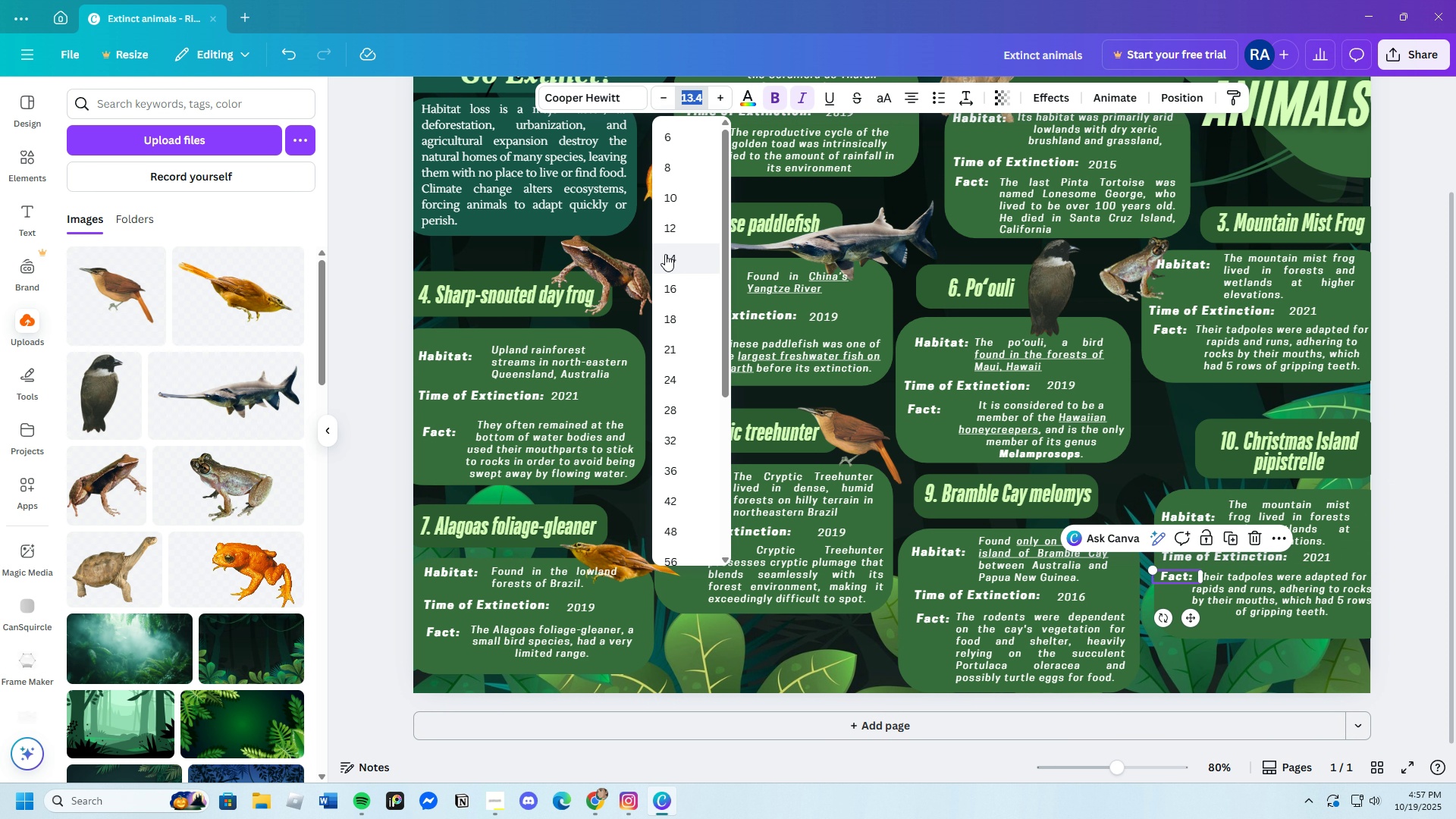 
left_click([665, 254])
 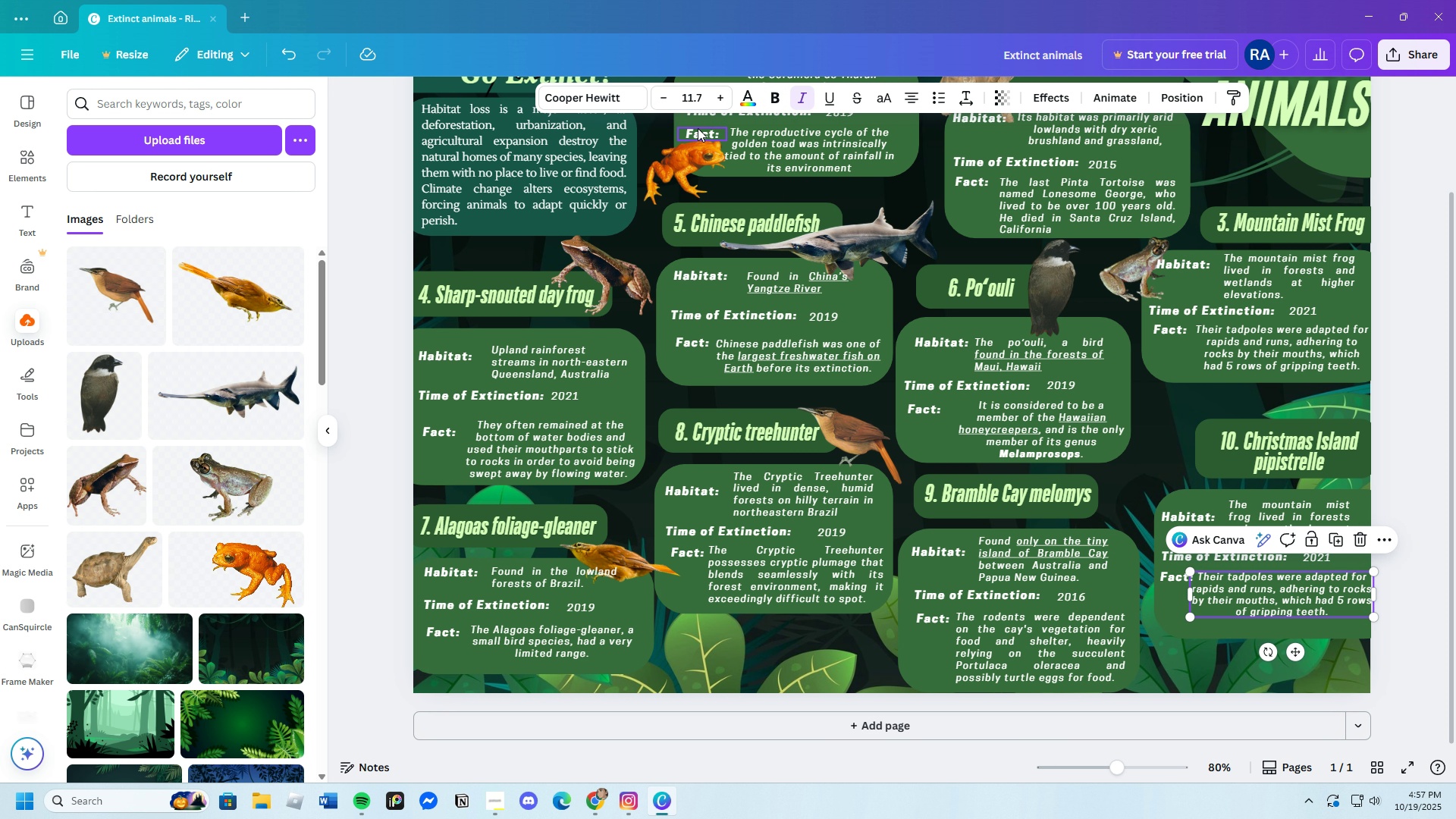 
left_click([689, 104])
 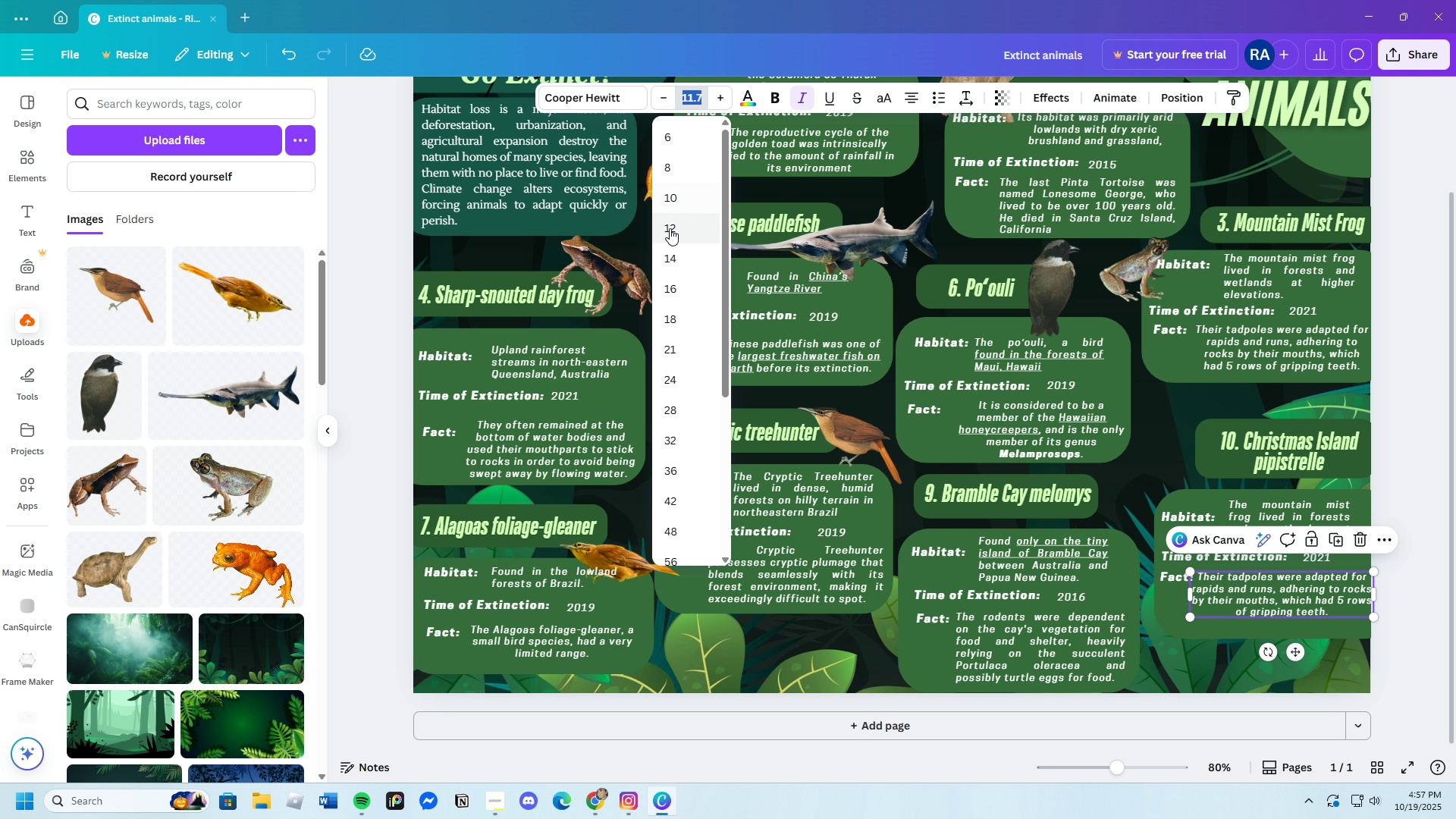 
left_click([670, 228])
 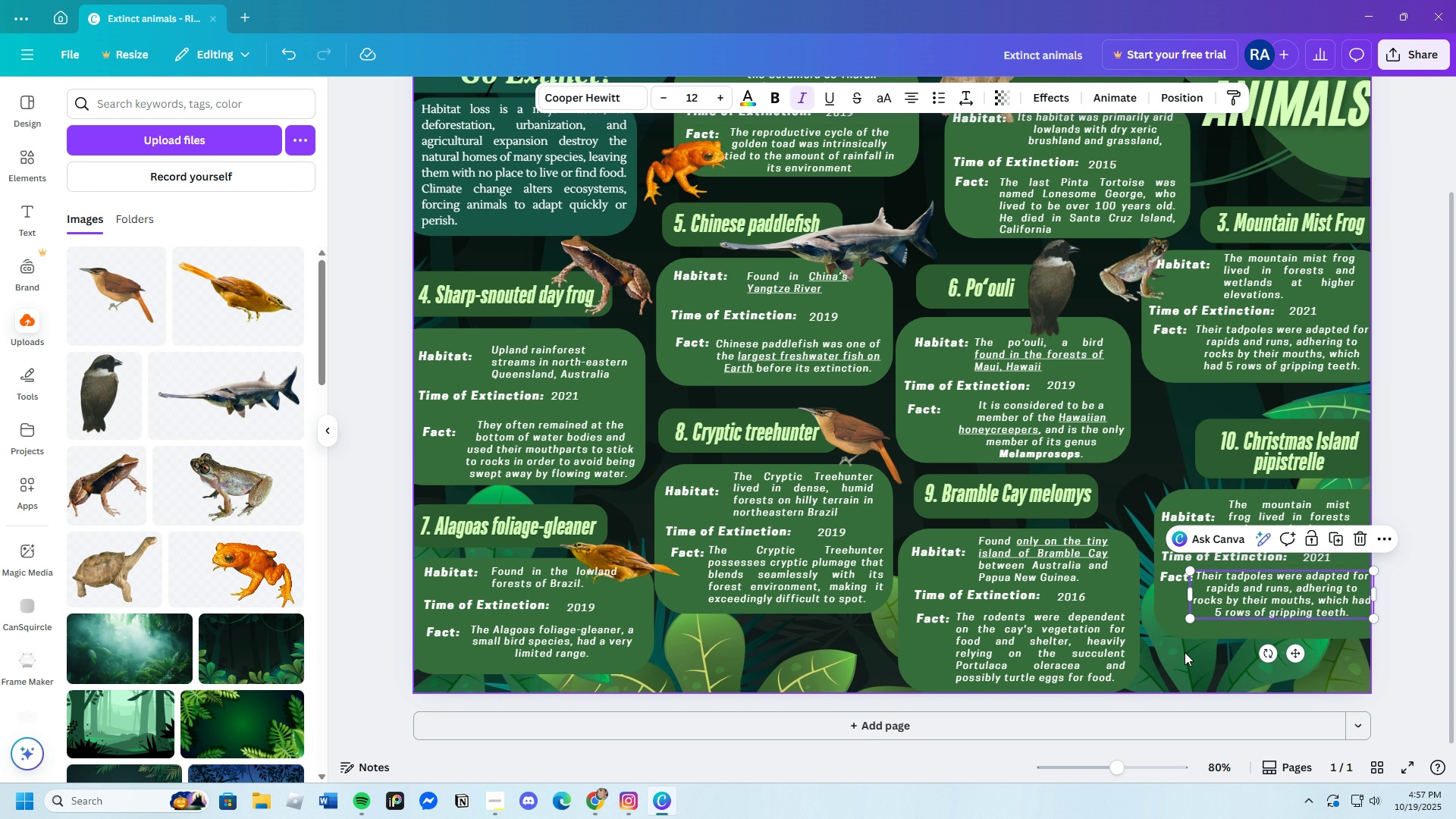 
left_click([1189, 656])
 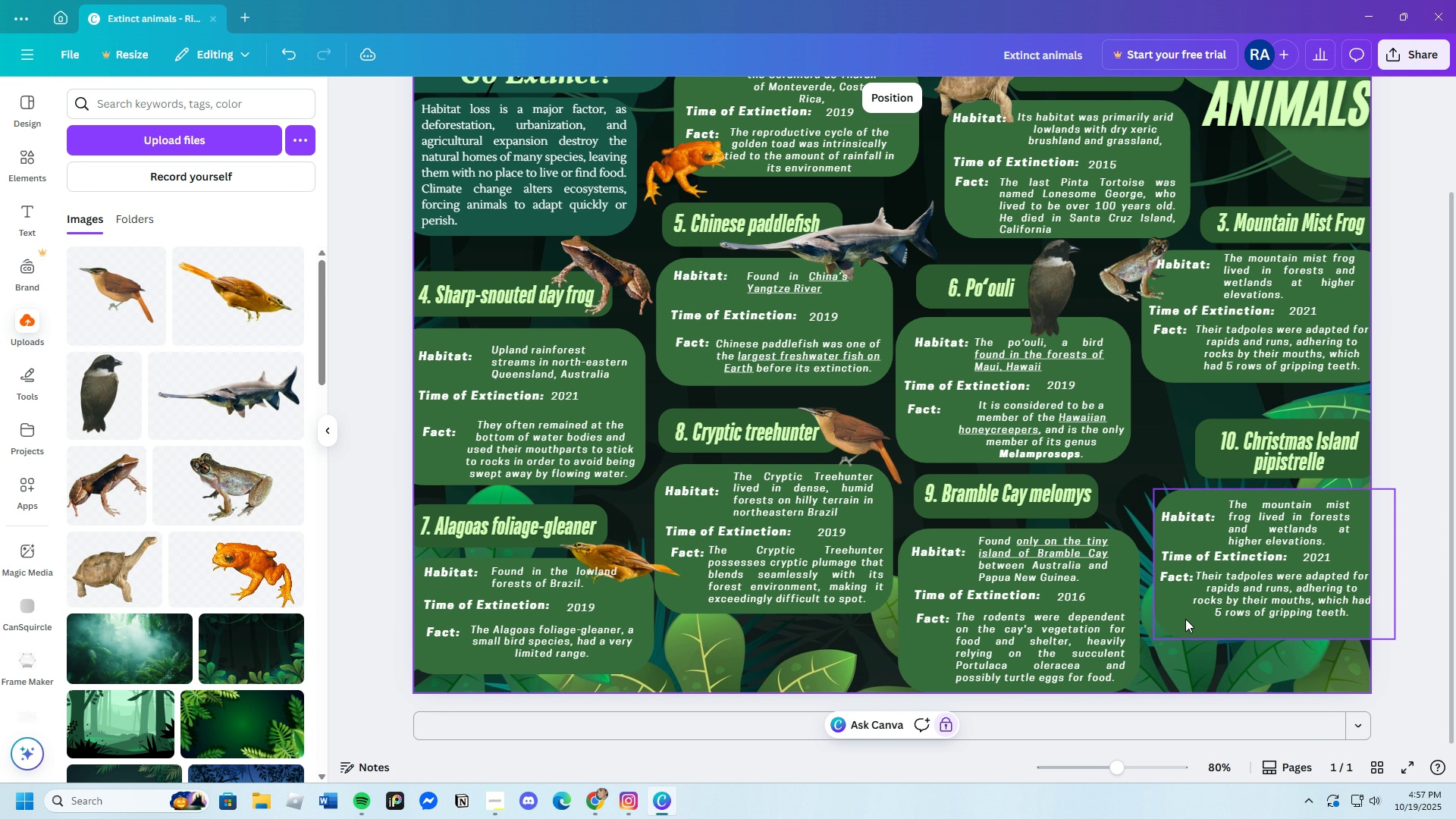 
left_click([1178, 617])
 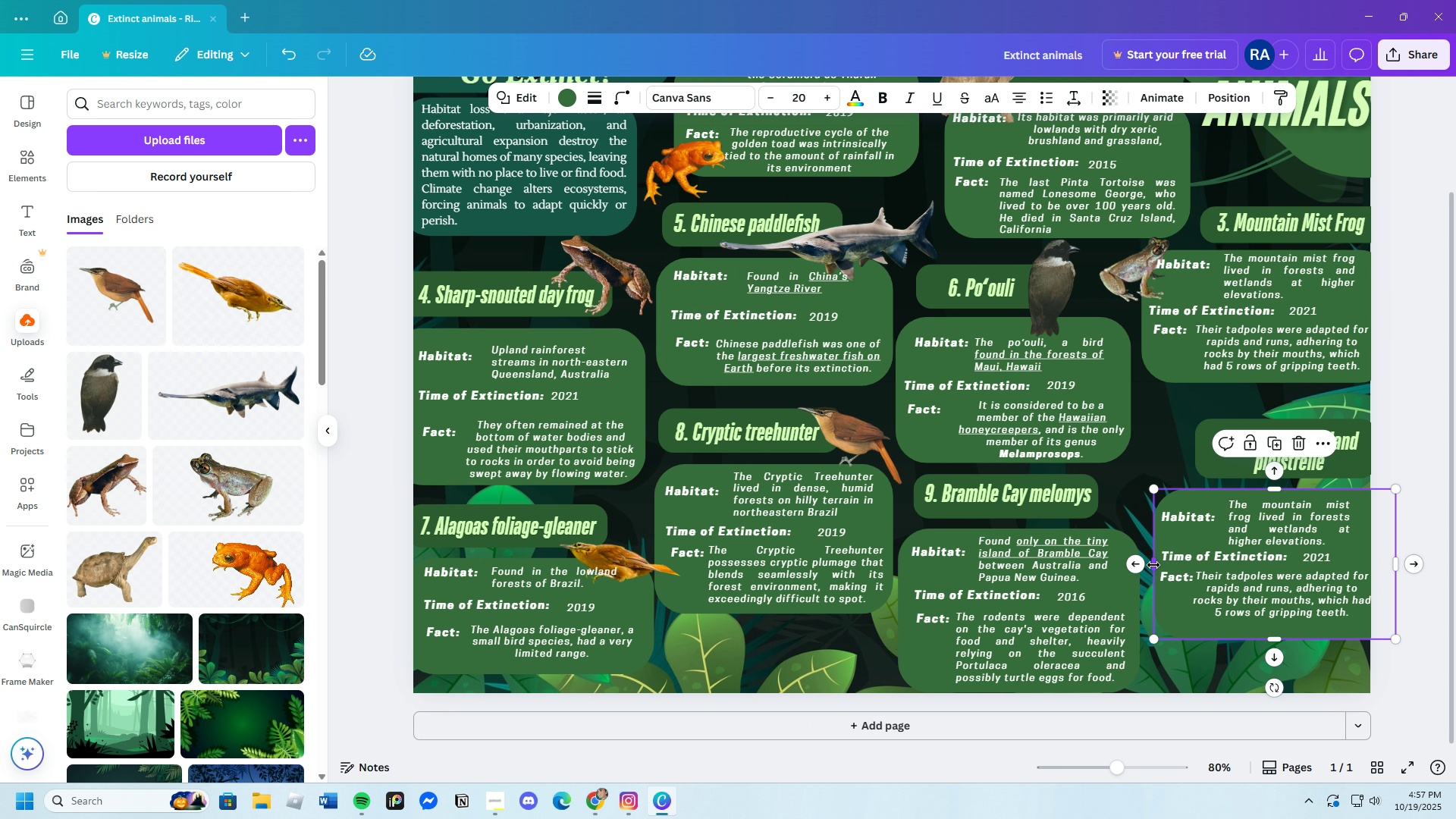 
left_click_drag(start_coordinate=[1155, 563], to_coordinate=[1151, 563])
 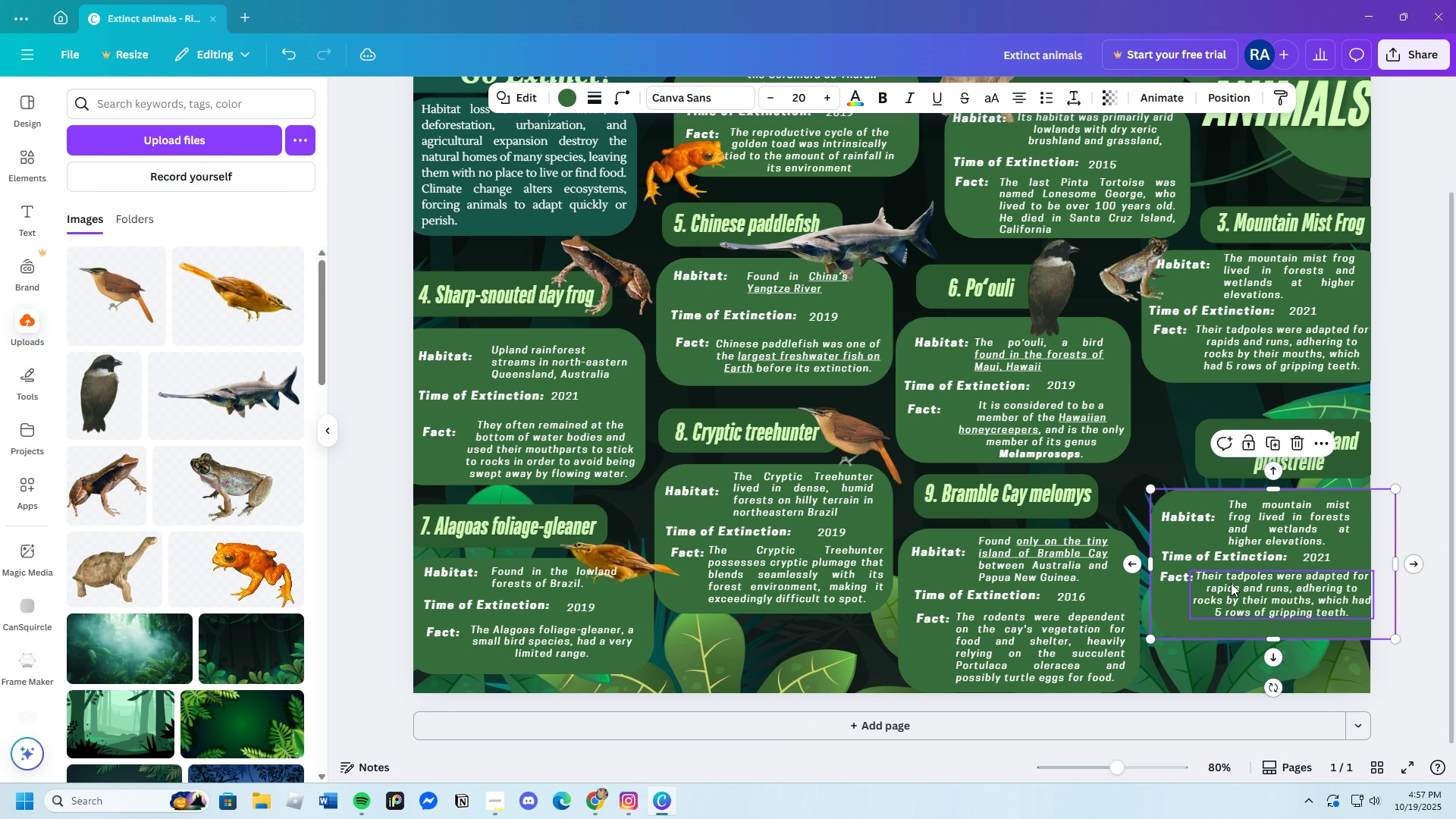 
left_click([1231, 583])
 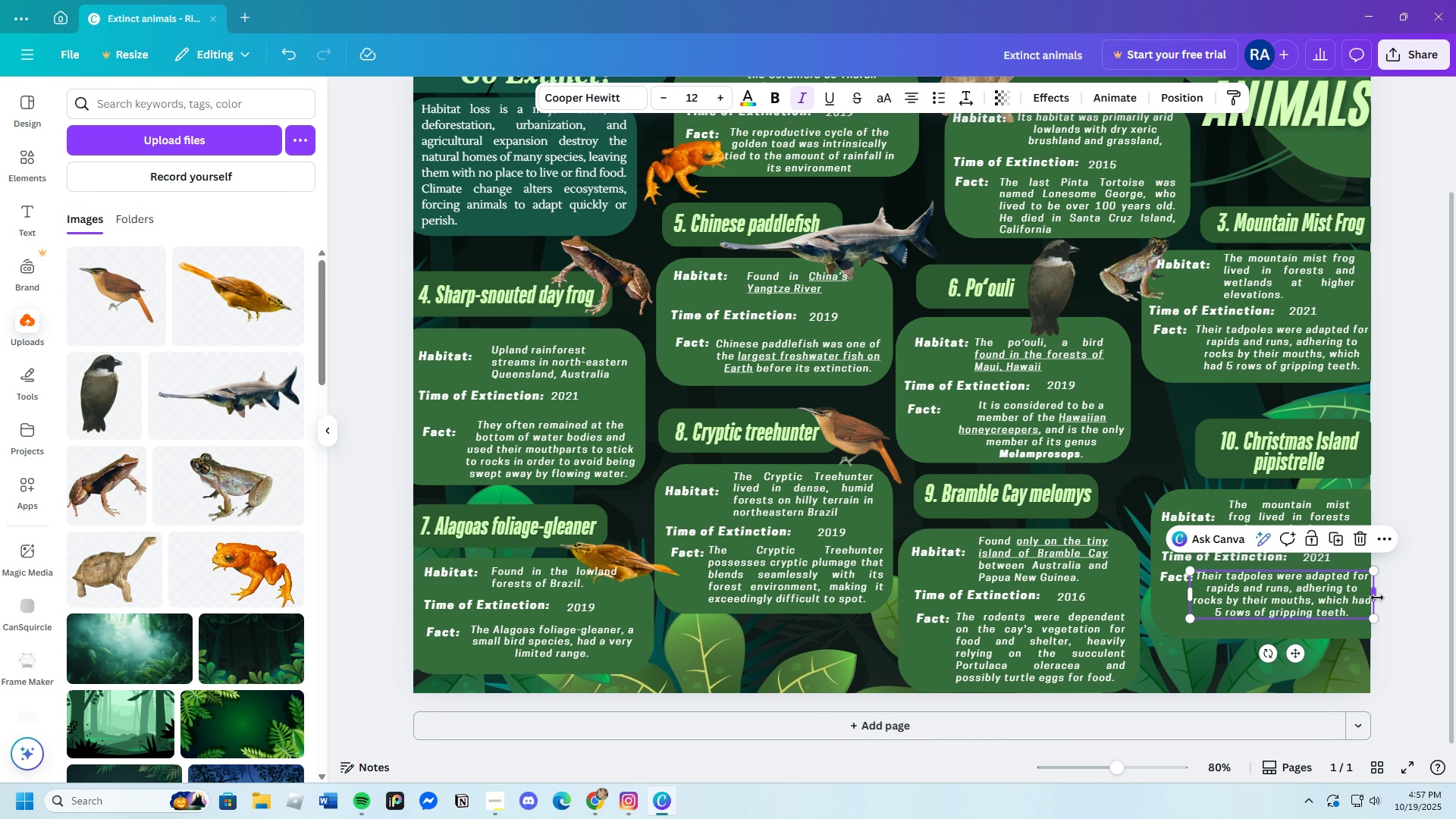 
left_click_drag(start_coordinate=[1376, 598], to_coordinate=[1362, 597])
 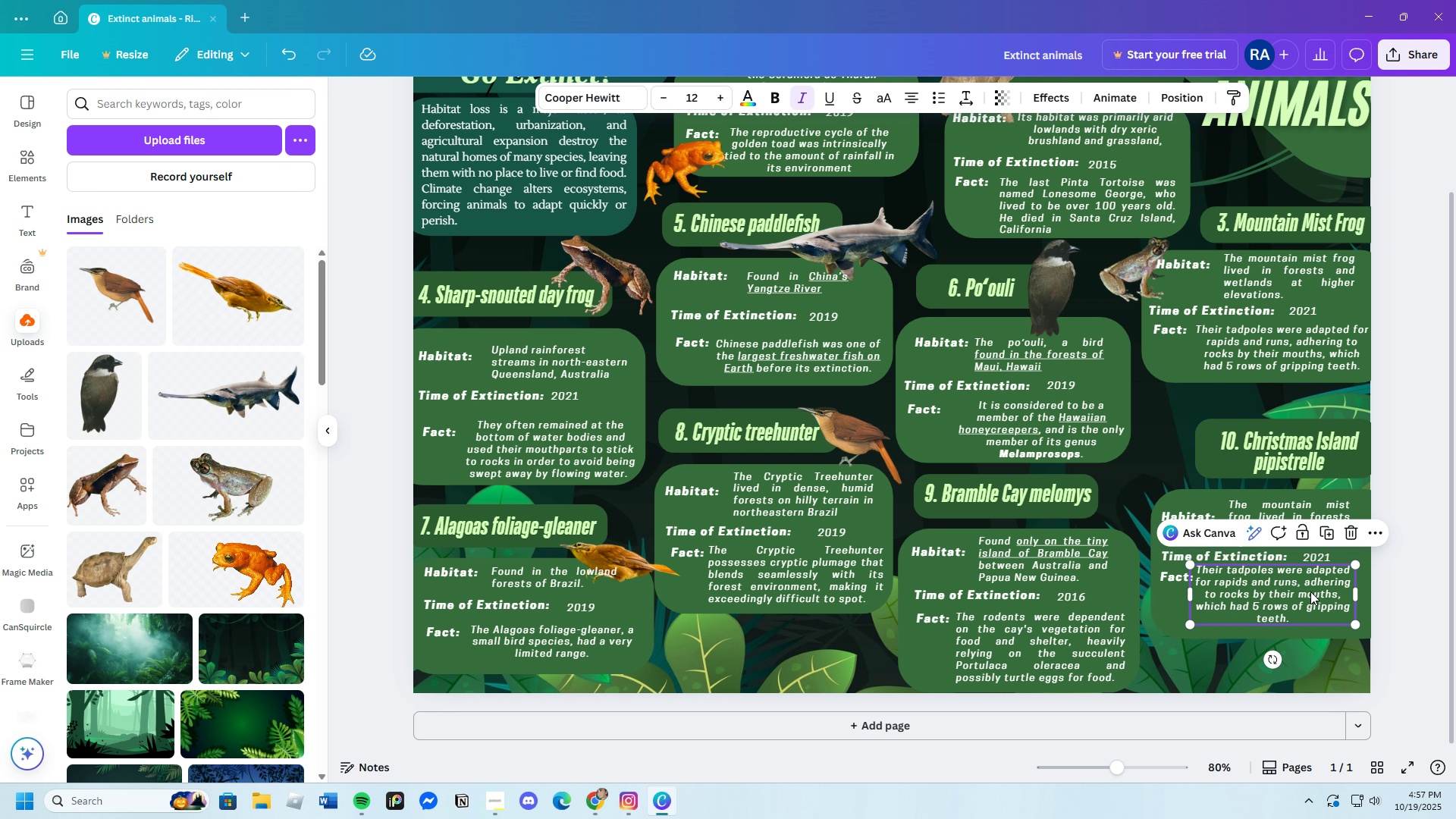 
left_click_drag(start_coordinate=[1310, 592], to_coordinate=[1314, 599])
 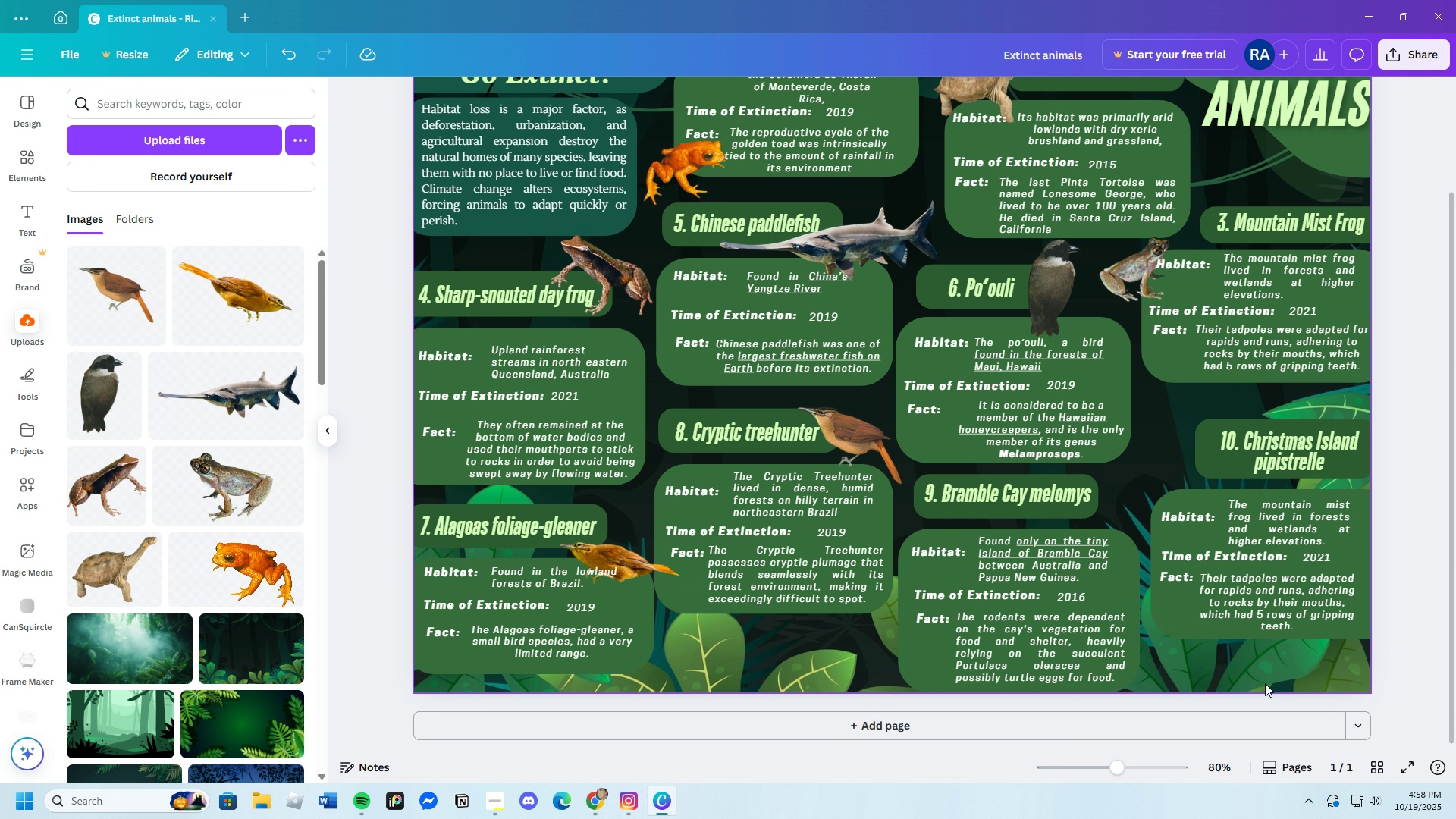 
wait(11.18)
 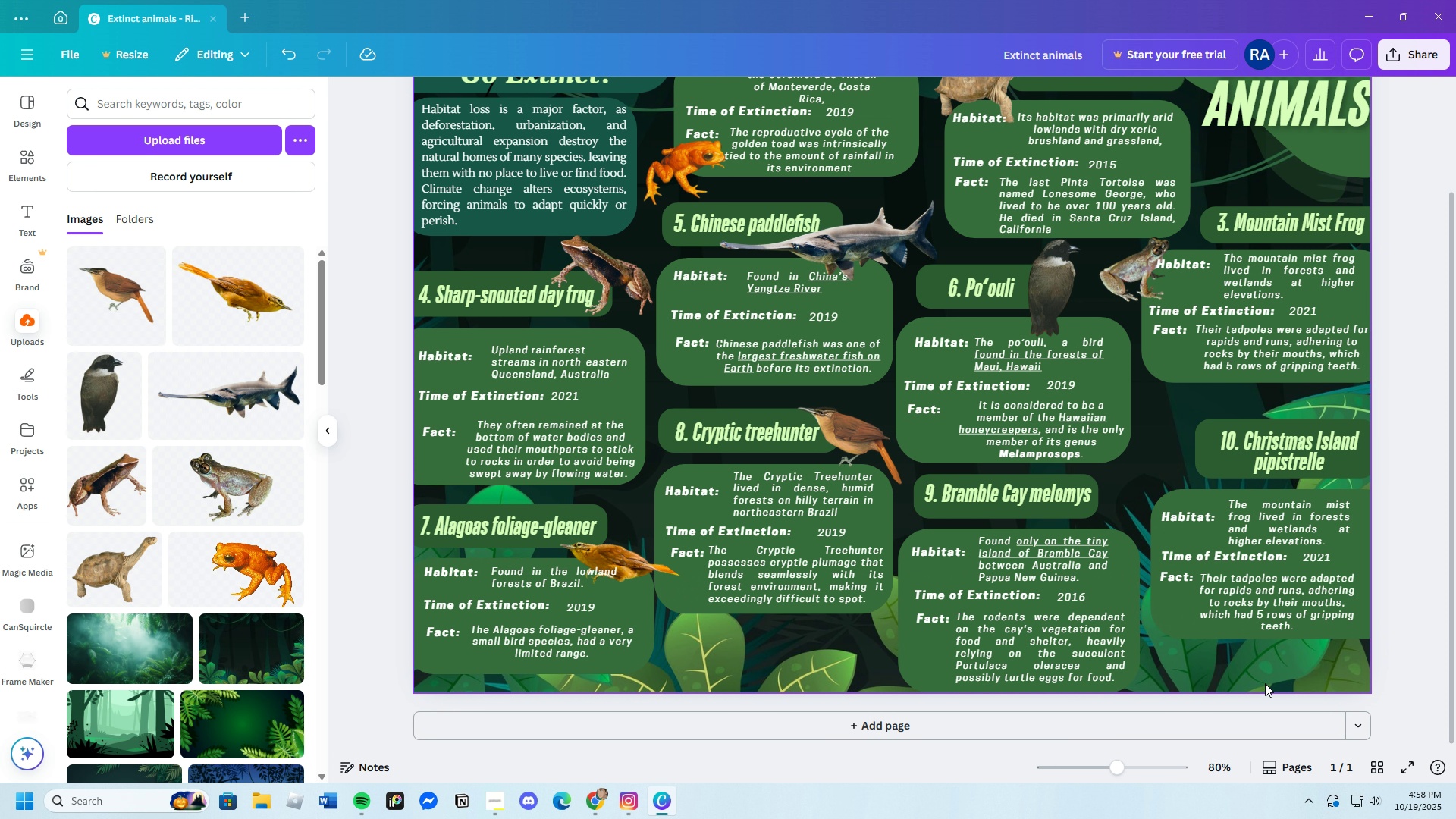 
scroll: coordinate [1249, 734], scroll_direction: up, amount: 2.0
 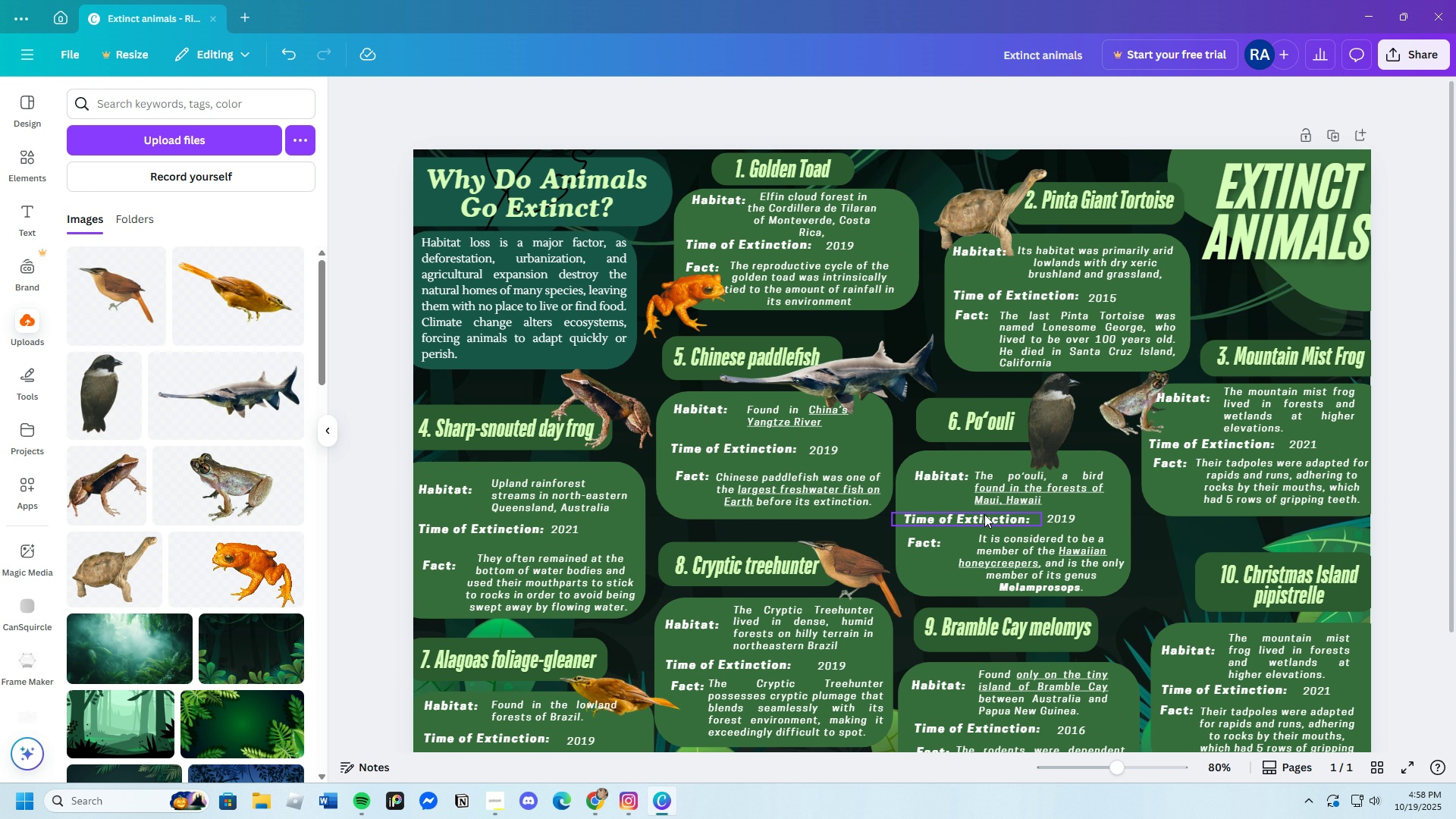 
scroll: coordinate [1031, 500], scroll_direction: down, amount: 3.0
 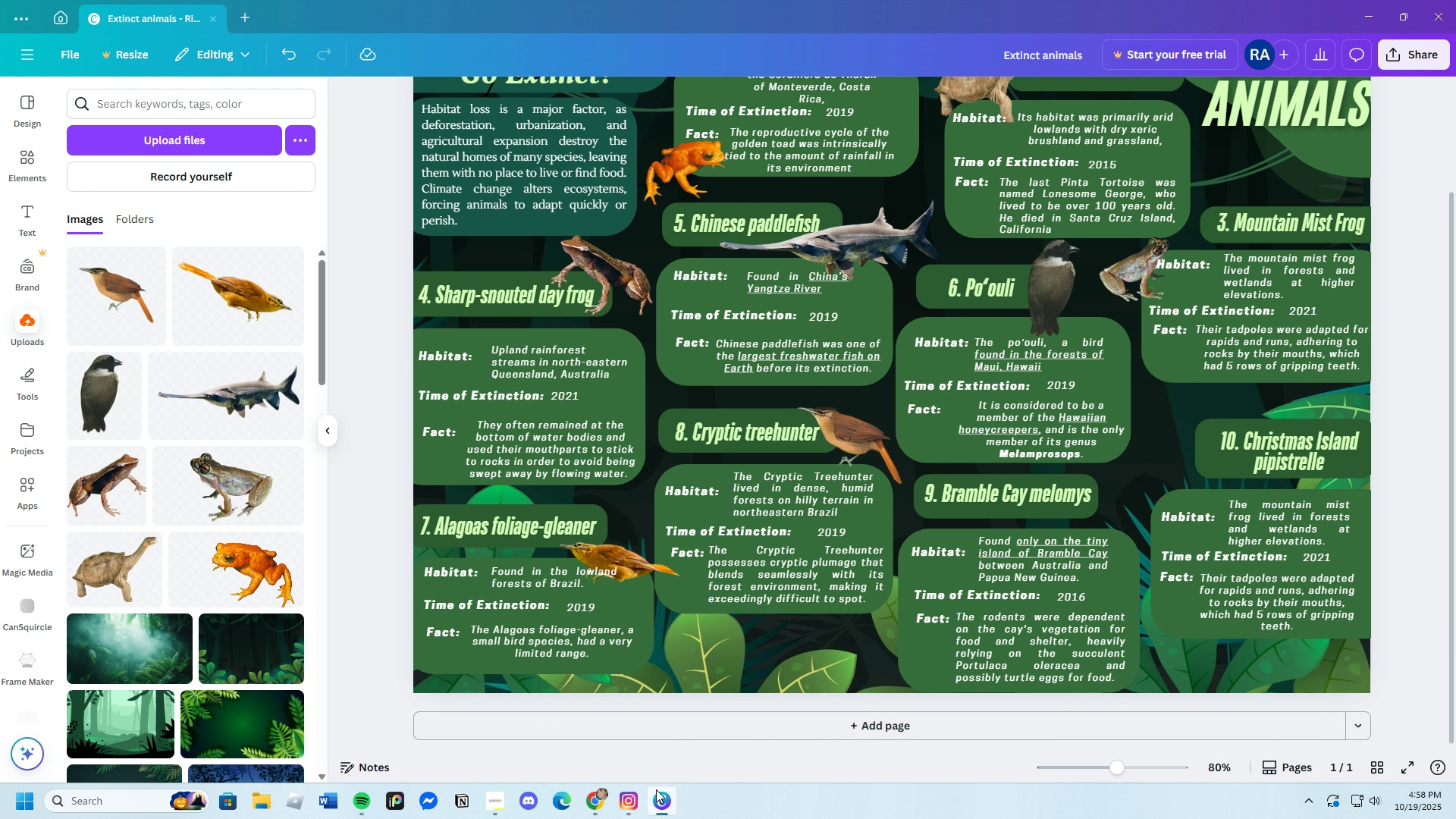 
left_click([599, 798])
 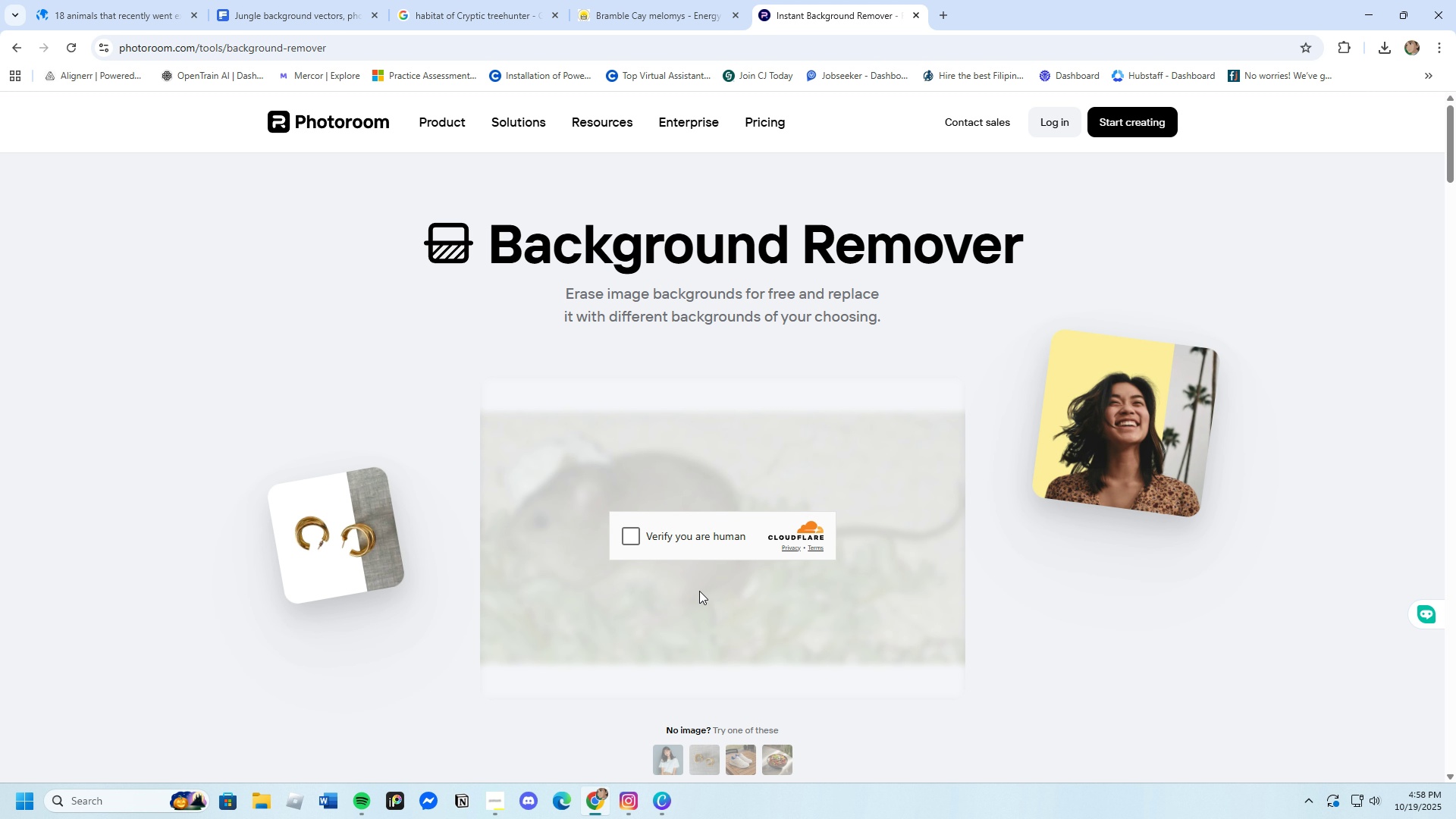 
left_click([627, 533])
 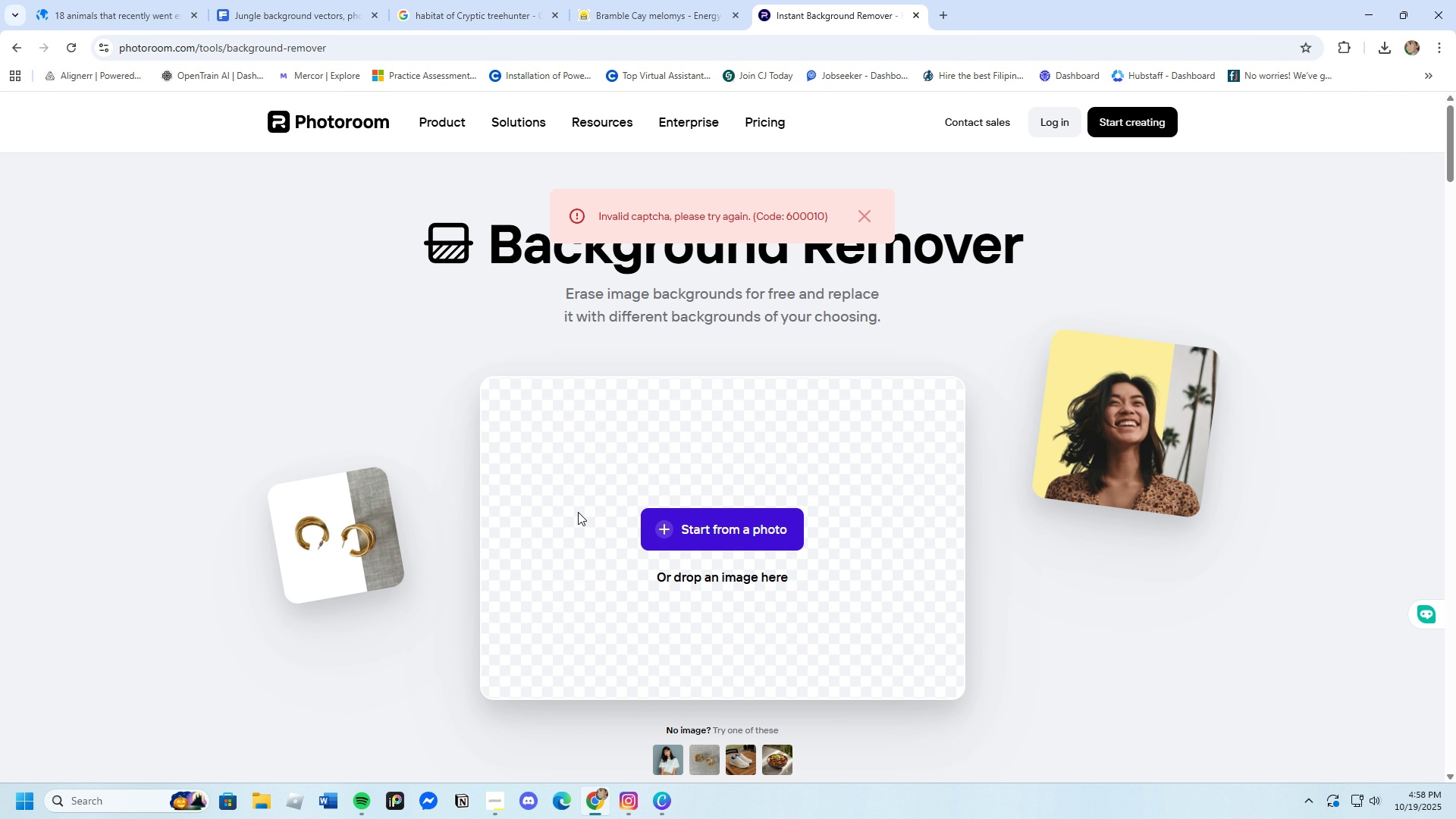 
wait(5.11)
 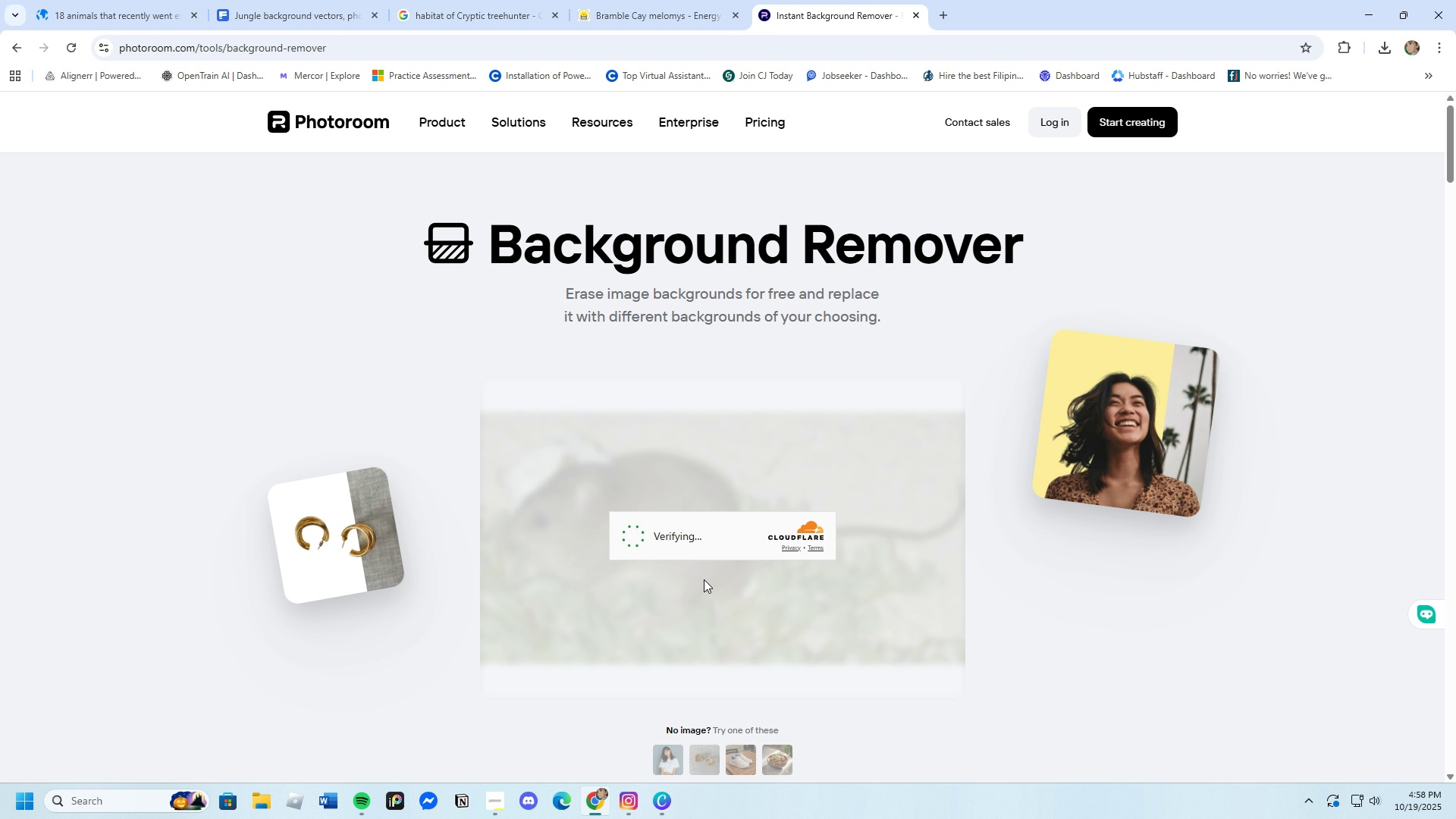 
left_click([69, 49])
 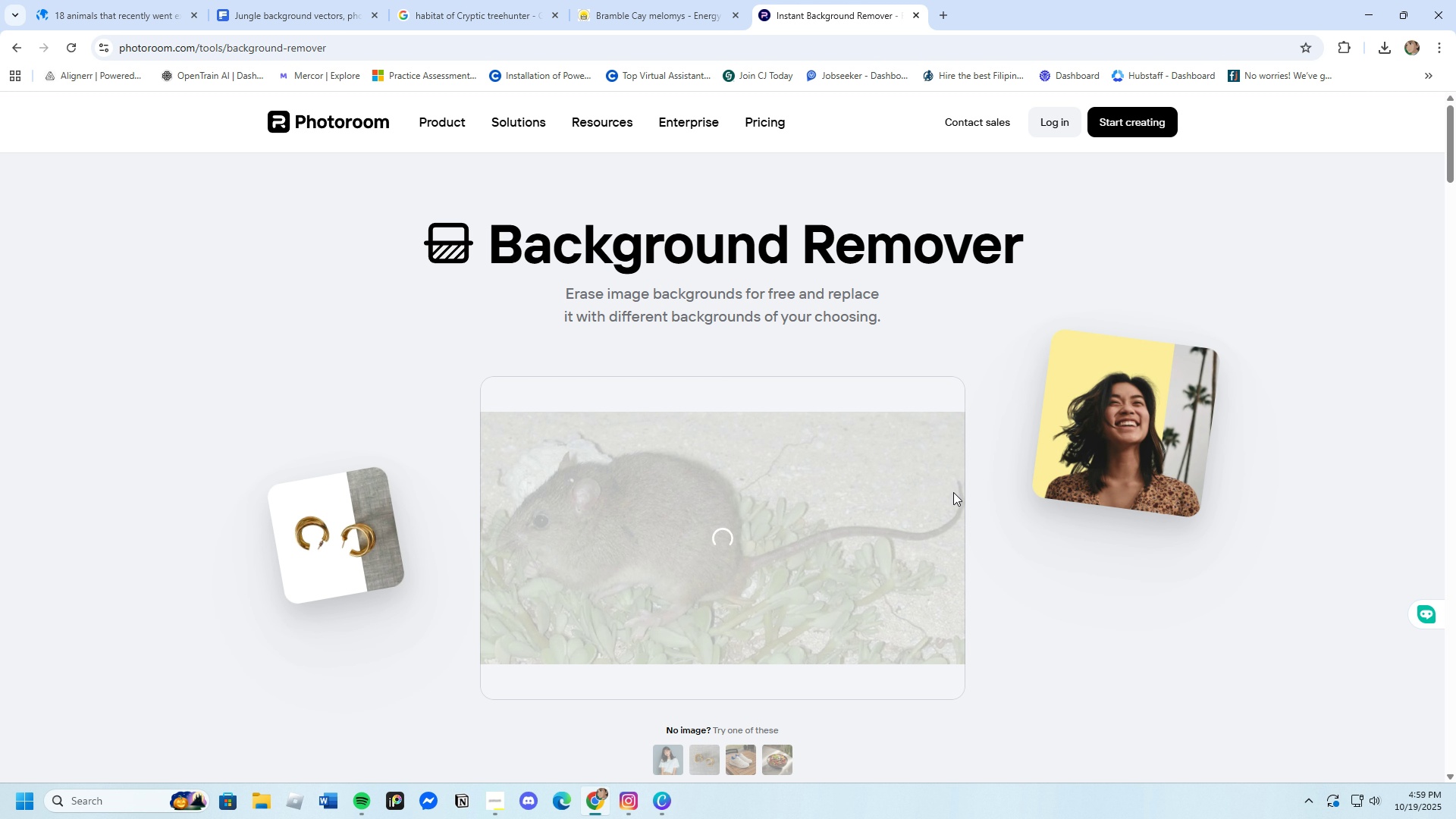 
wait(43.18)
 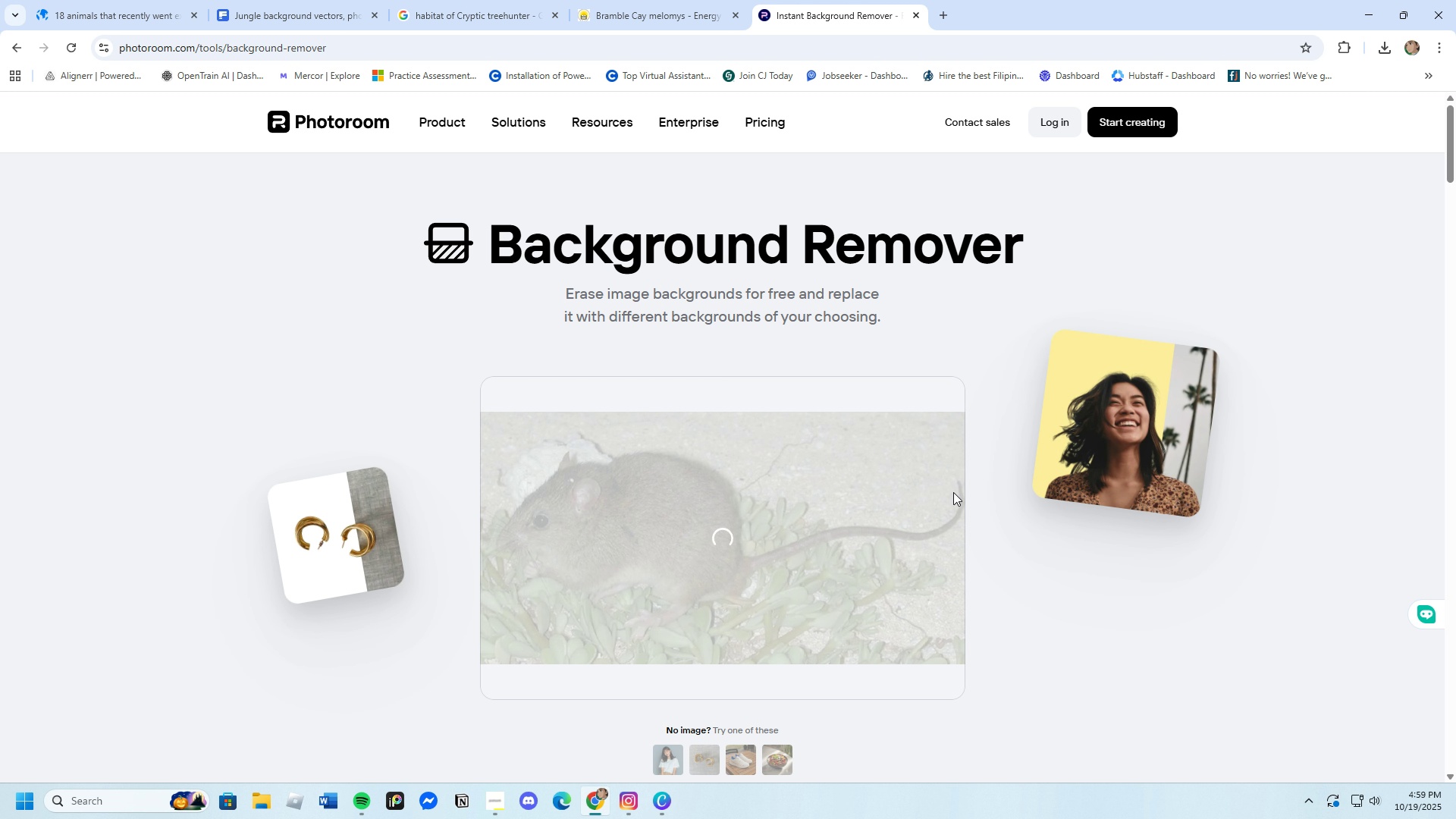 
left_click([237, 391])
 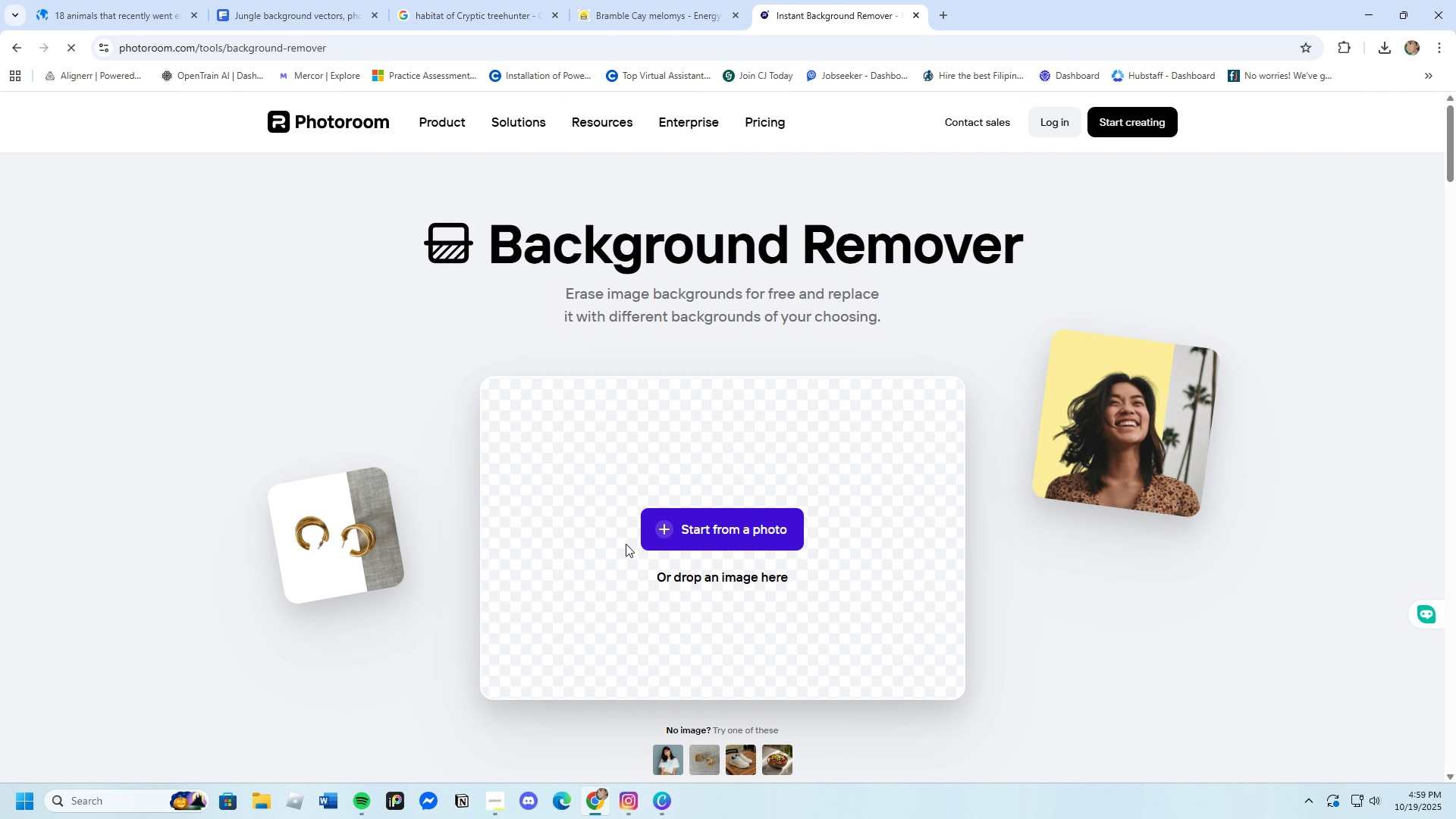 
left_click([669, 532])
 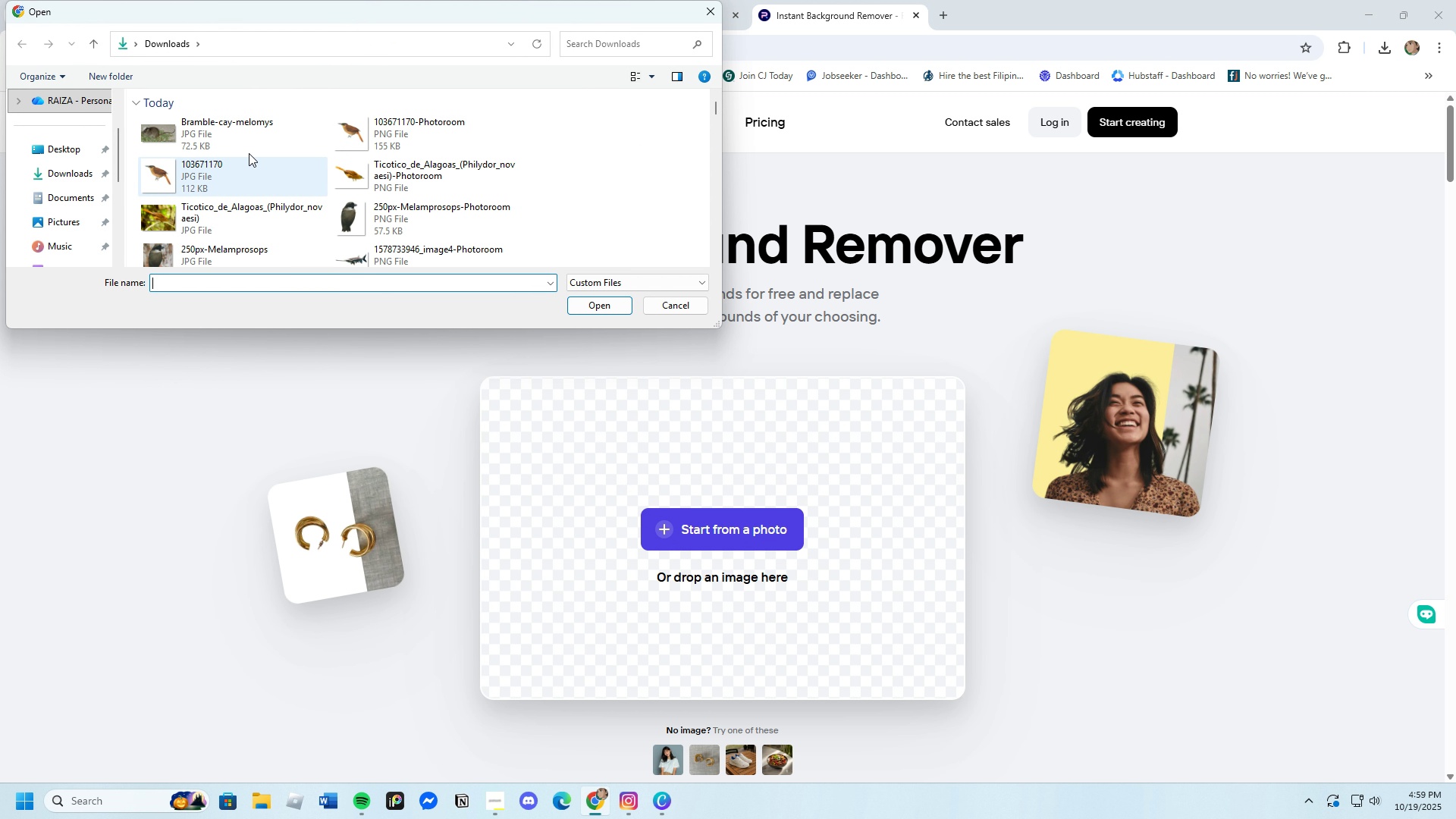 
left_click([231, 133])
 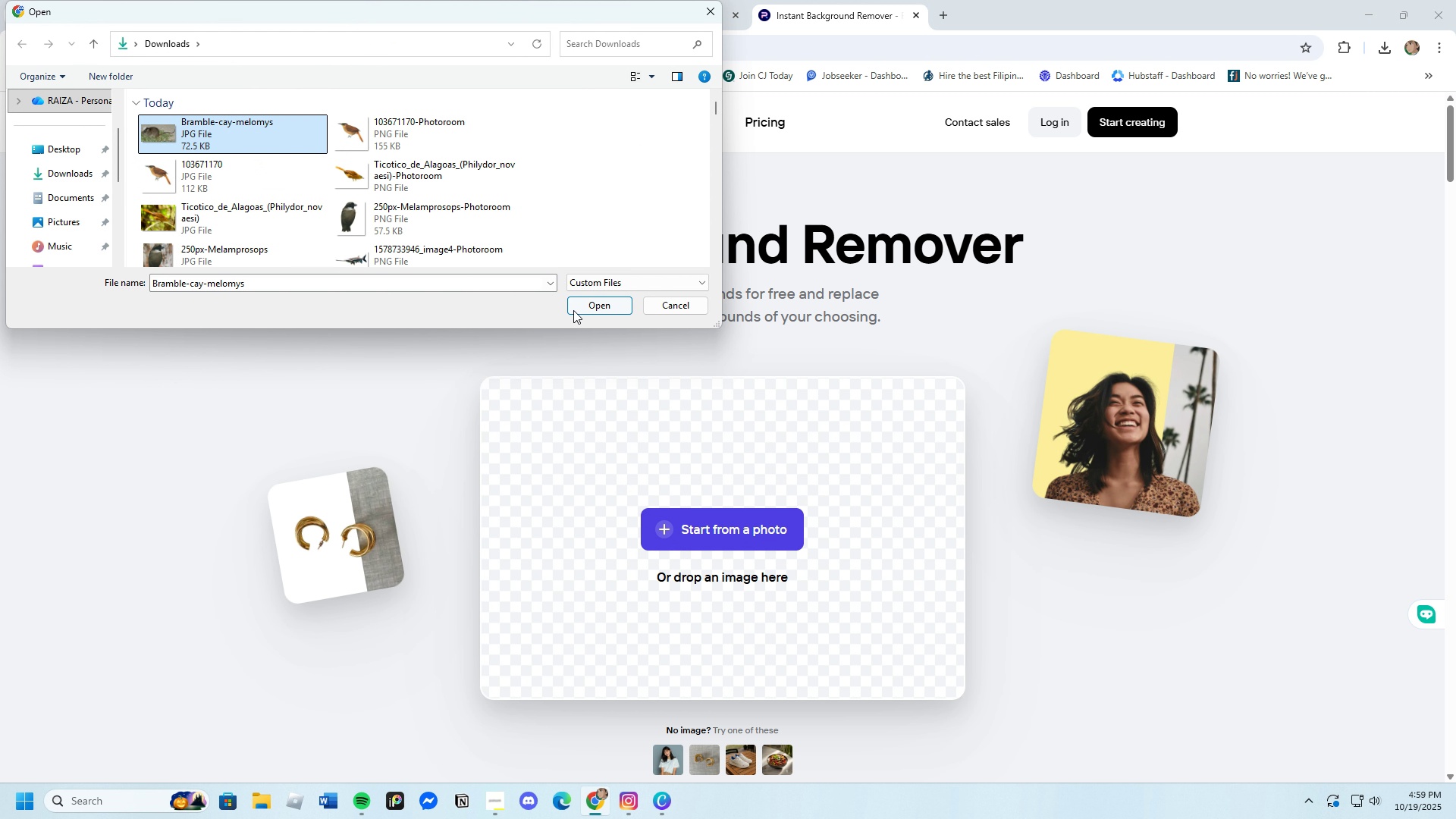 
left_click([574, 307])
 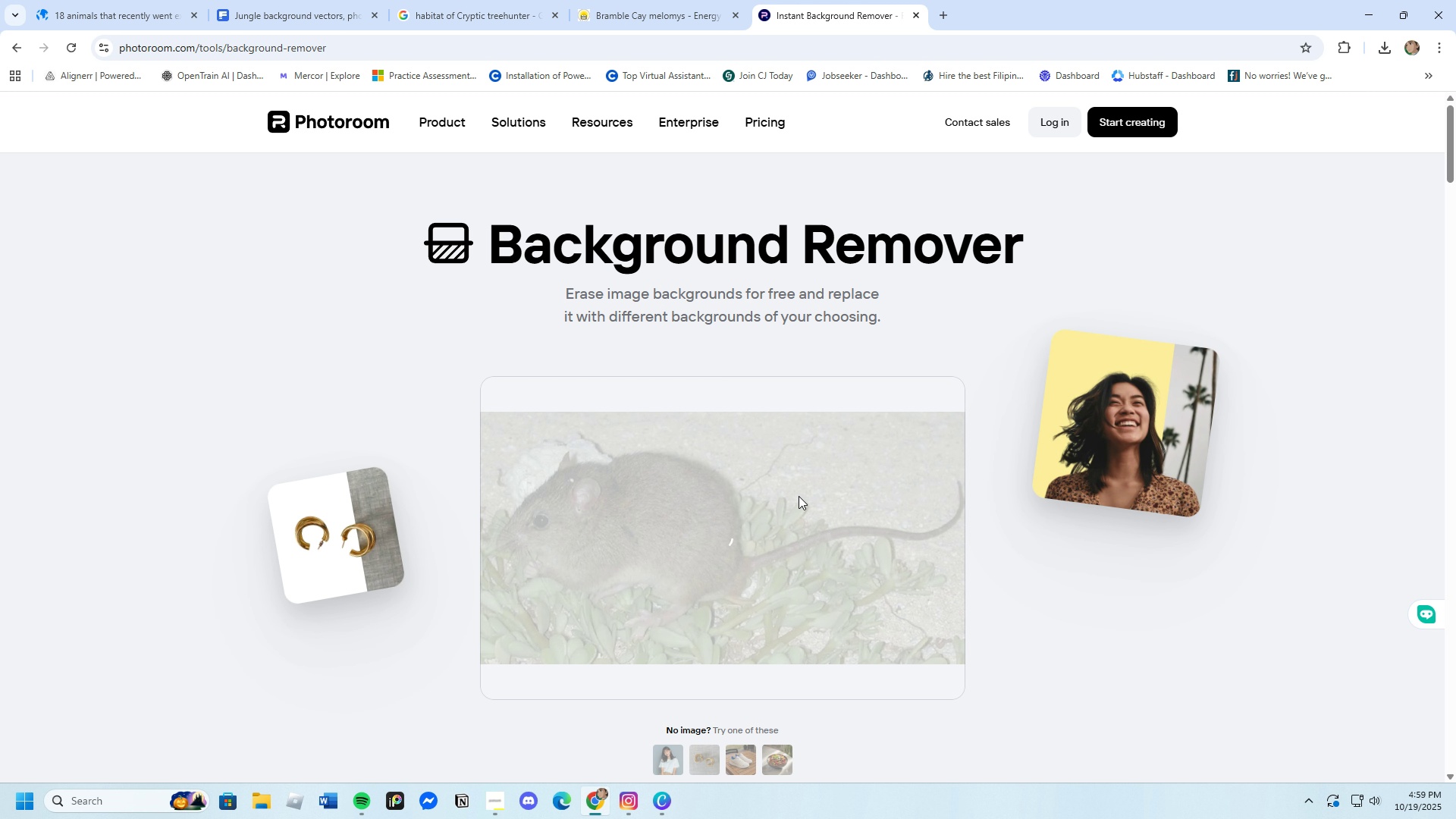 
wait(27.33)
 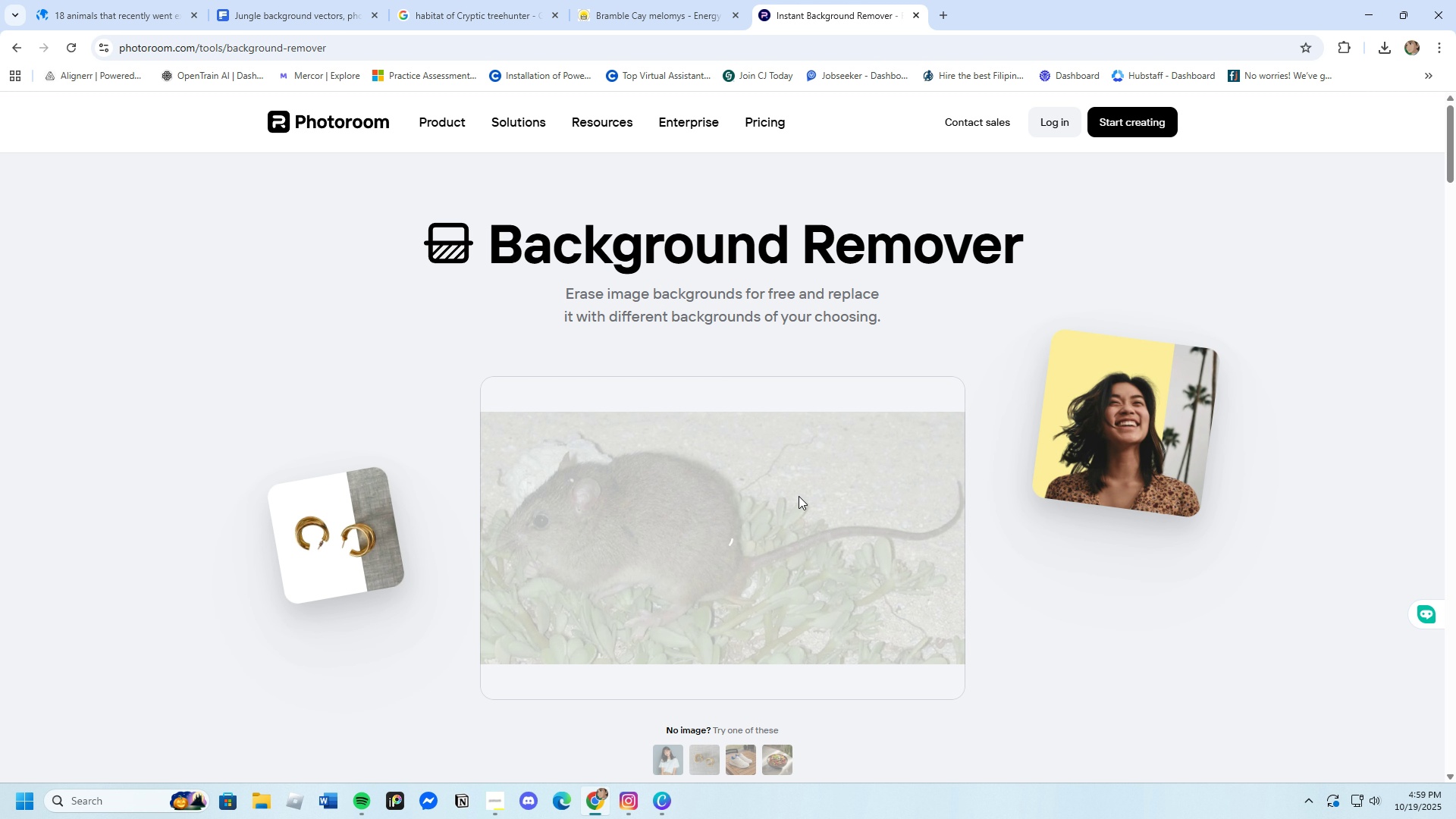 
scroll: coordinate [783, 576], scroll_direction: down, amount: 4.0
 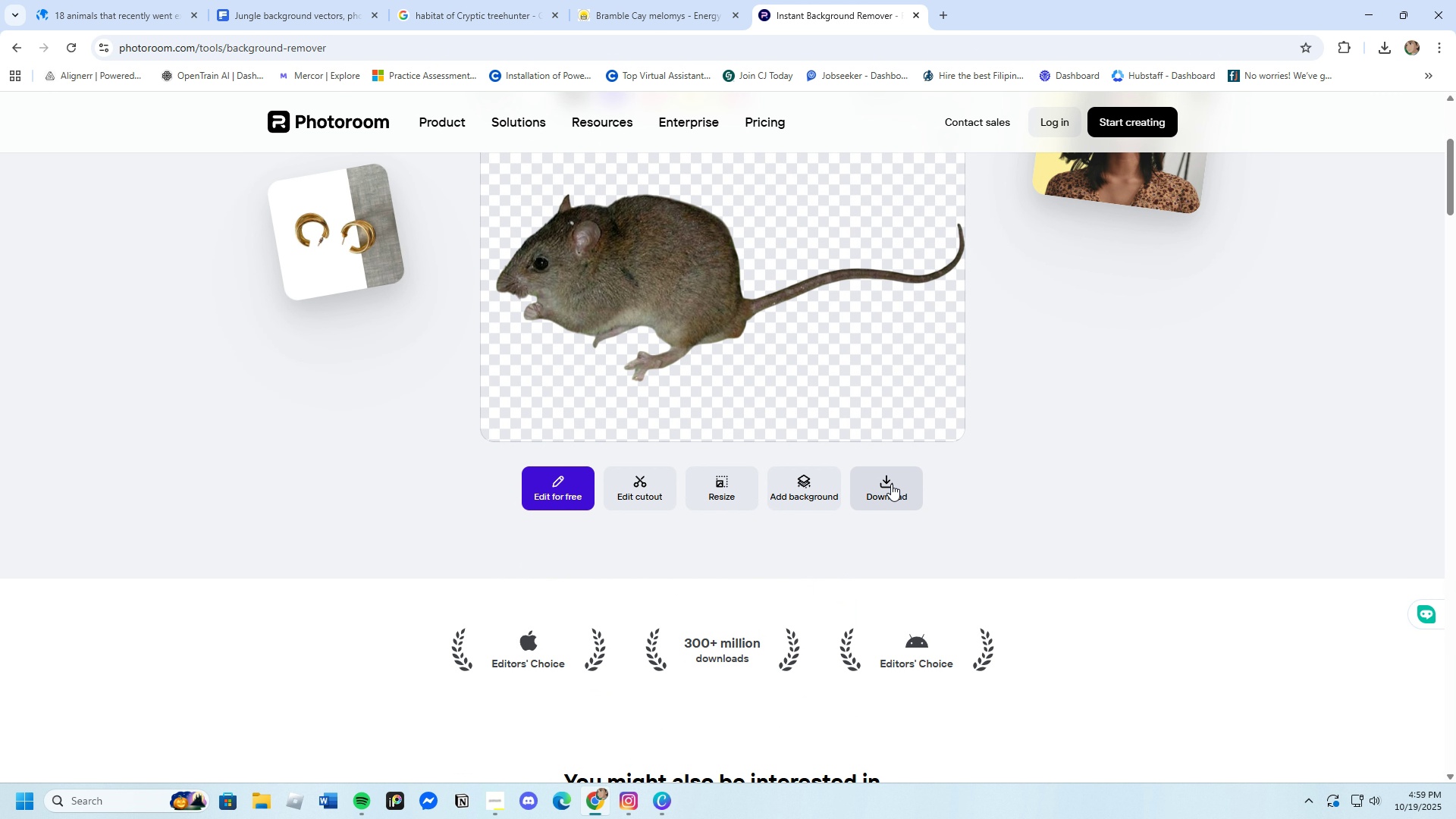 
left_click([888, 482])
 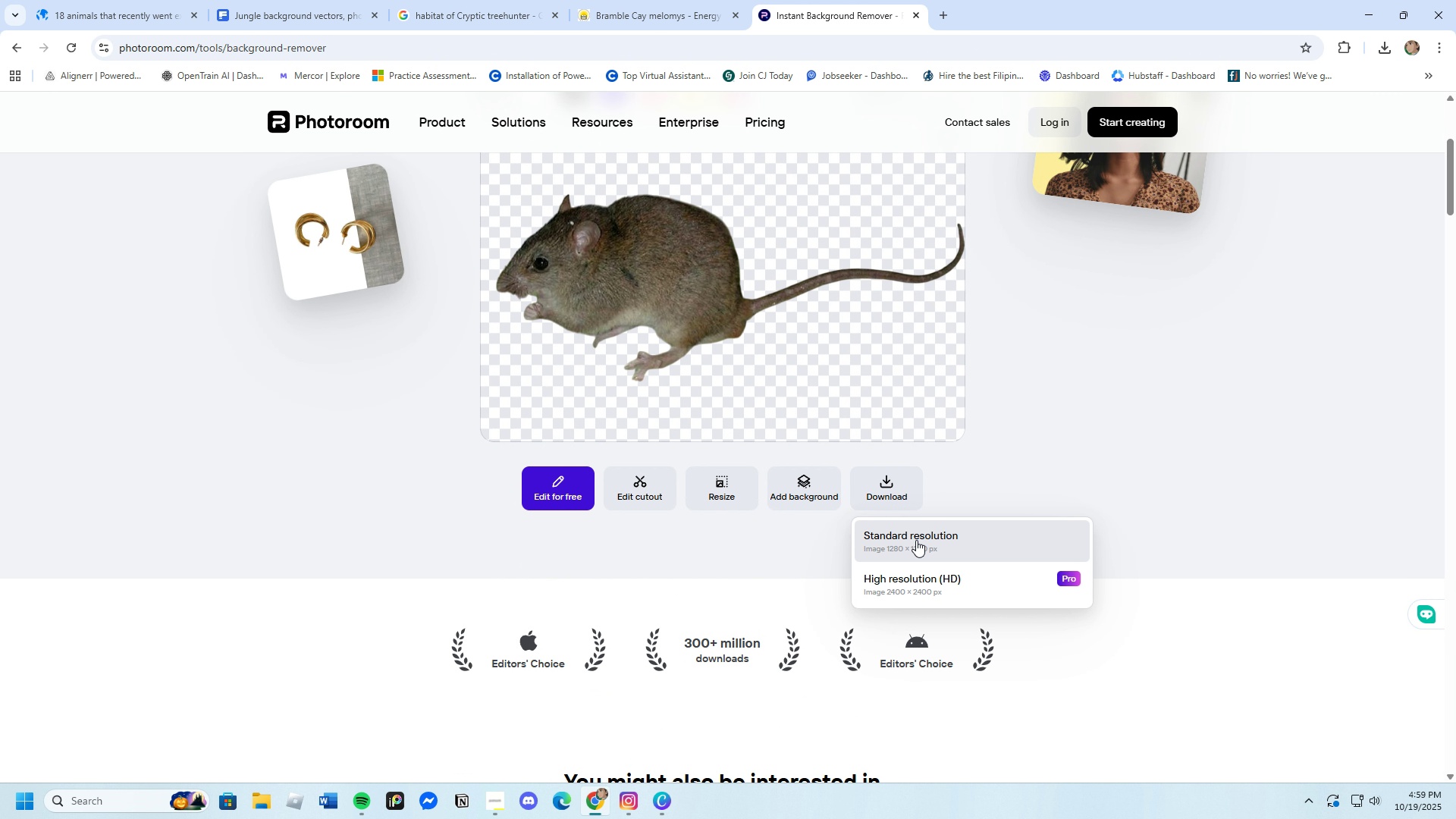 
left_click([916, 540])
 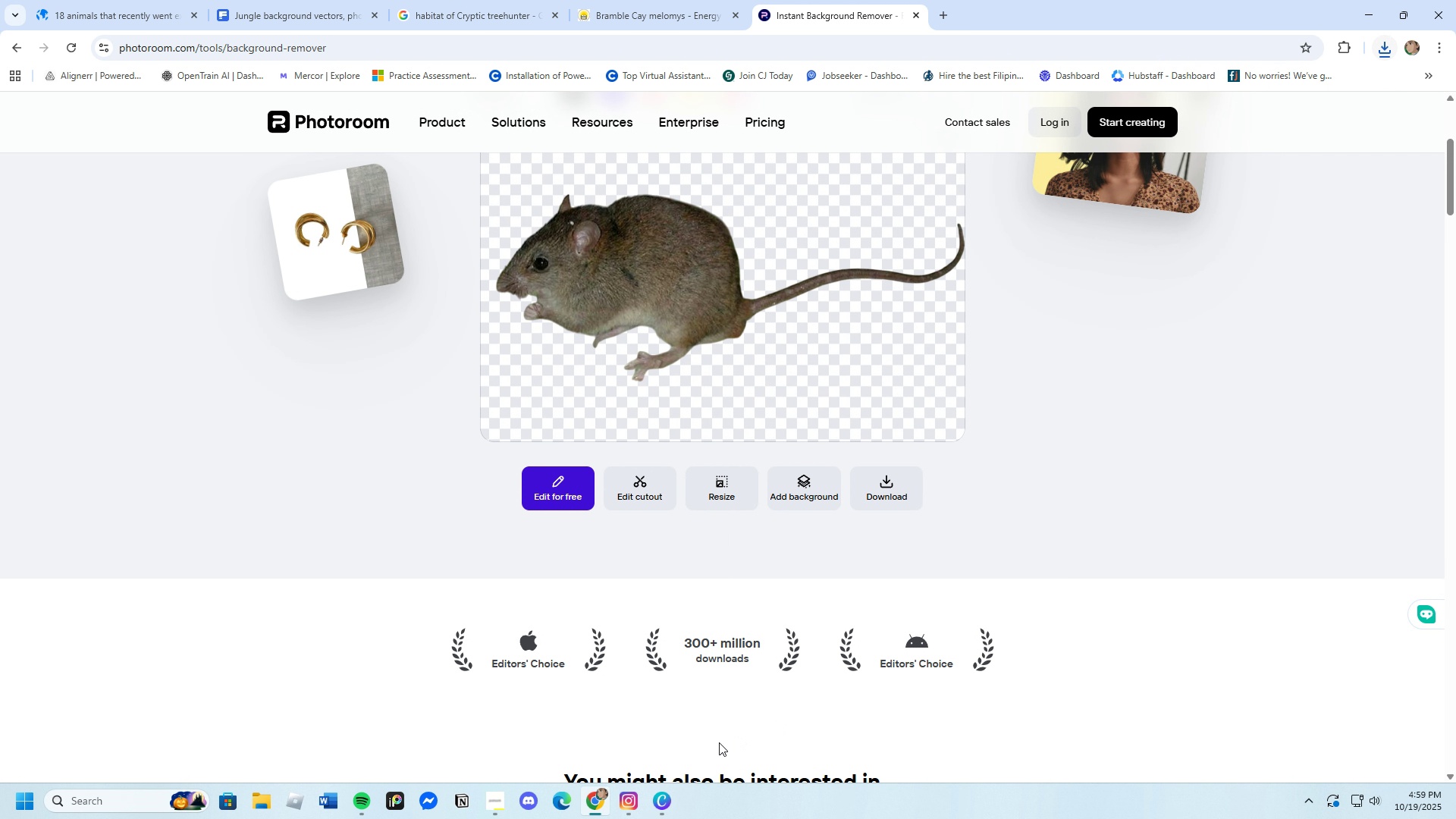 
left_click([666, 808])
 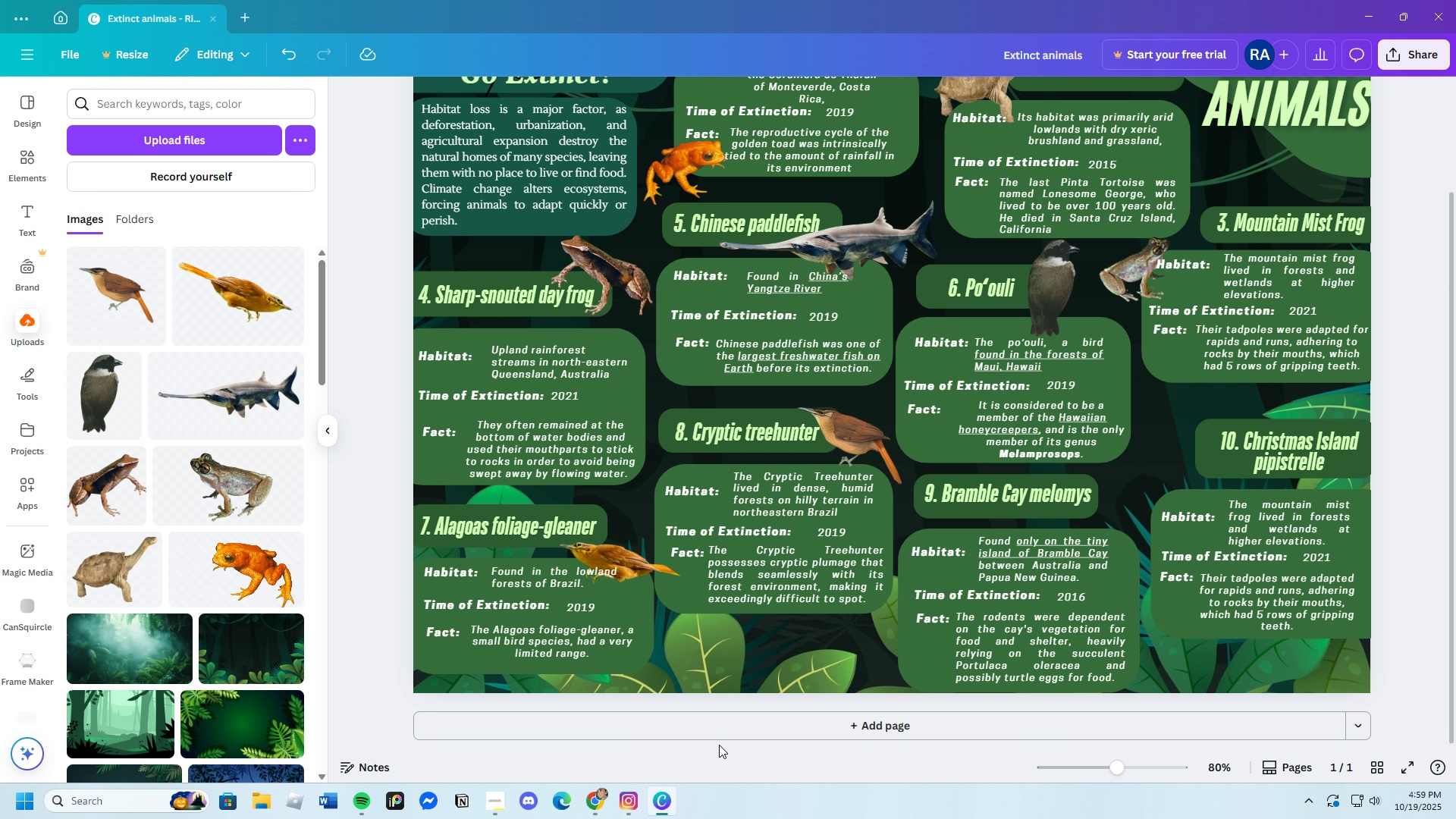 
scroll: coordinate [719, 745], scroll_direction: up, amount: 1.0
 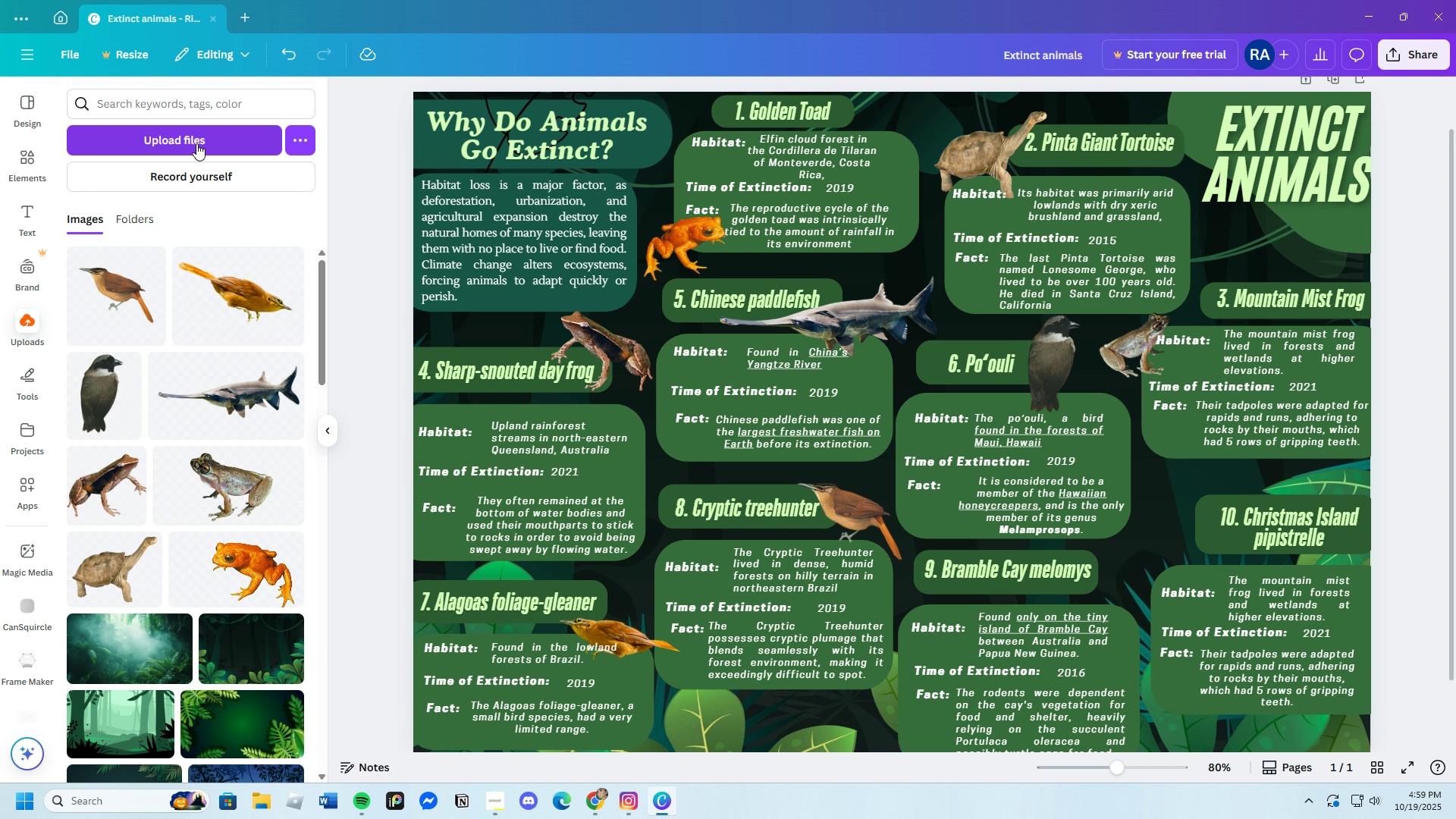 
left_click([196, 143])
 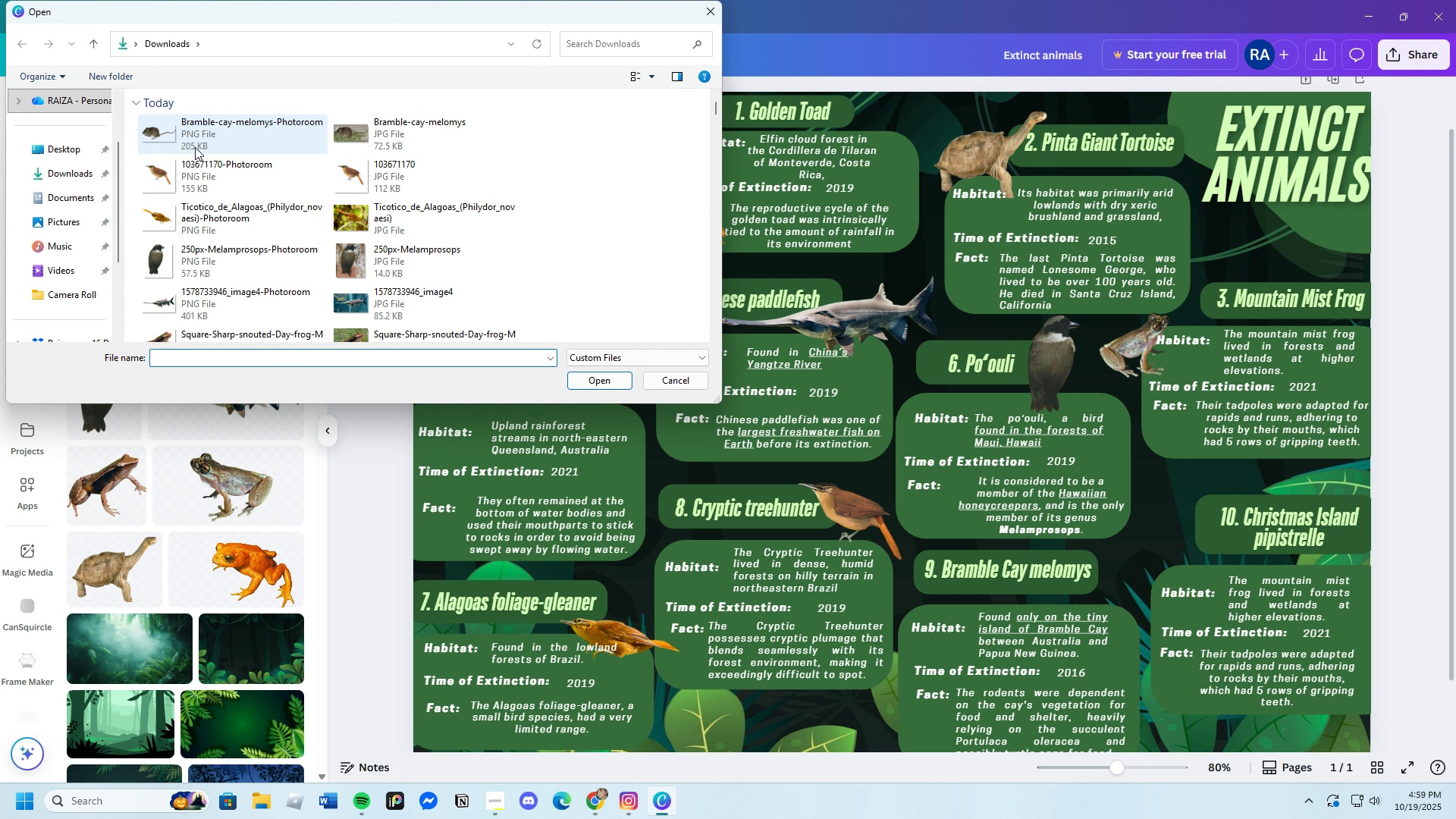 
left_click([199, 144])
 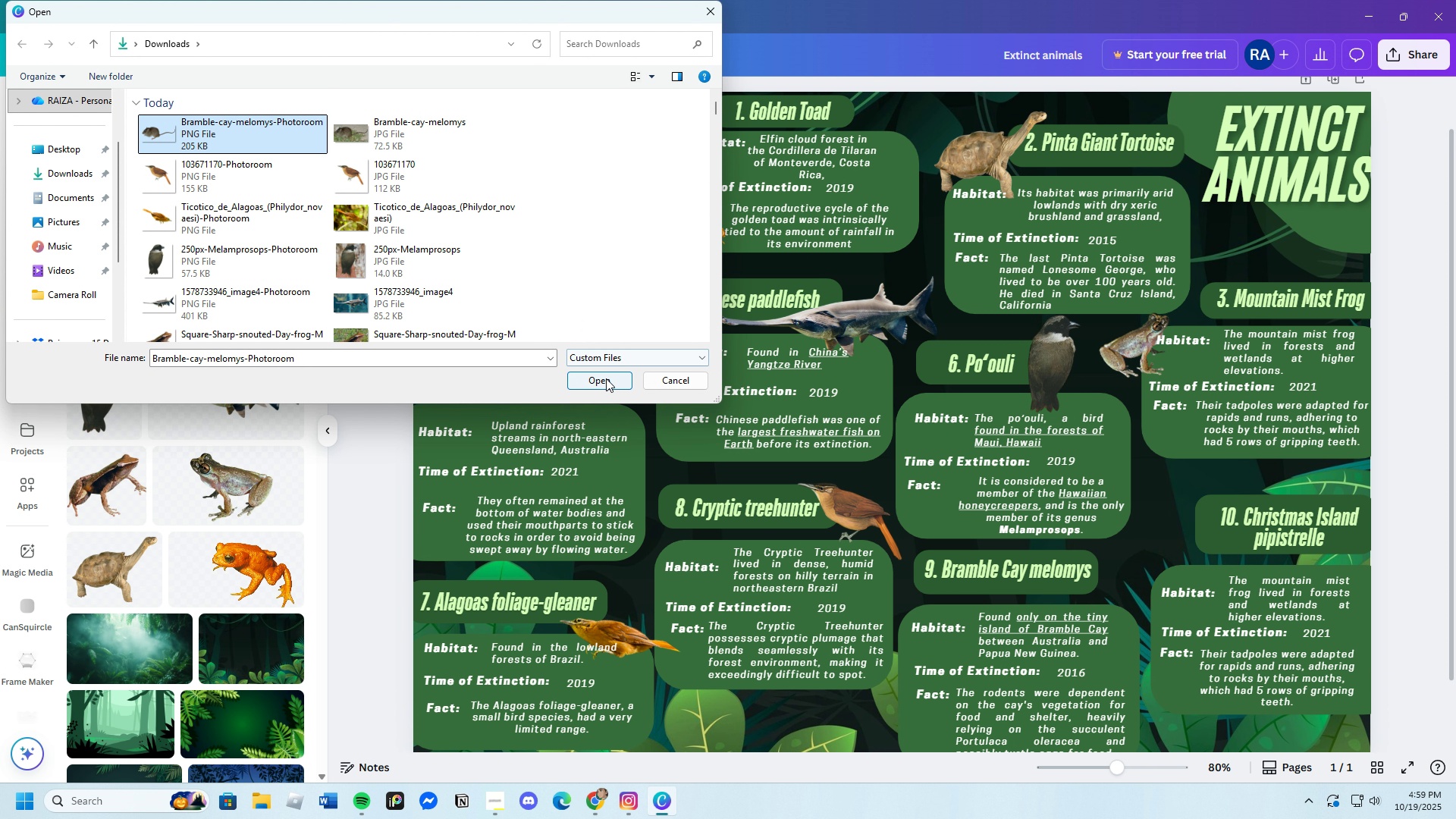 
left_click([606, 378])
 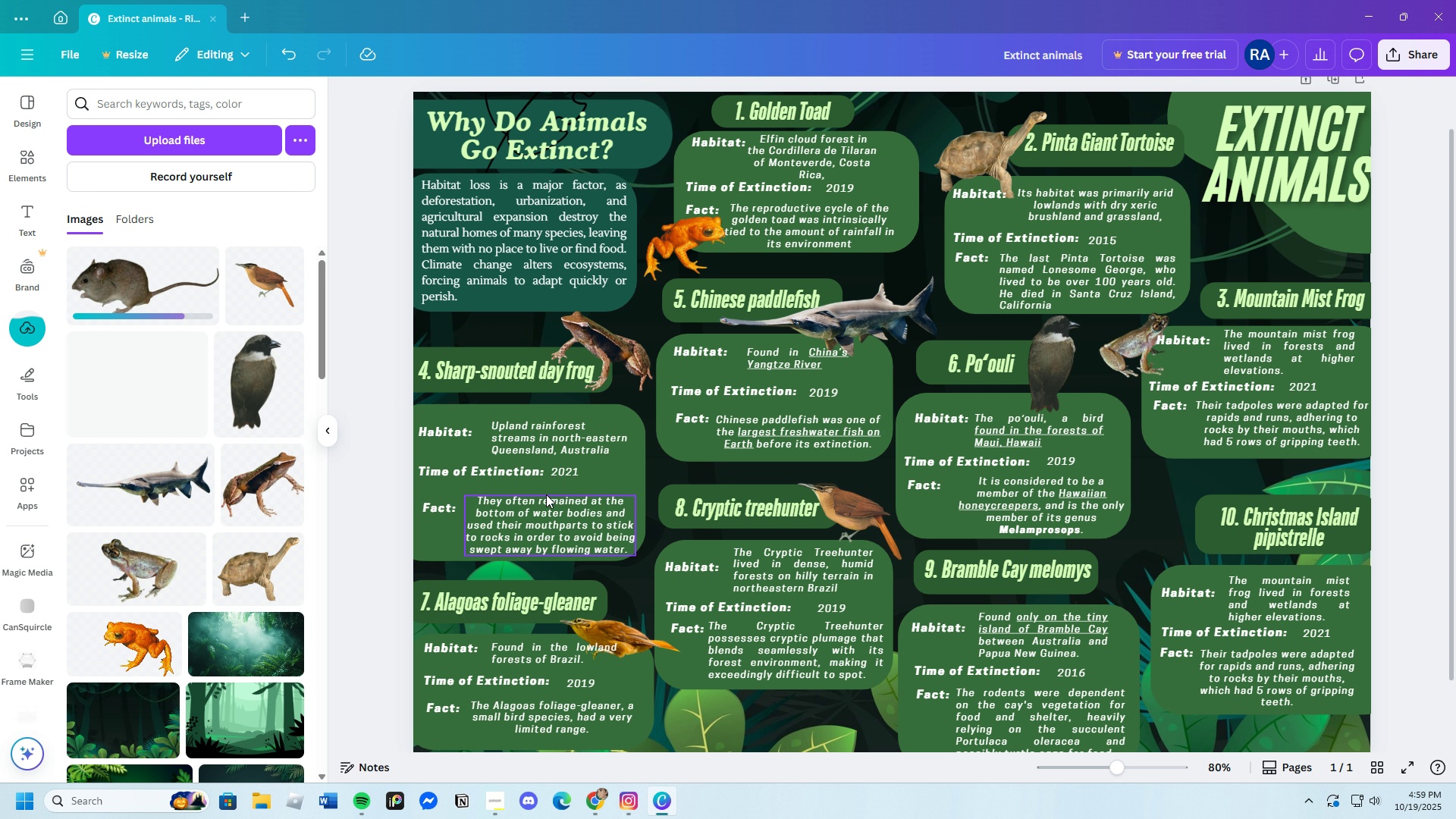 
scroll: coordinate [523, 471], scroll_direction: up, amount: 2.0
 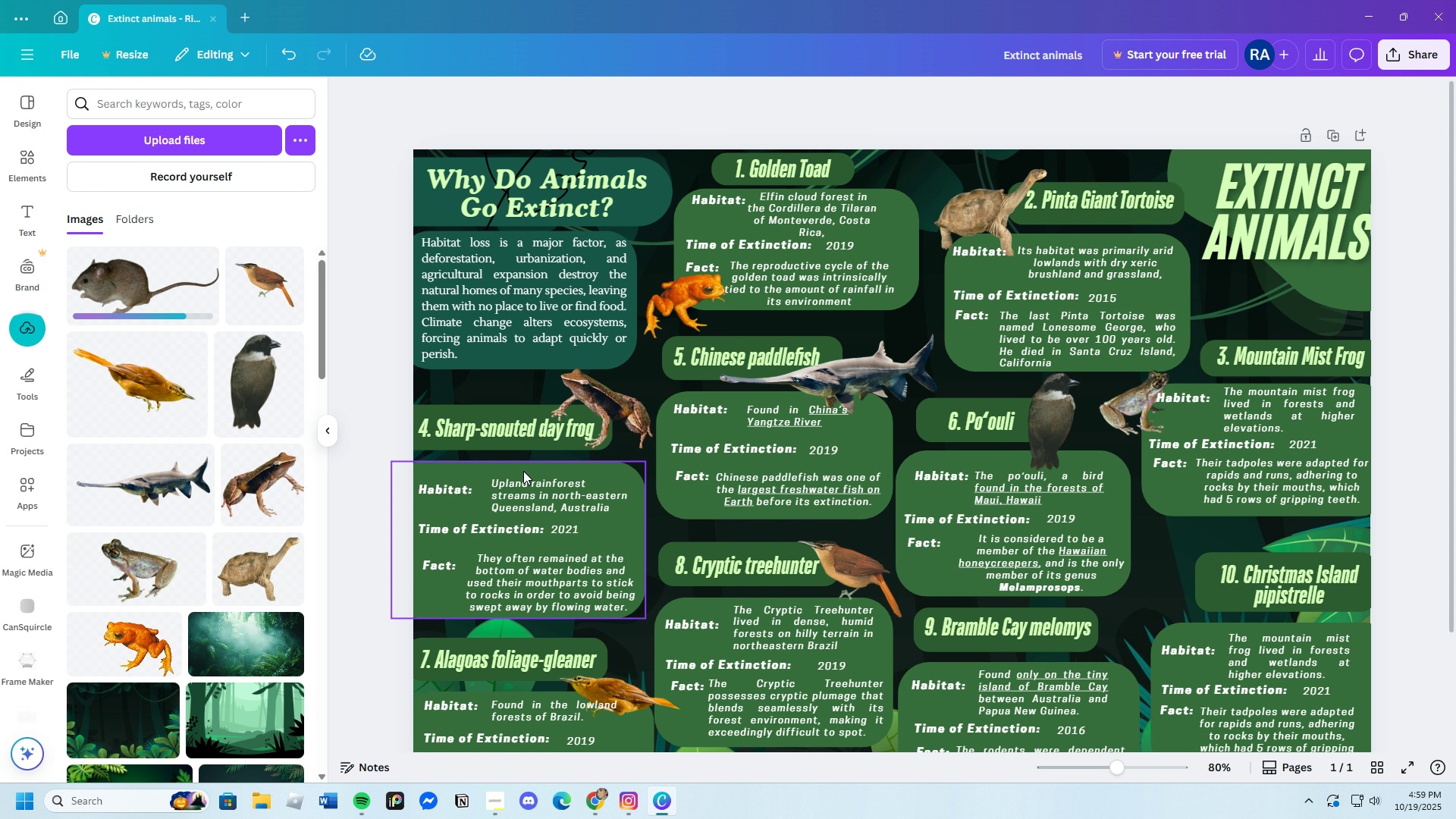 
scroll: coordinate [523, 471], scroll_direction: none, amount: 0.0
 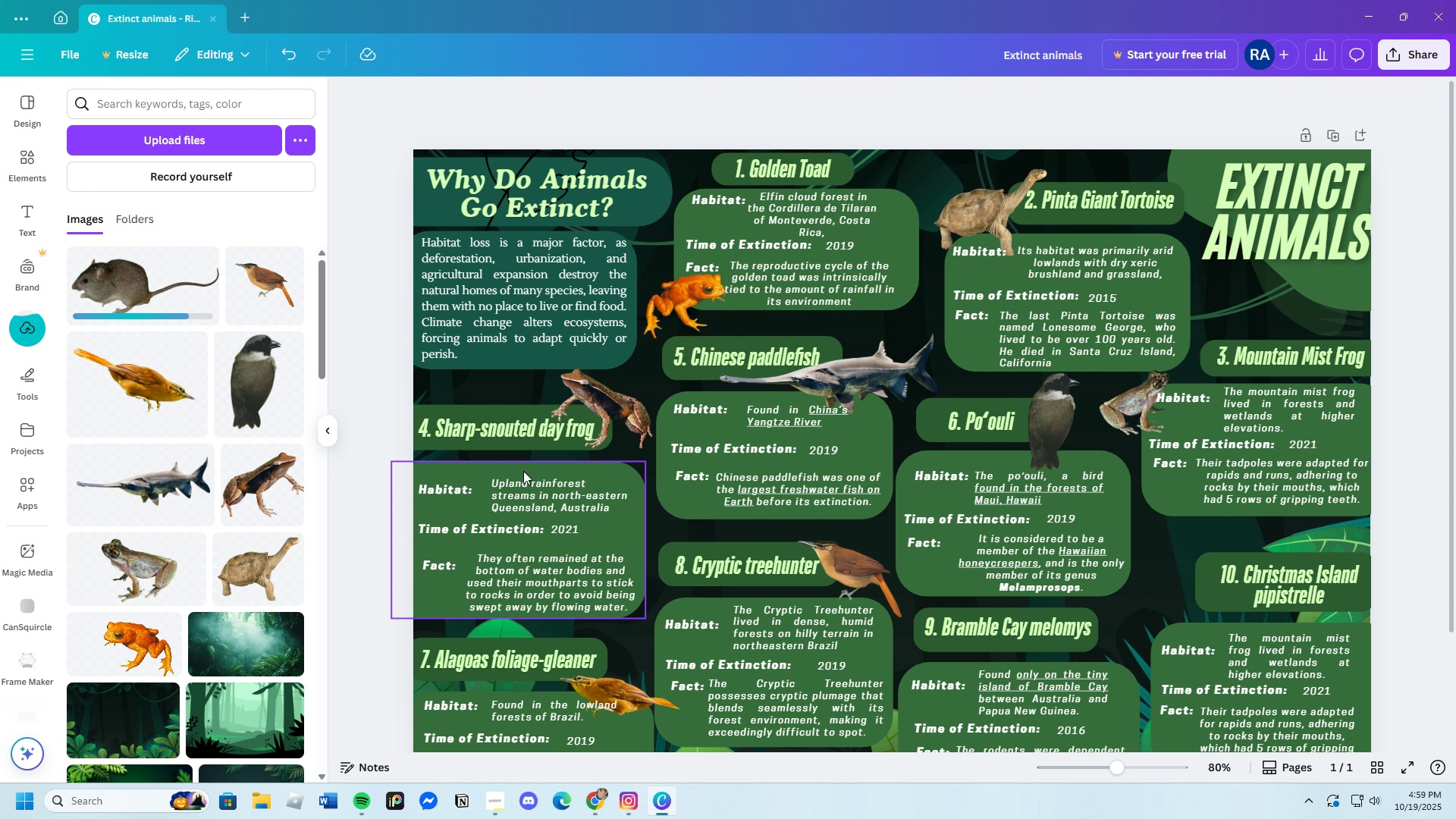 
scroll: coordinate [523, 471], scroll_direction: down, amount: 2.0
 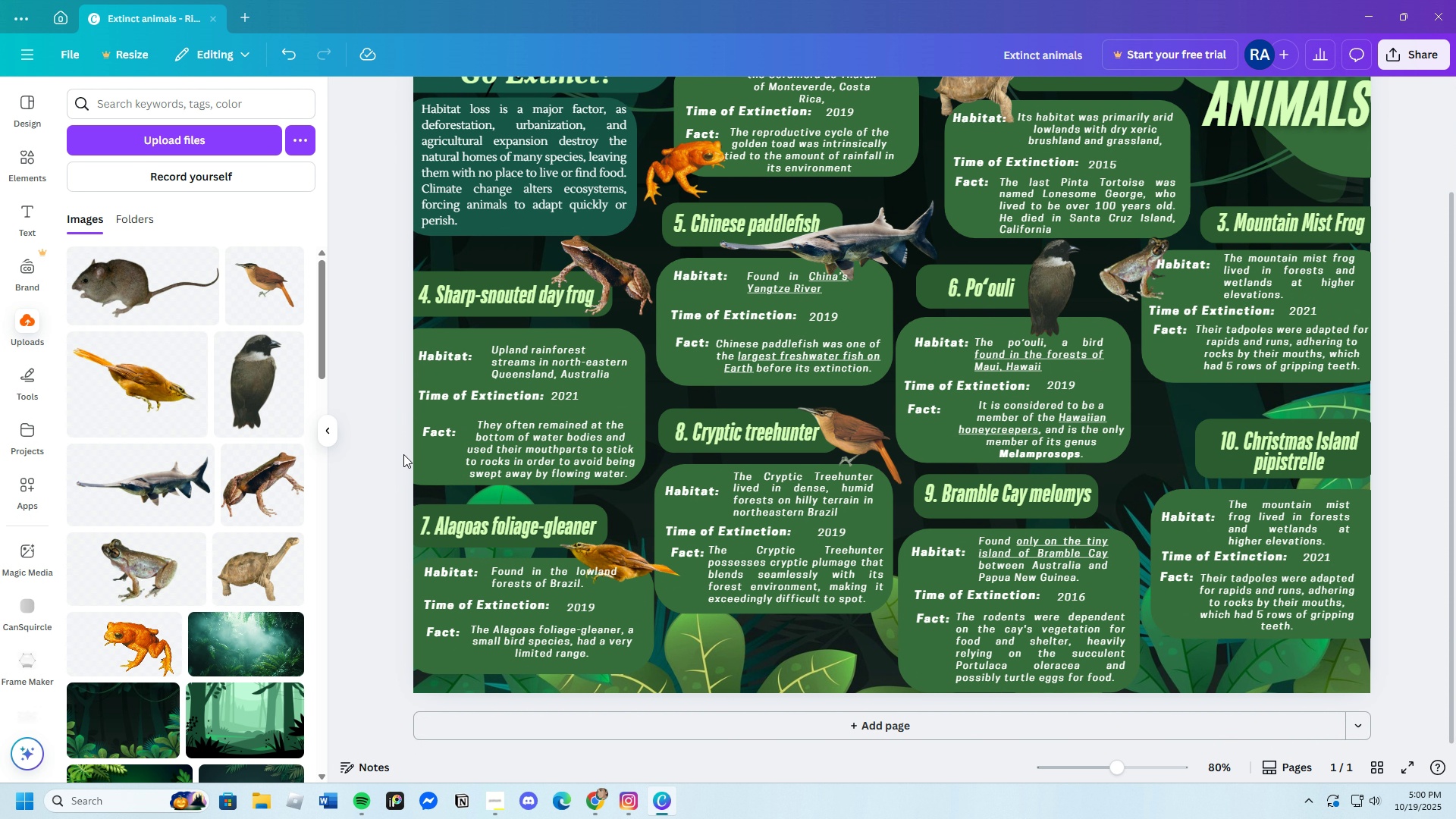 
left_click([120, 298])
 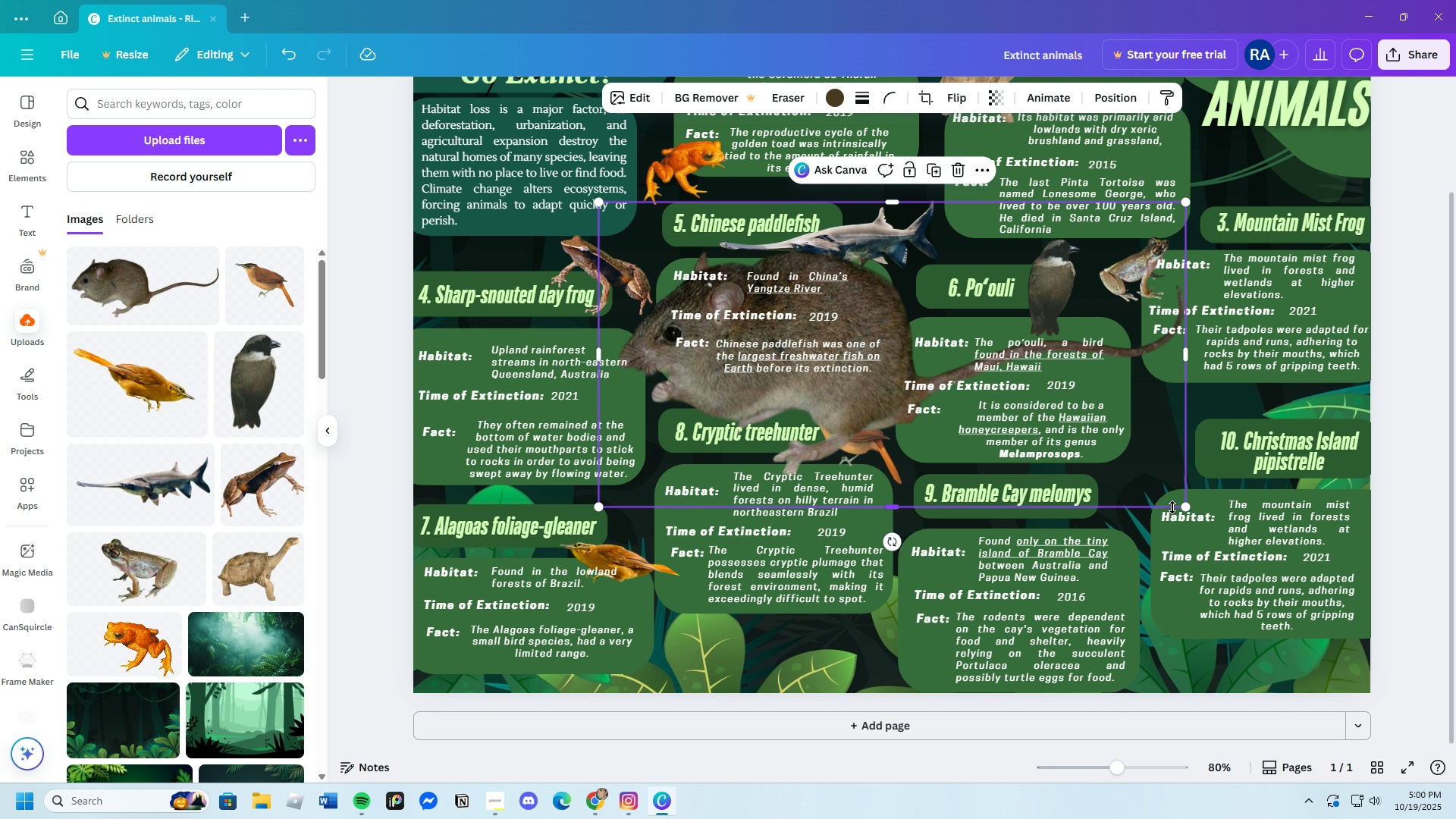 
left_click_drag(start_coordinate=[1185, 507], to_coordinate=[726, 360])
 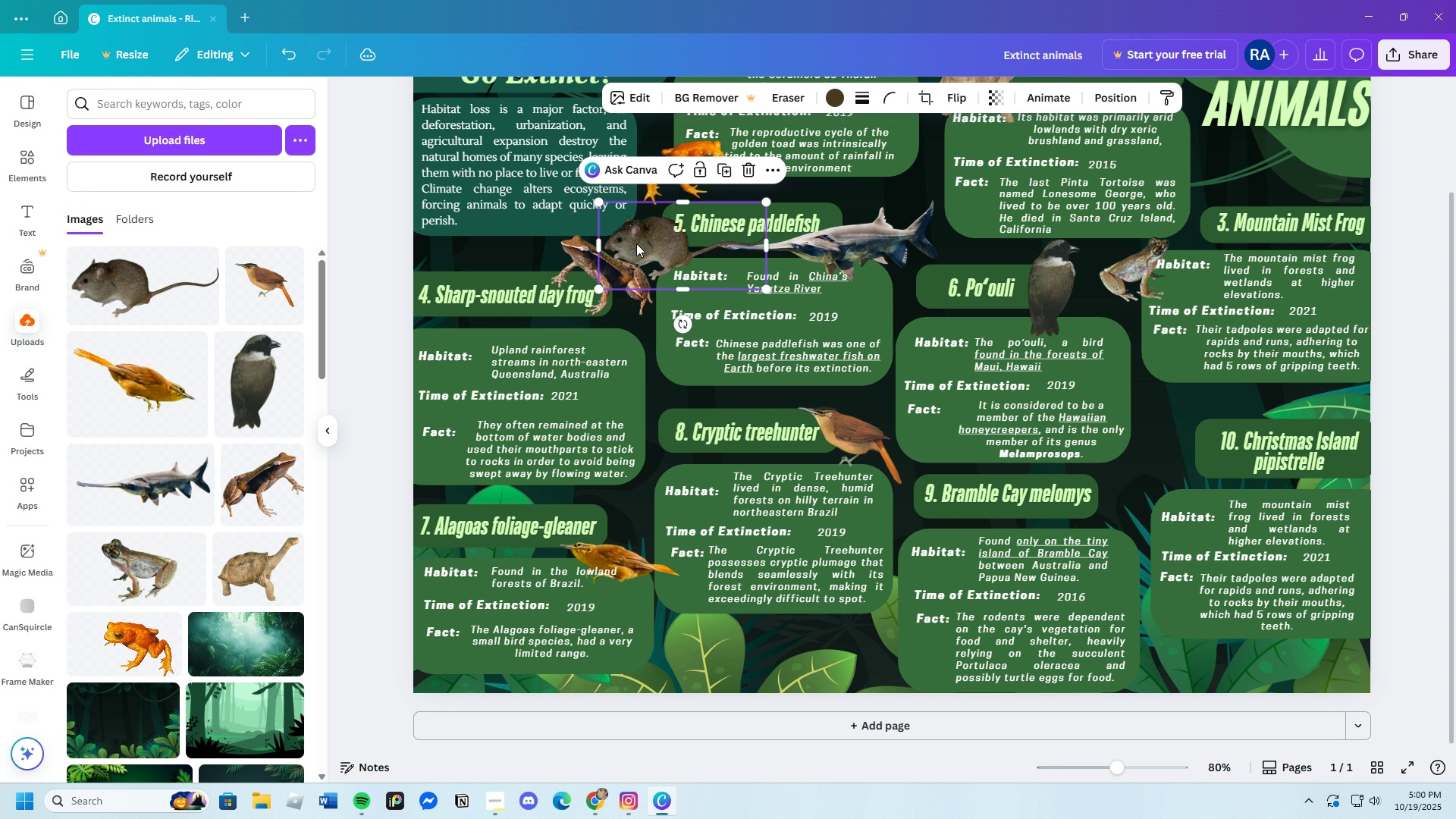 
left_click_drag(start_coordinate=[641, 246], to_coordinate=[1070, 513])
 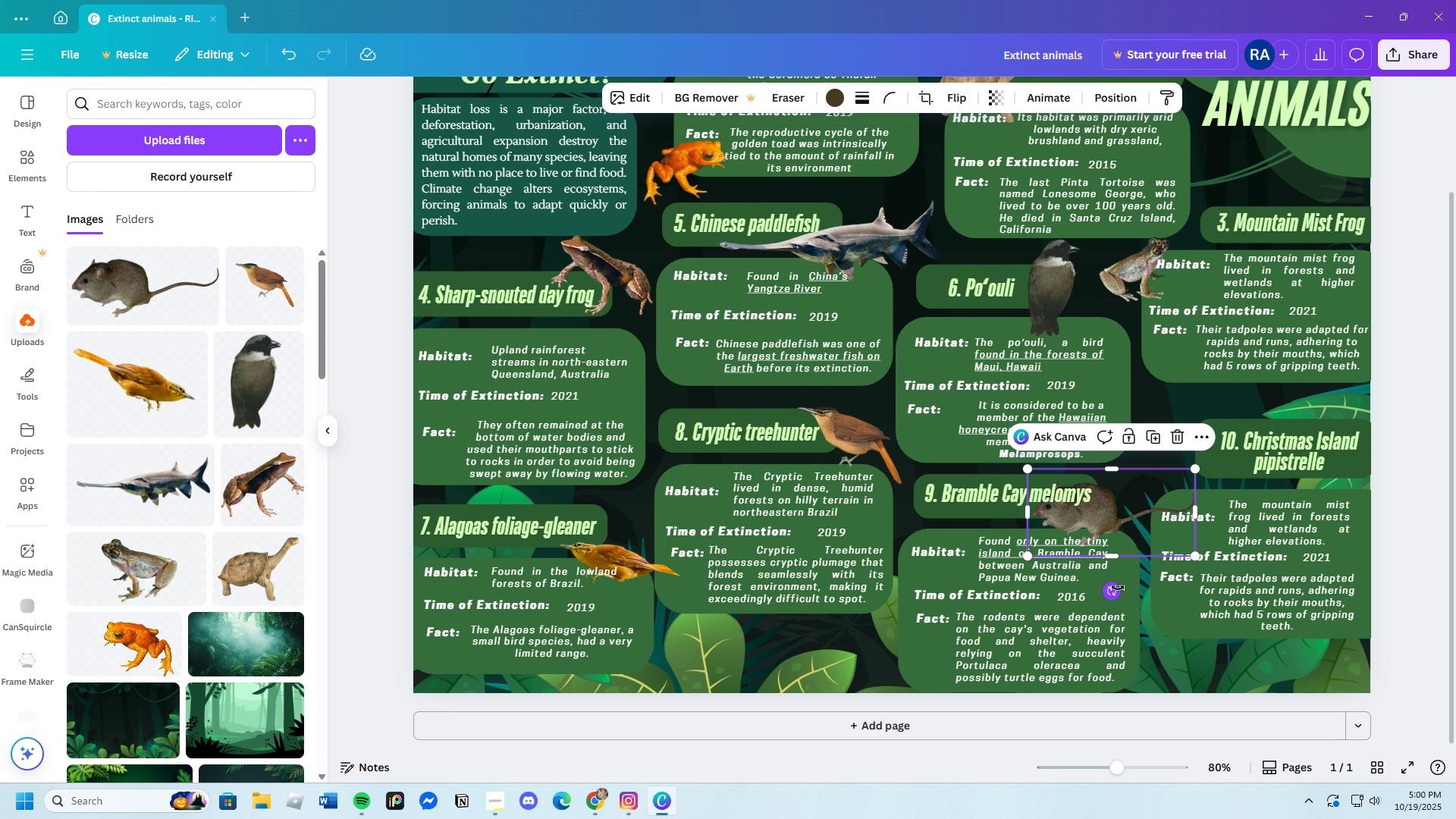 
left_click_drag(start_coordinate=[1118, 588], to_coordinate=[1087, 605])
 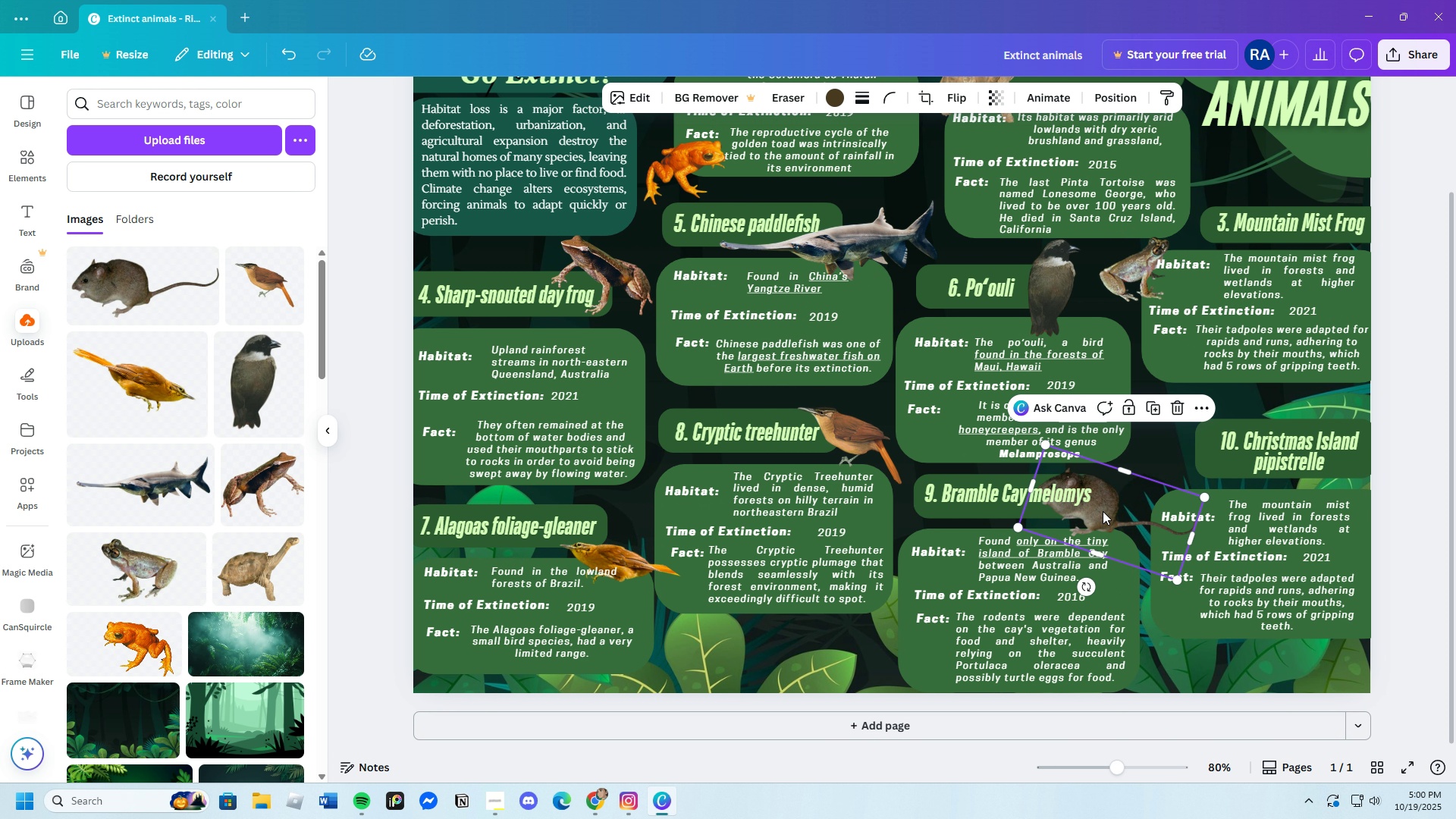 
left_click_drag(start_coordinate=[1103, 512], to_coordinate=[1125, 537])
 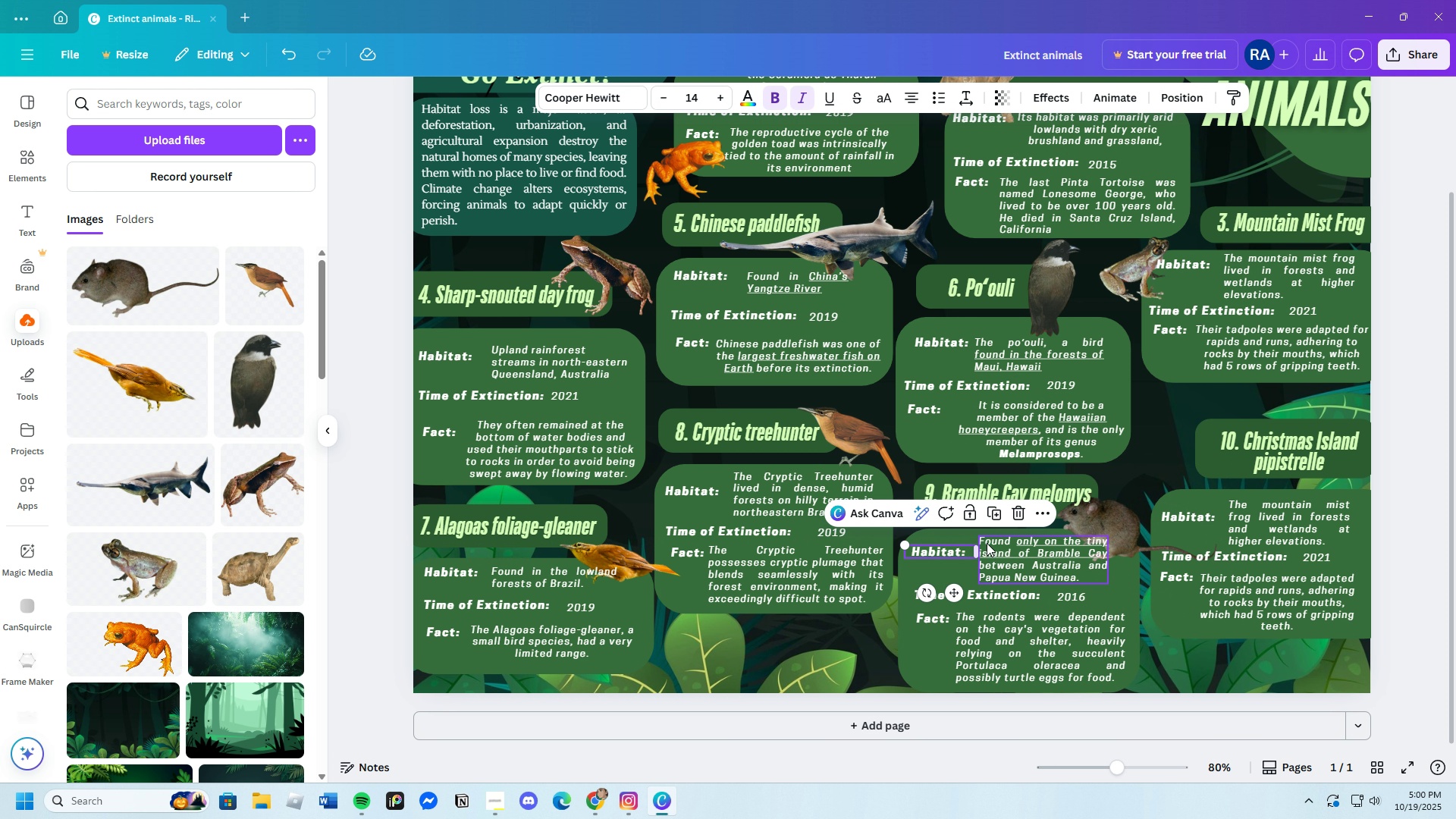 
double_click([989, 541])
 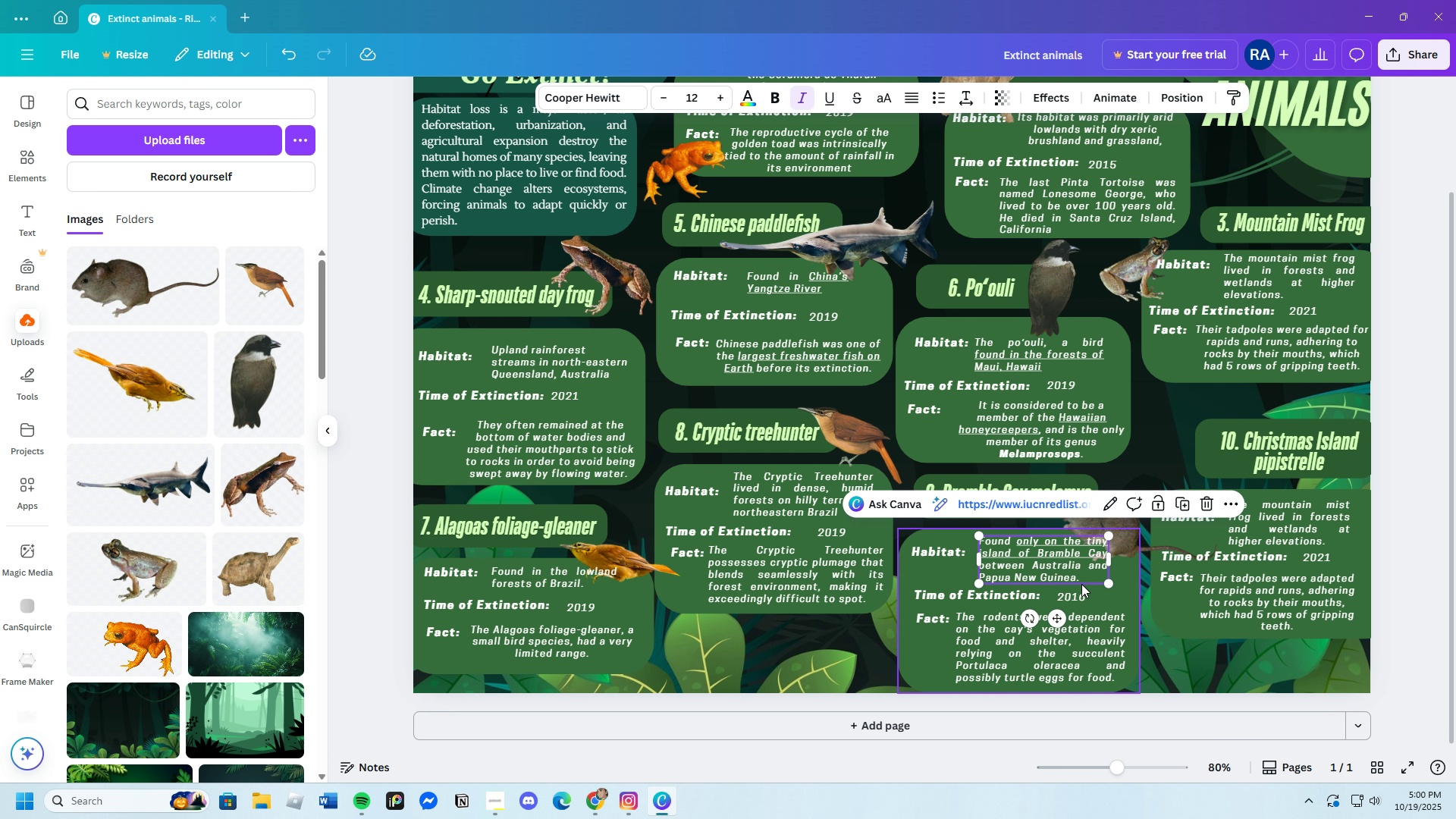 
left_click([1083, 582])
 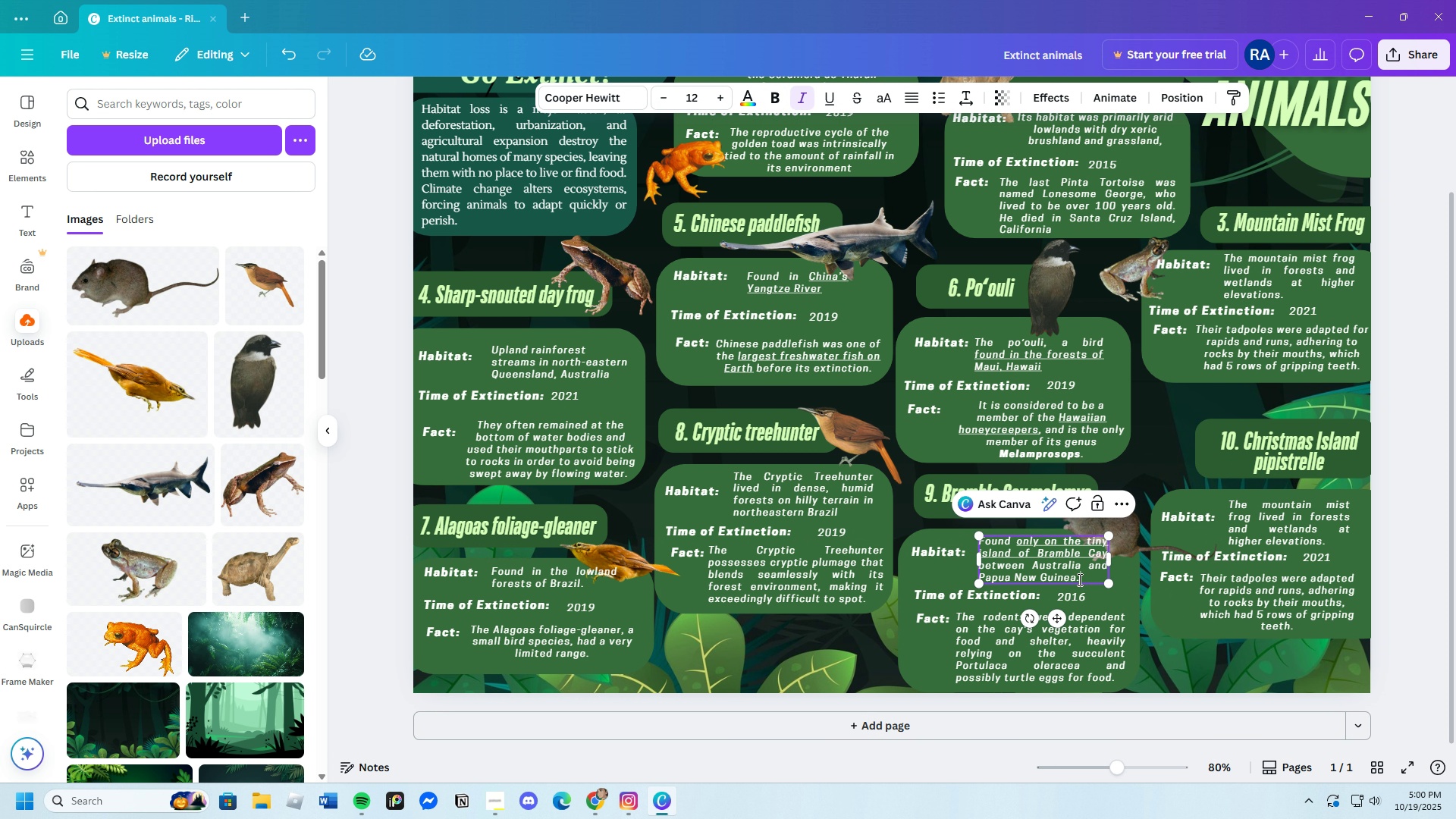 
left_click_drag(start_coordinate=[1083, 580], to_coordinate=[981, 537])
 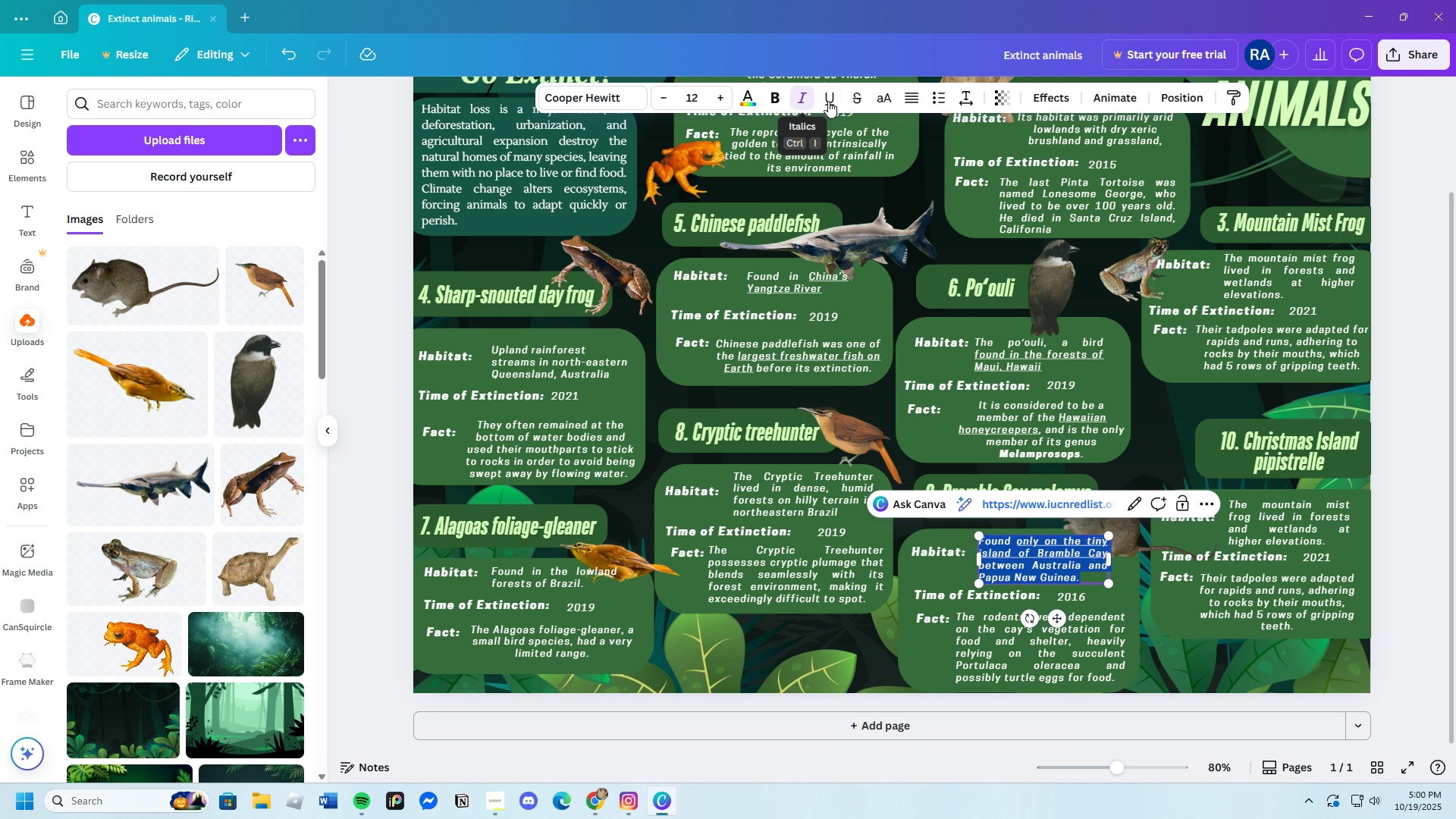 
left_click([833, 99])
 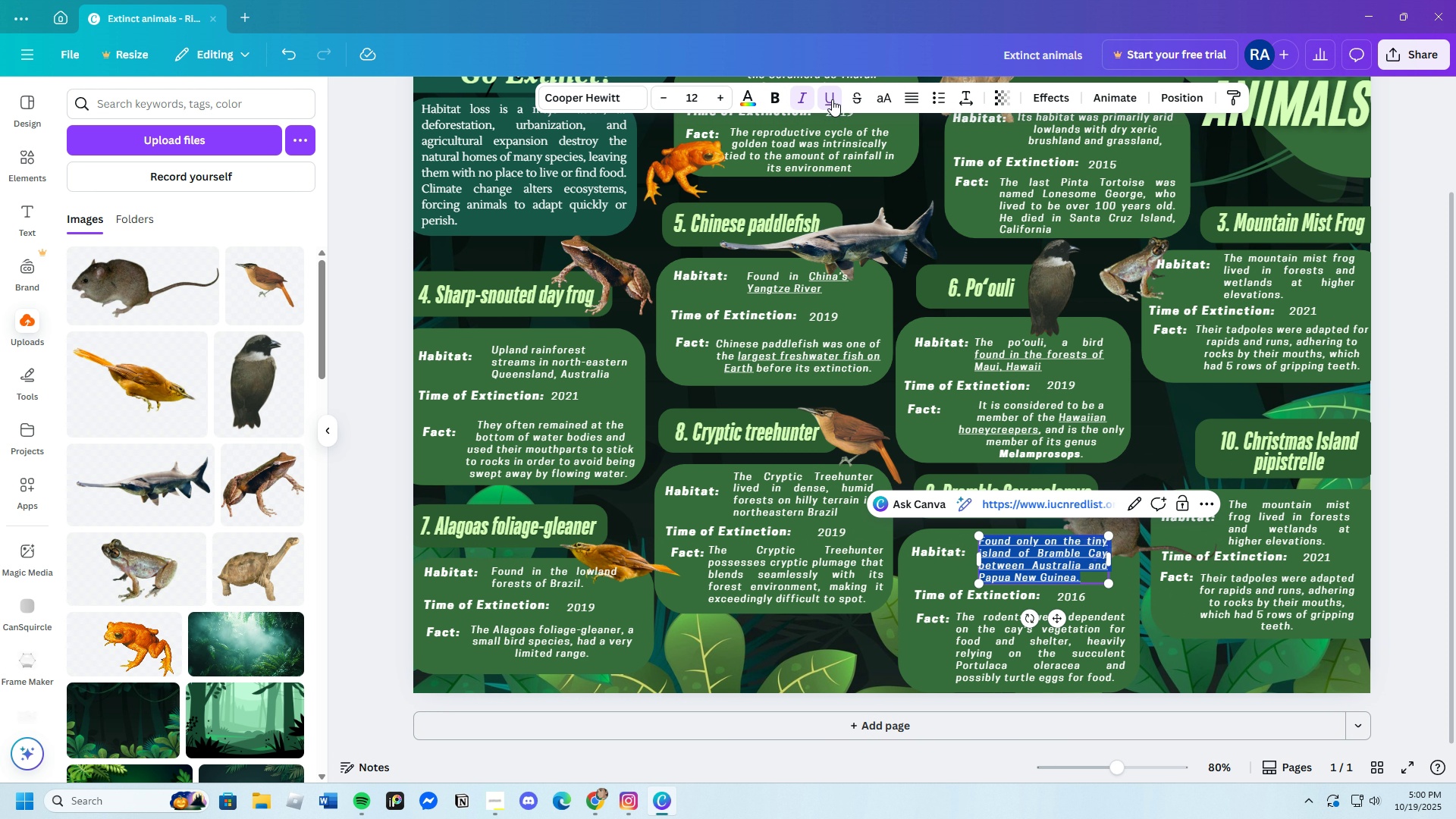 
left_click([832, 99])
 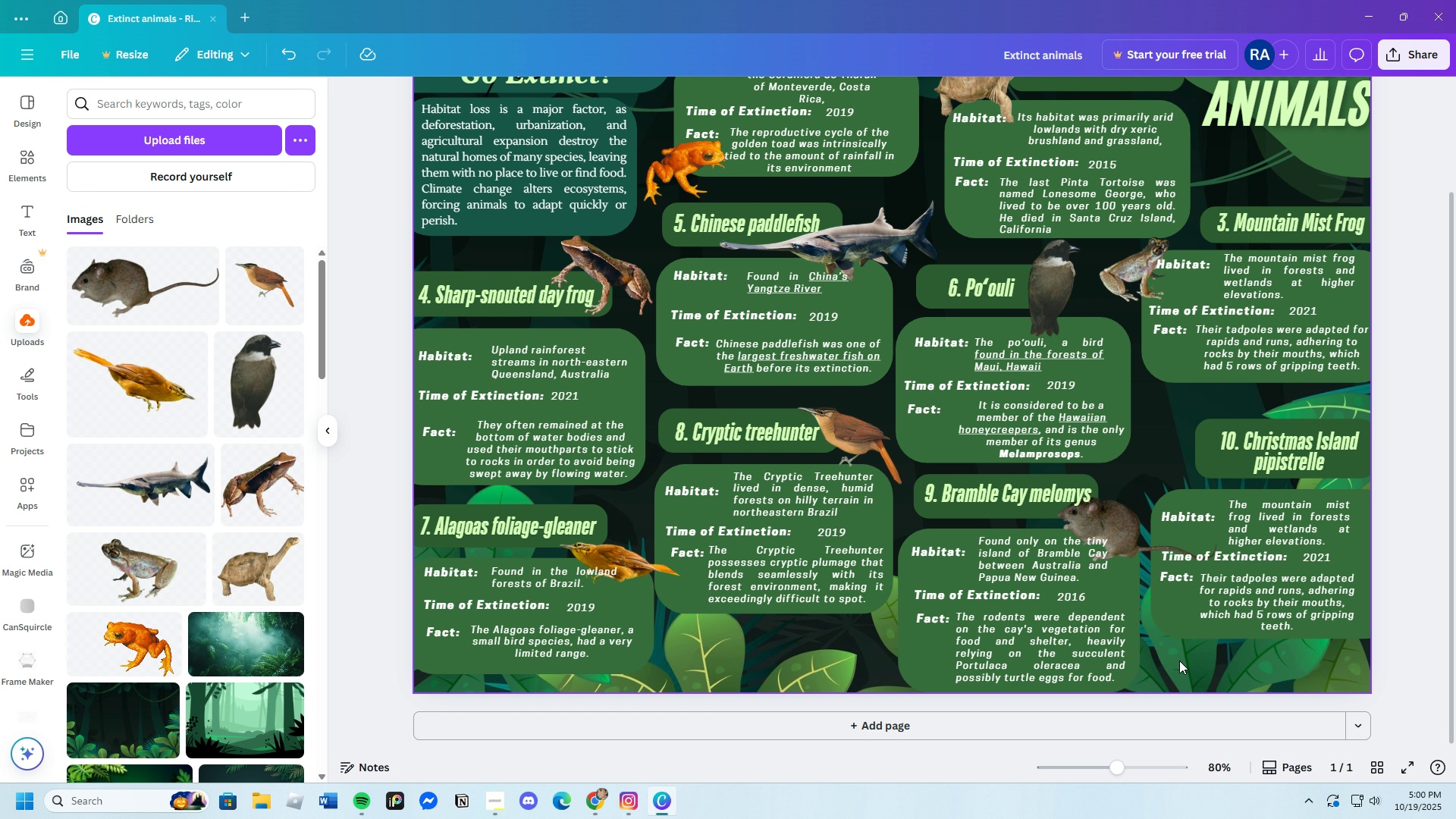 
wait(8.21)
 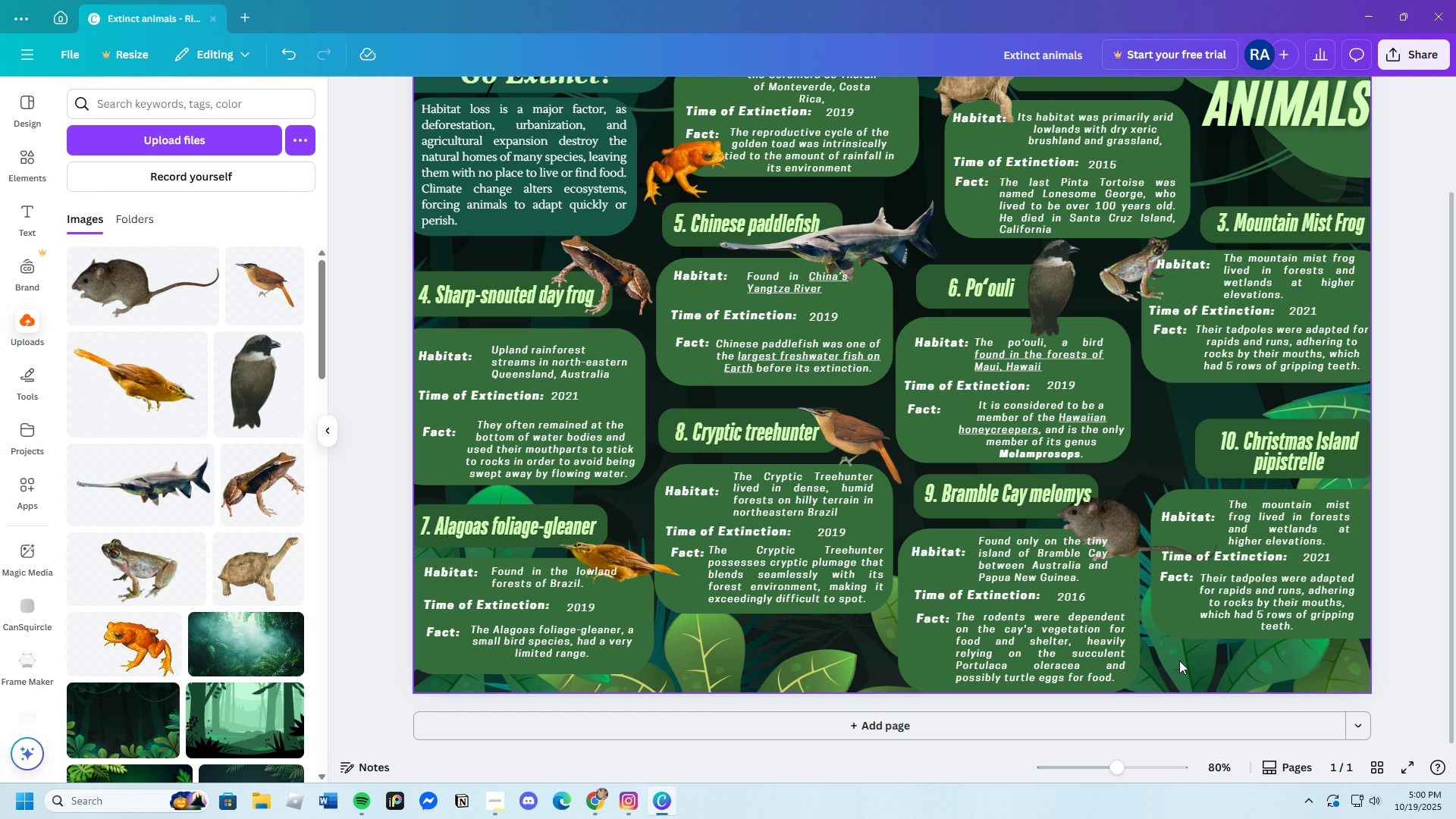 
left_click([605, 799])
 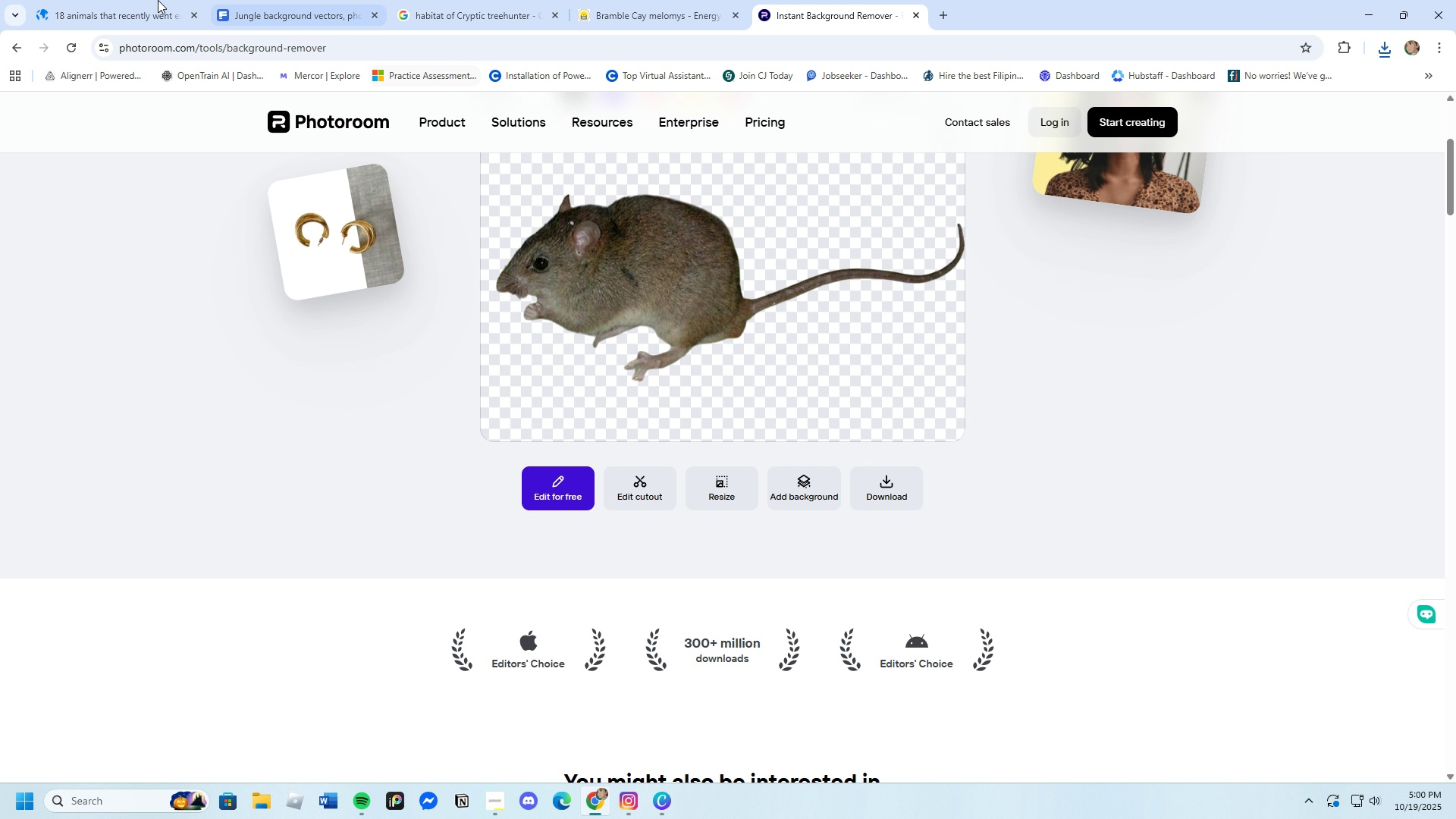 
left_click([117, 0])
 